 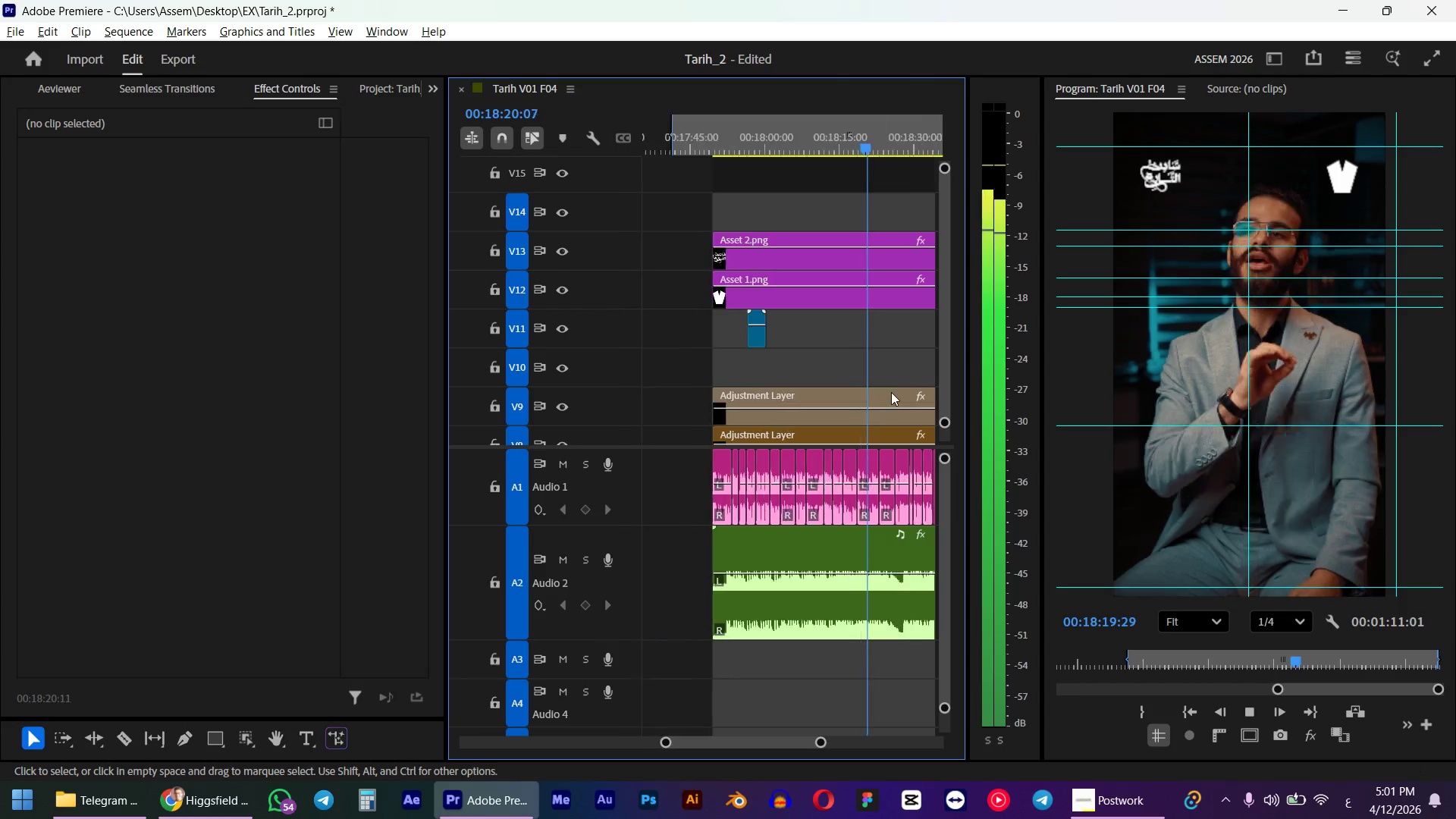 
scroll: coordinate [872, 409], scroll_direction: down, amount: 1.0
 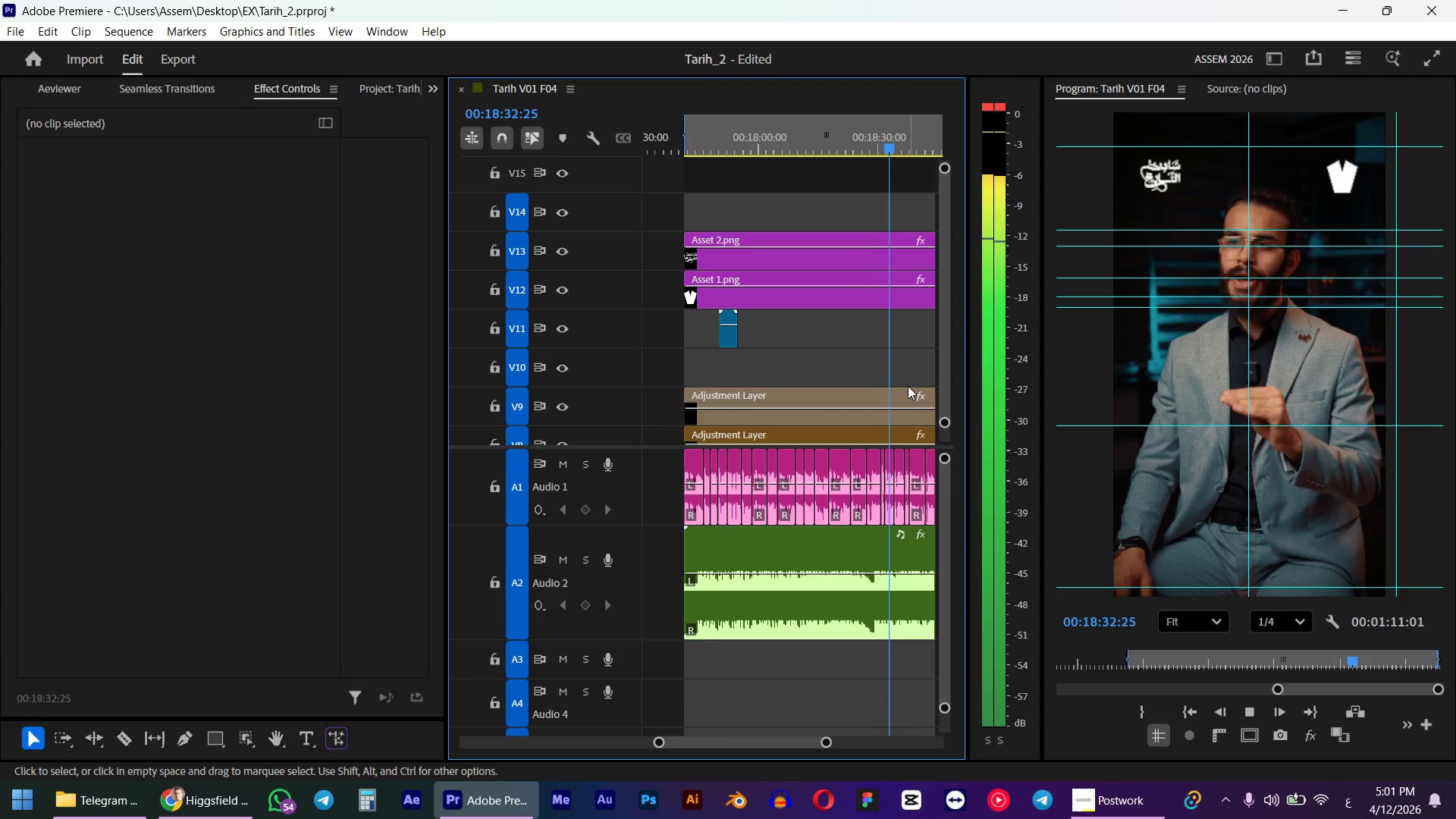 
wait(16.89)
 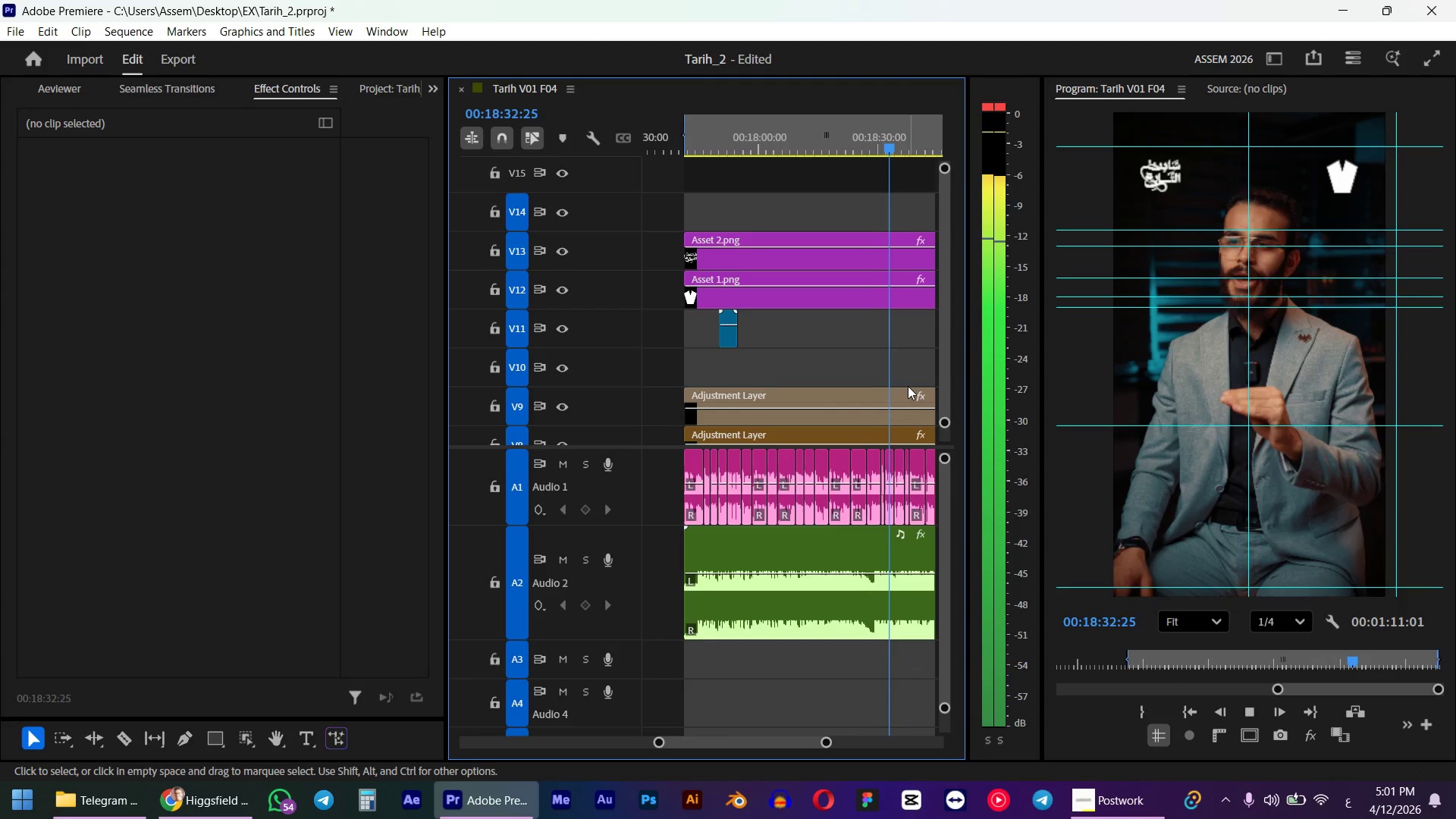 
scroll: coordinate [885, 387], scroll_direction: down, amount: 3.0
 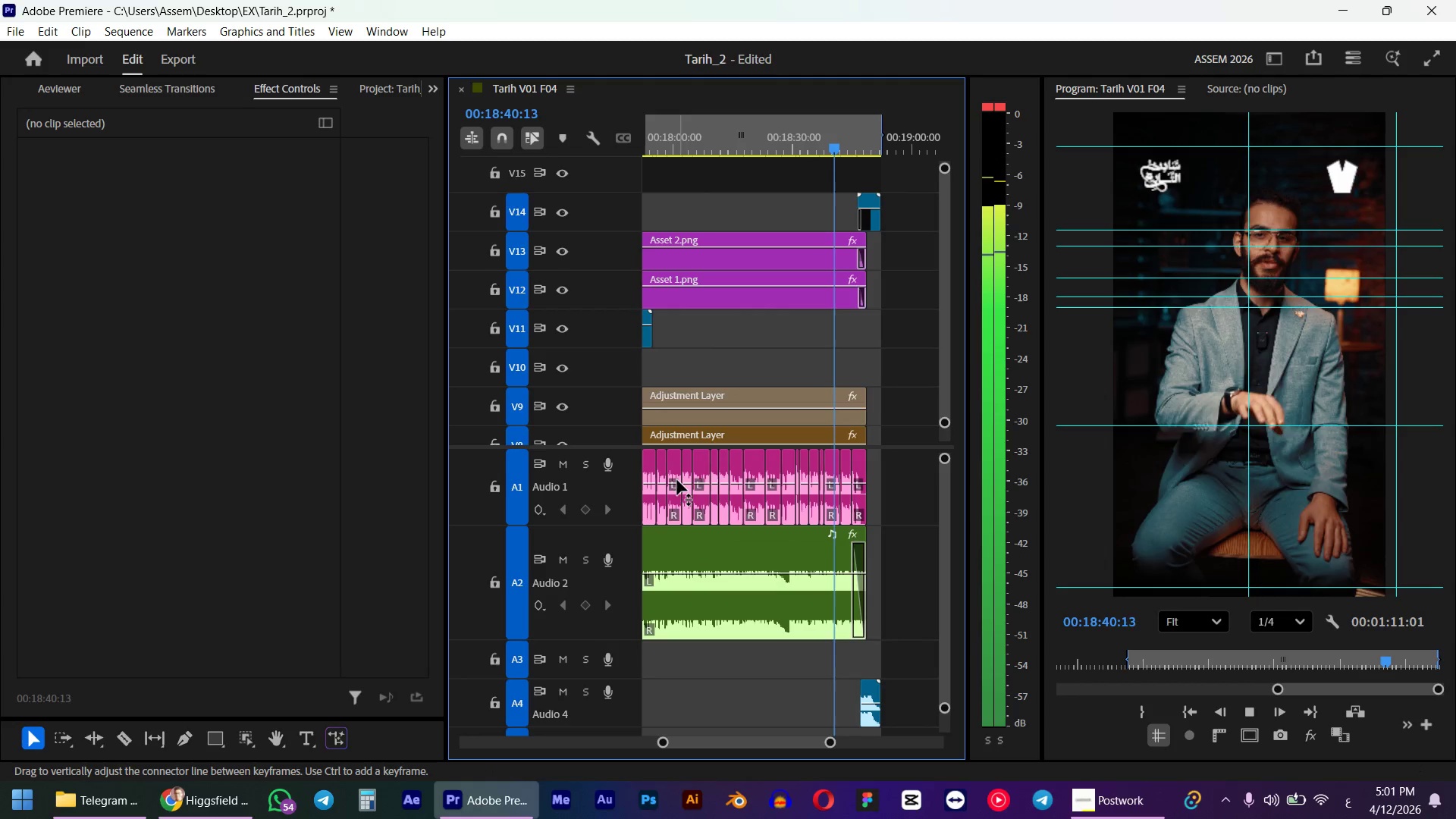 
key(Space)
 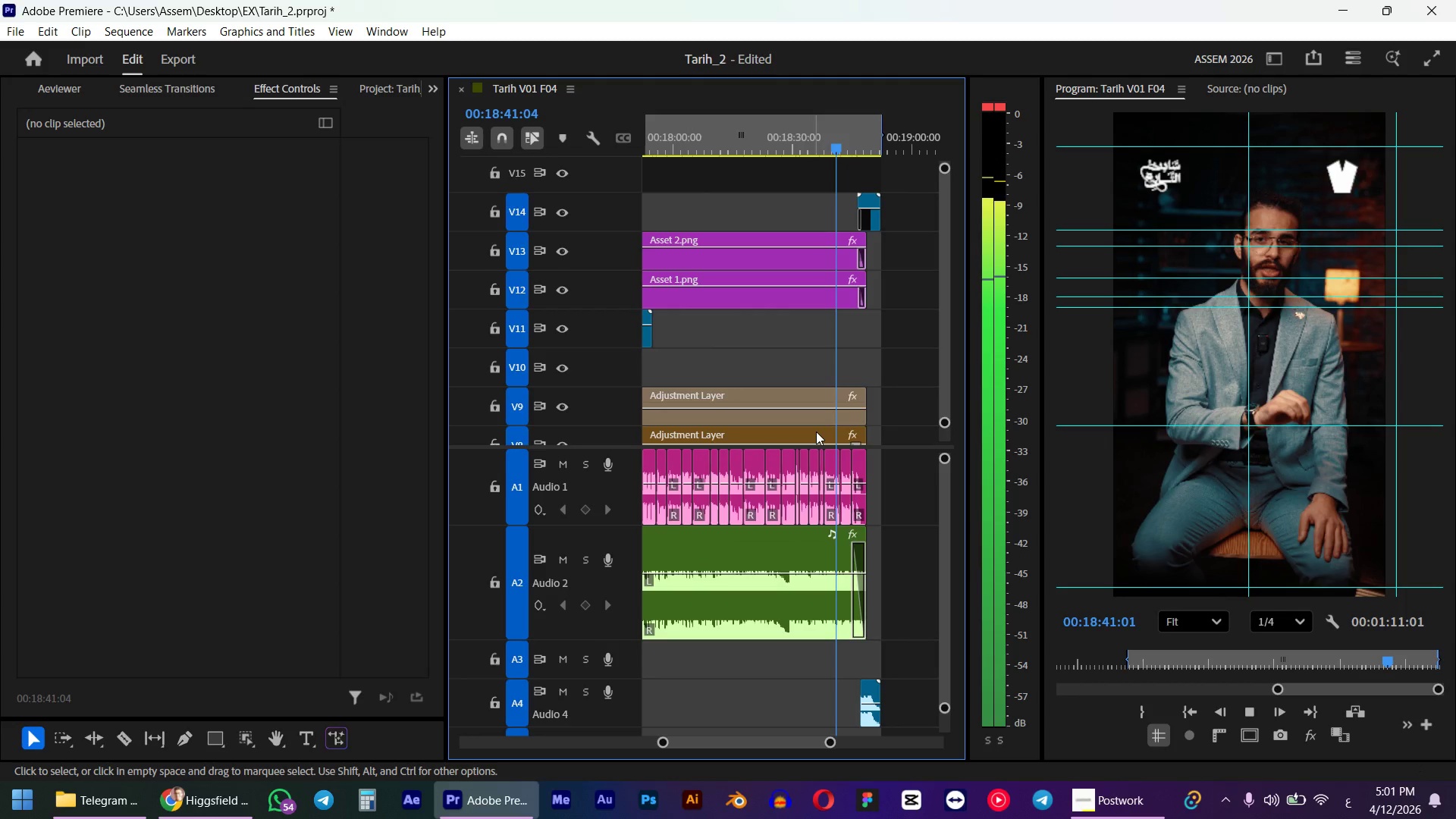 
hold_key(key=AltLeft, duration=0.84)
scroll: coordinate [839, 468], scroll_direction: up, amount: 6.0
 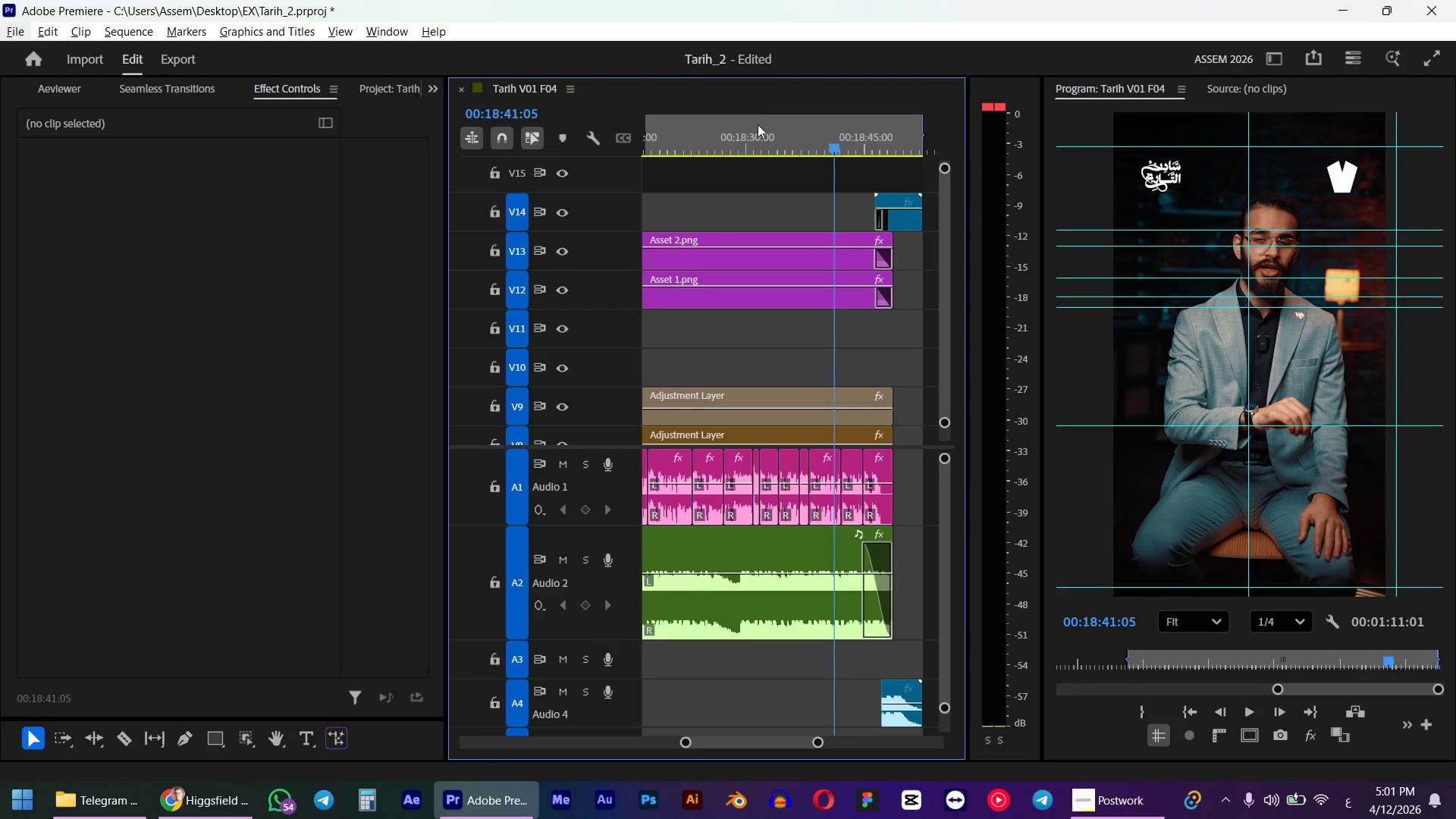 
left_click([758, 137])
 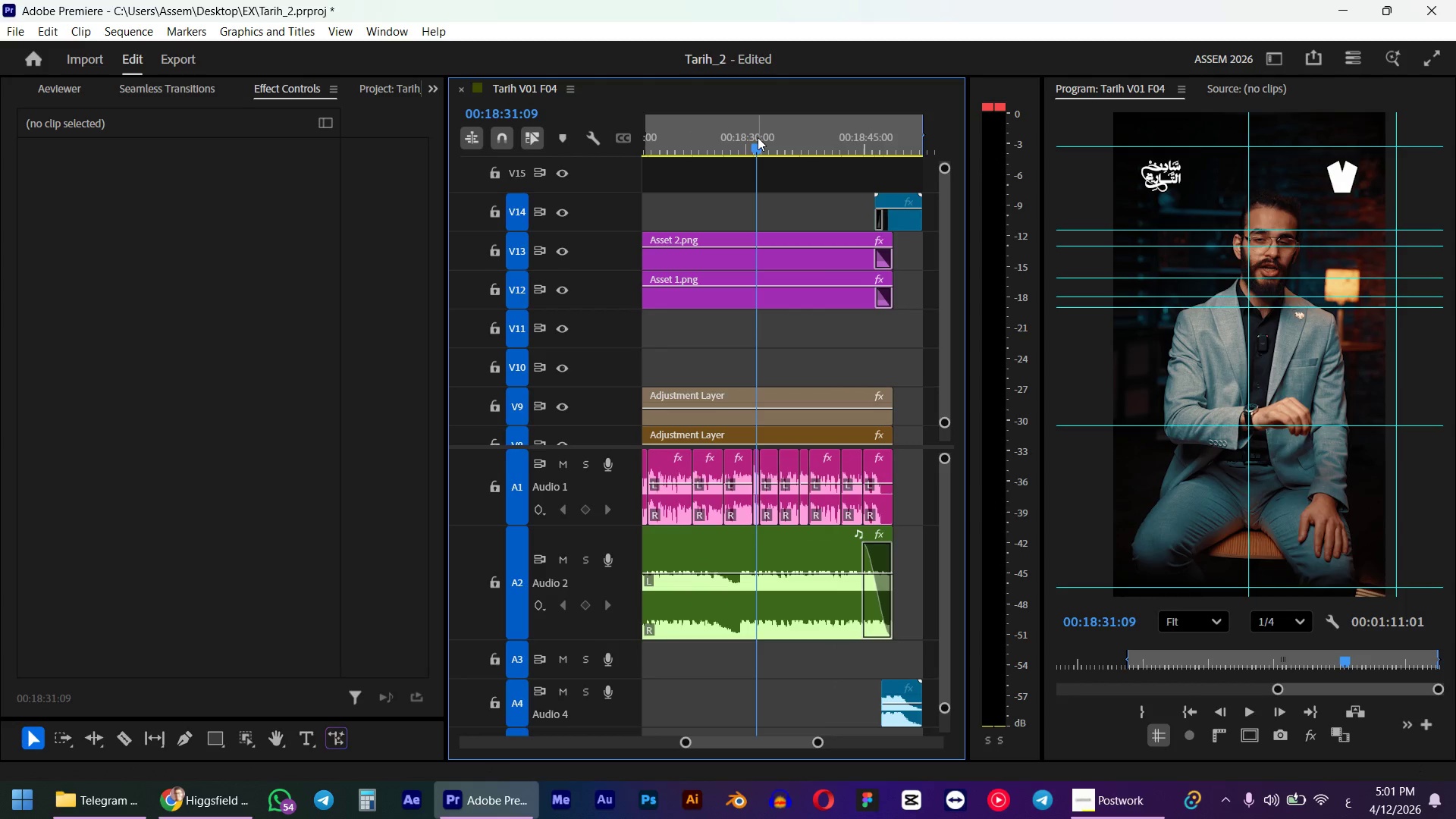 
key(Space)
 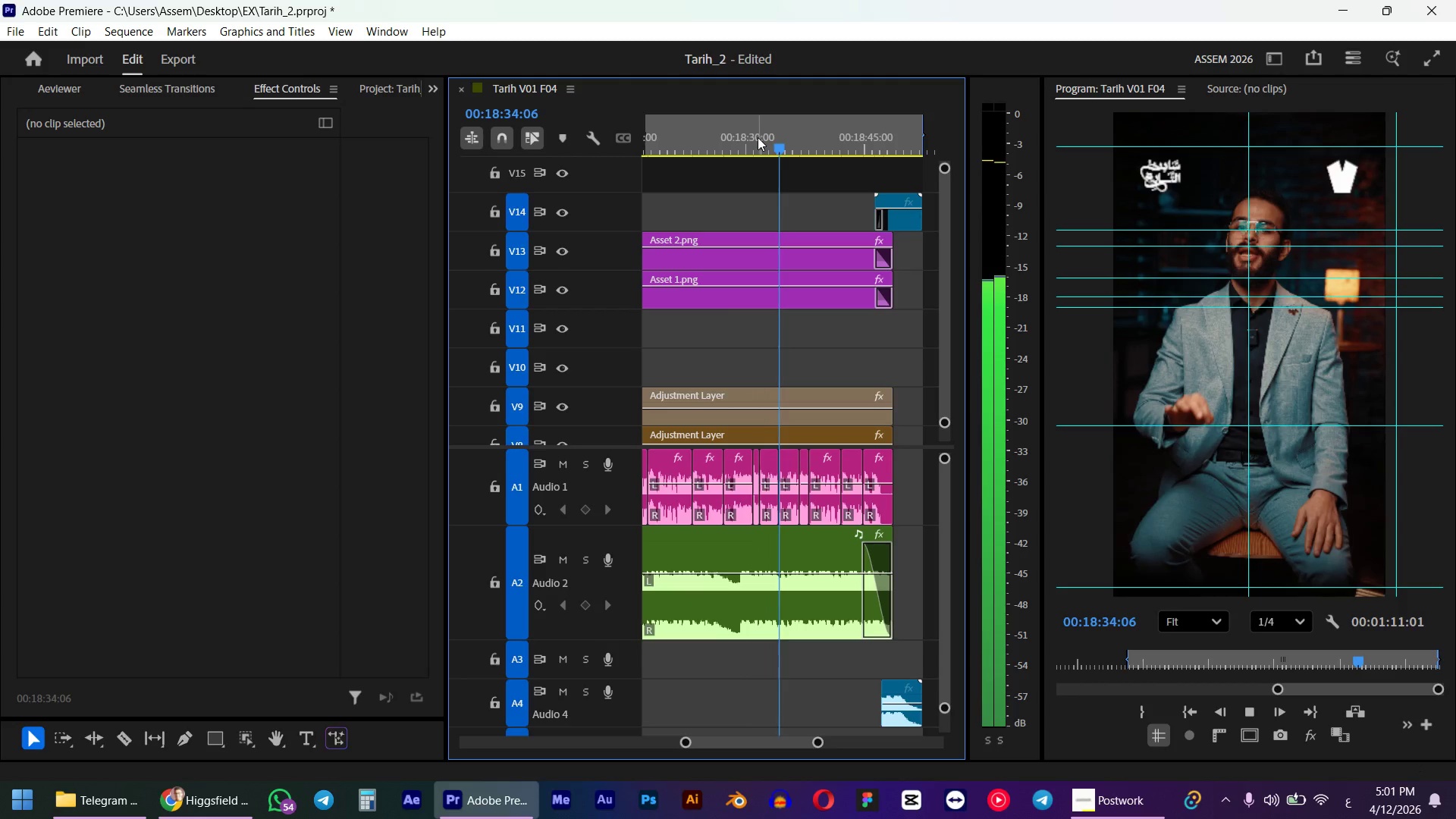 
wait(5.88)
 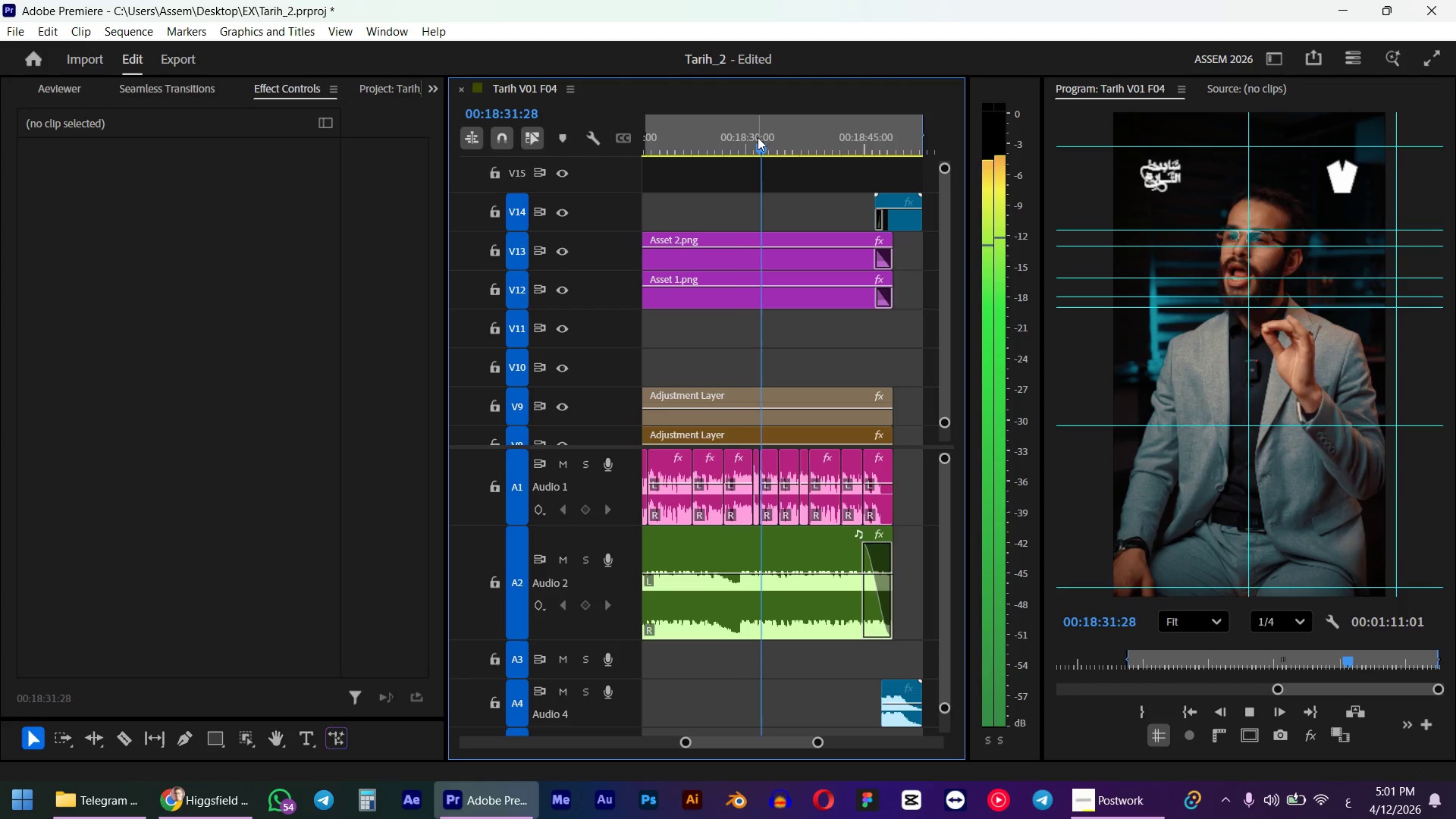 
hold_key(key=ControlLeft, duration=2.2)
 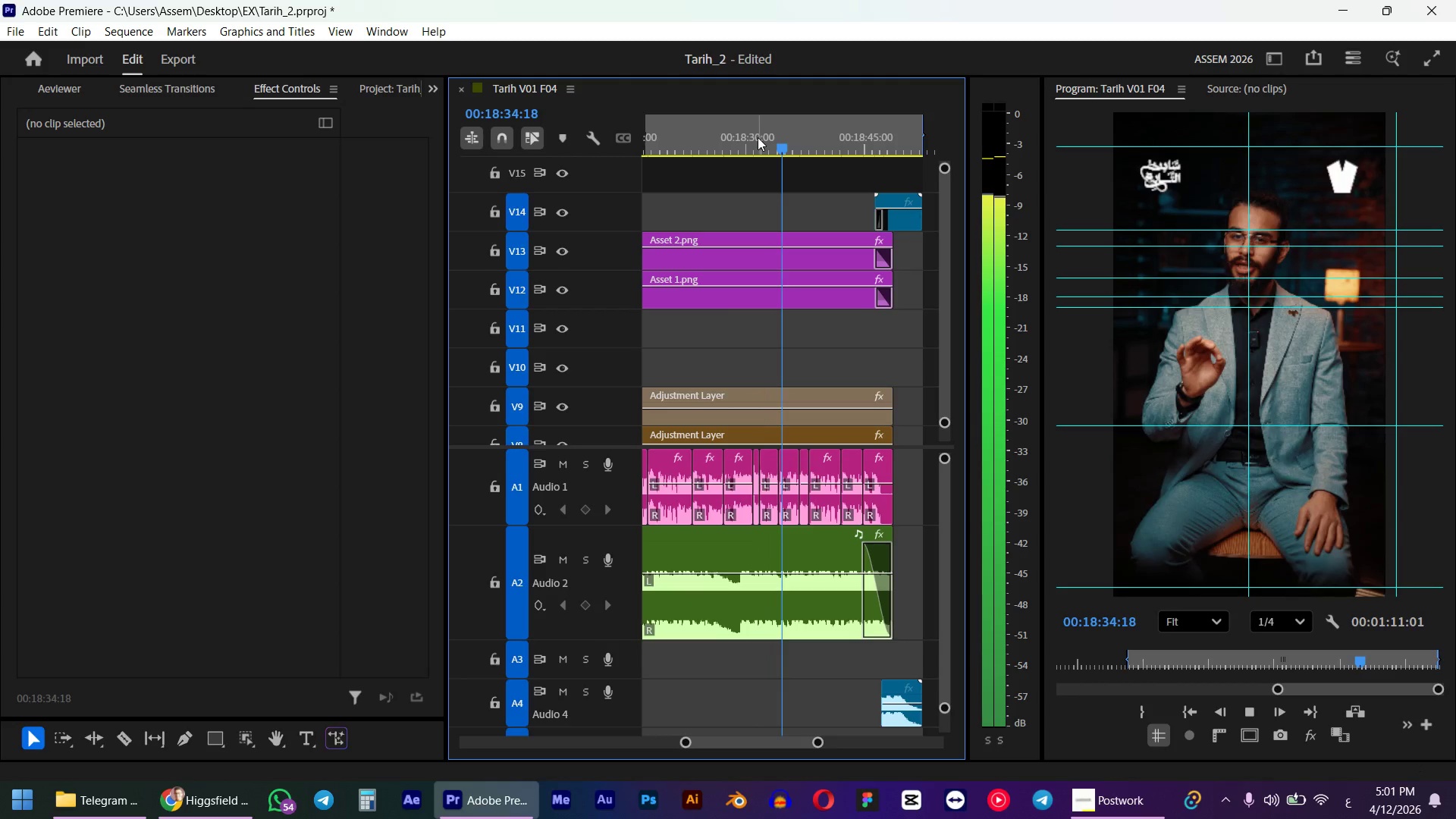 
key(Space)
 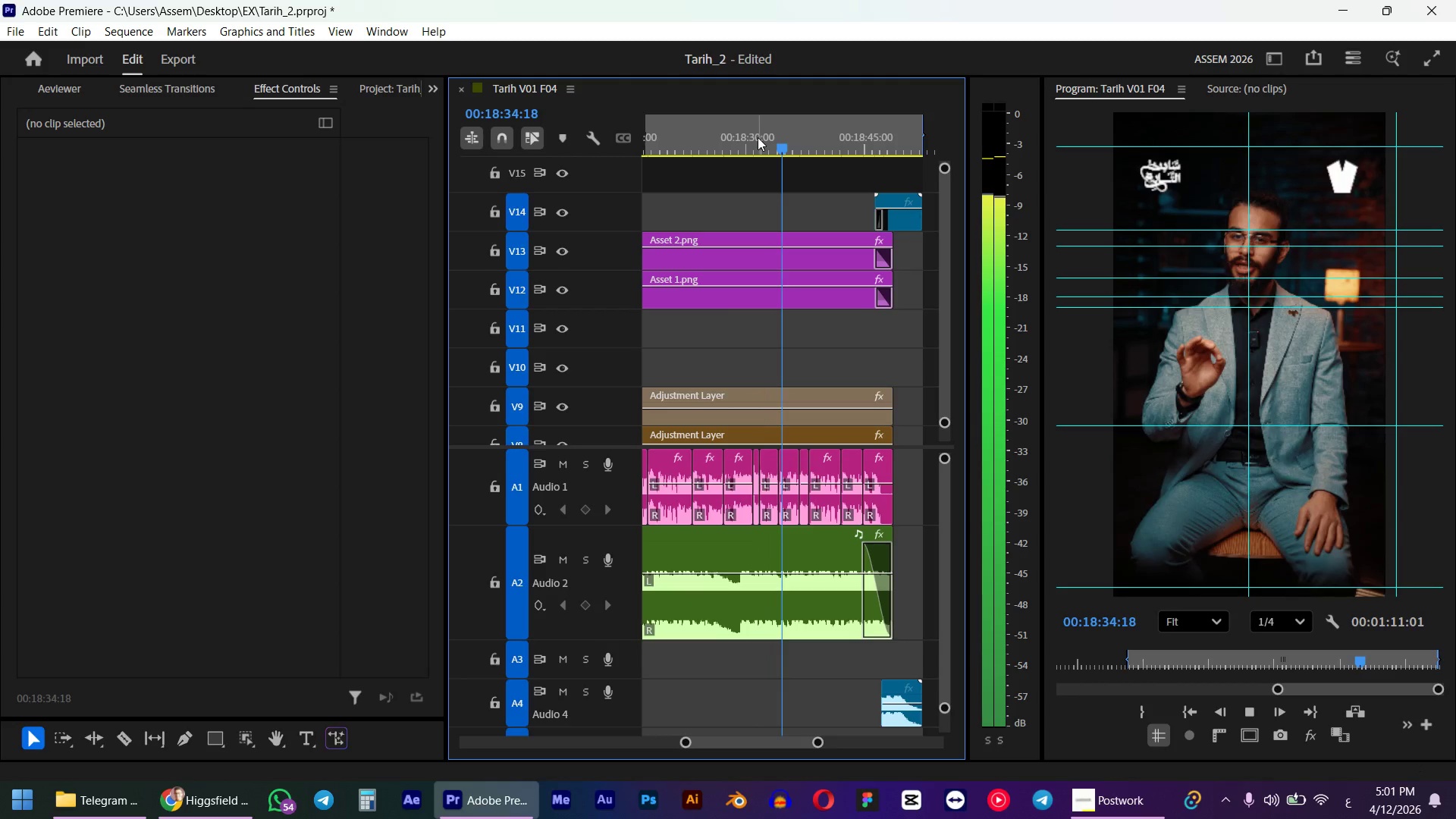 
scroll: coordinate [818, 359], scroll_direction: down, amount: 21.0
 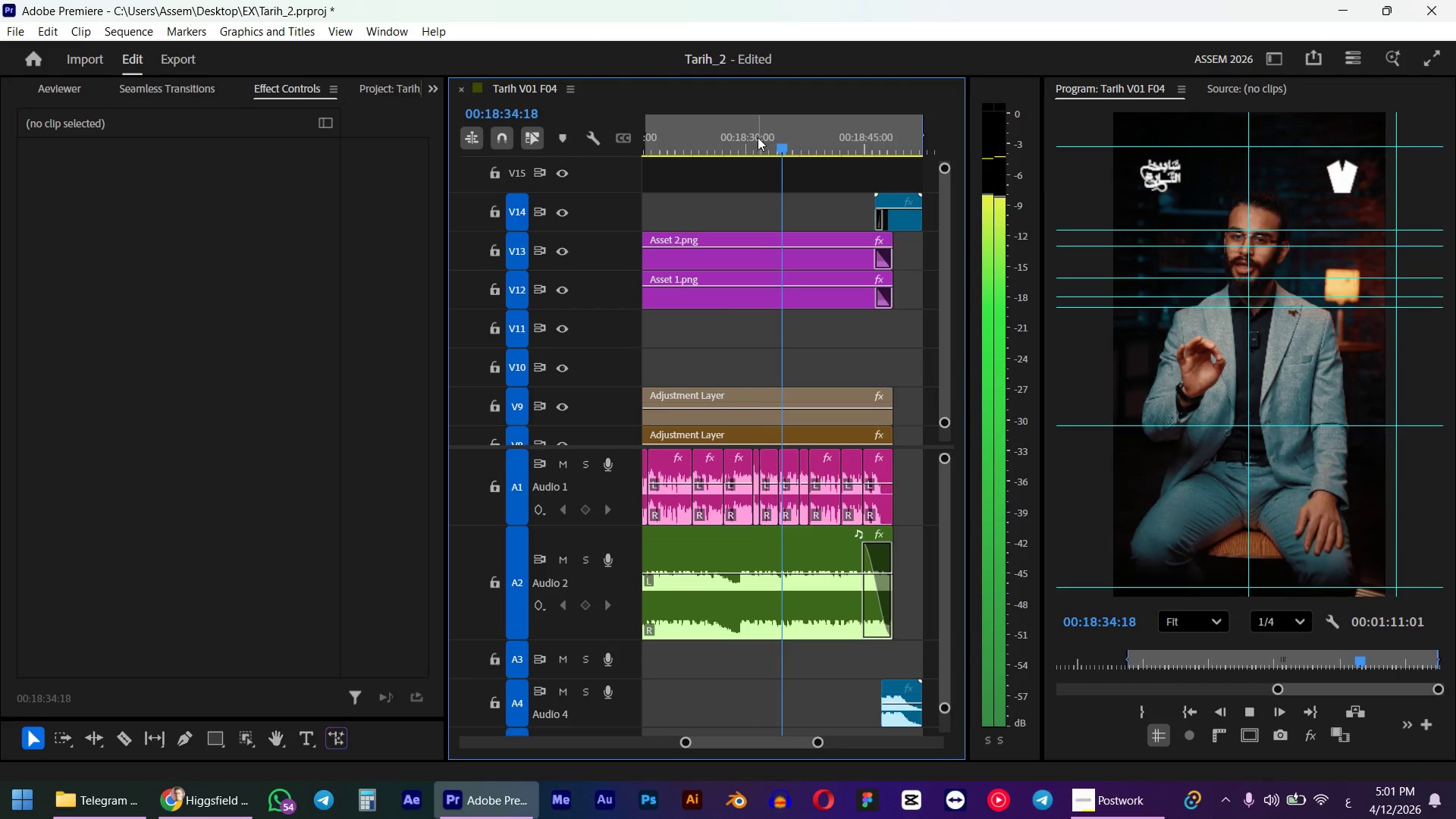 
left_click([793, 144])
 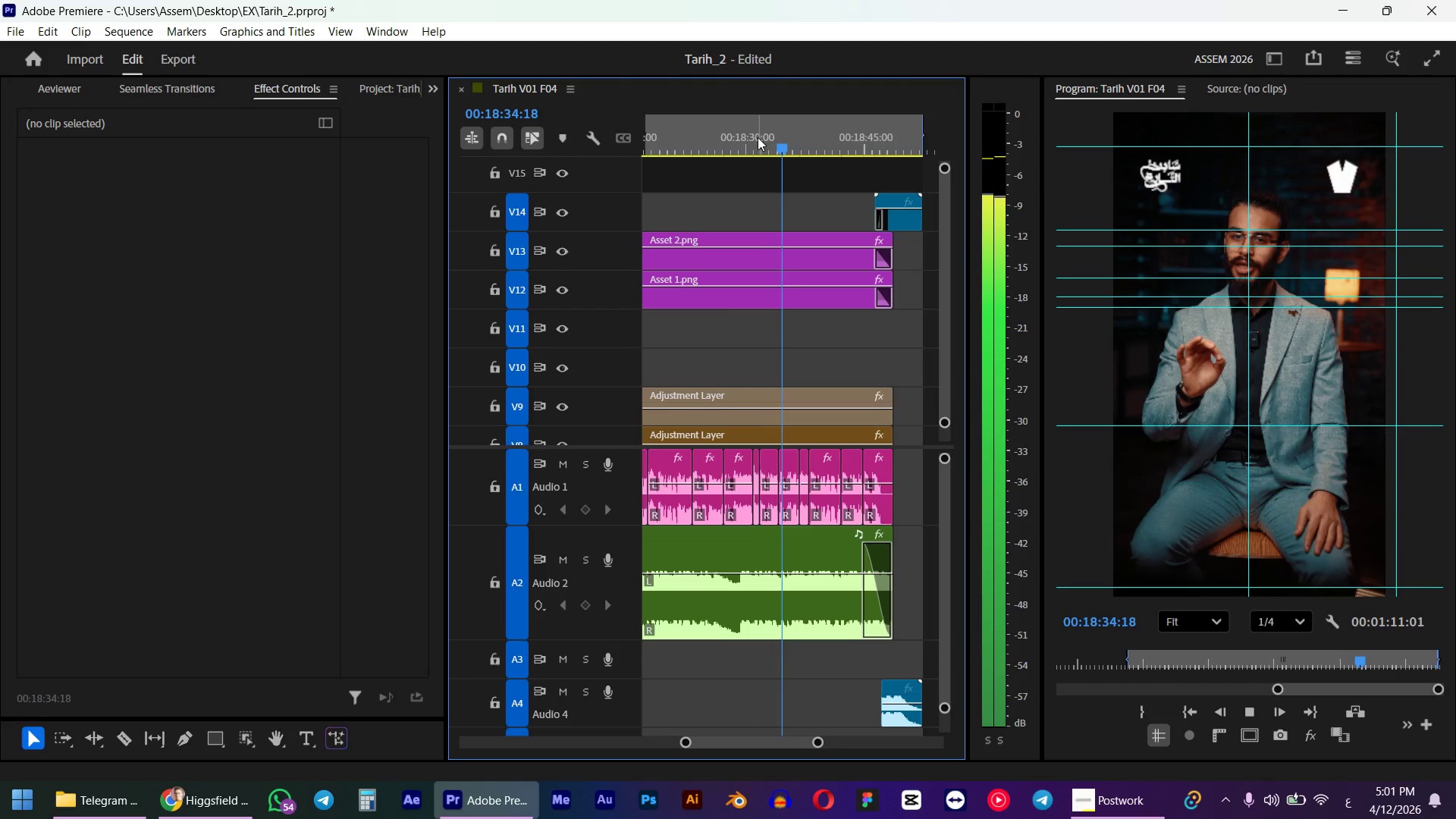 
key(Space)
 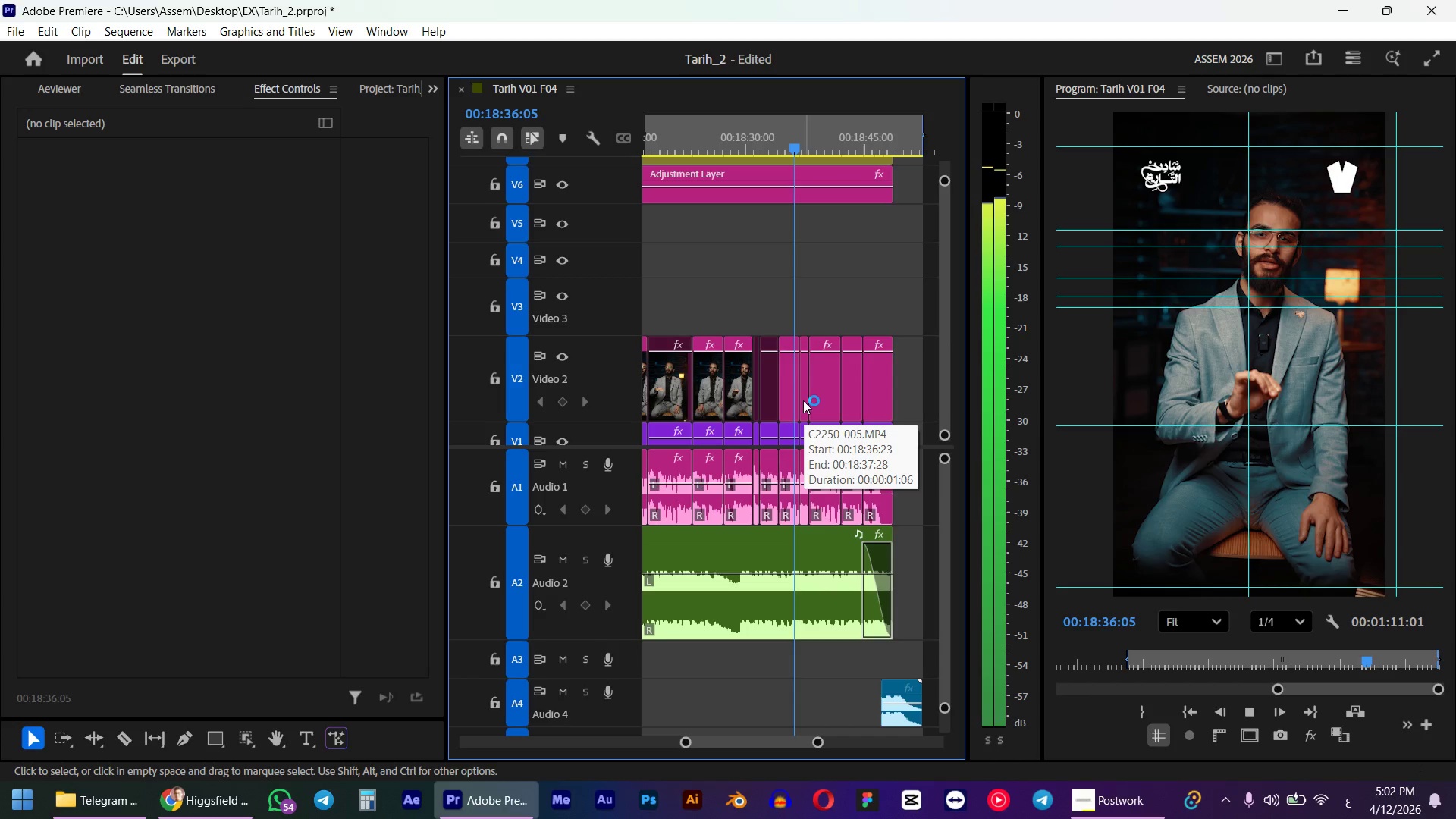 
key(Space)
 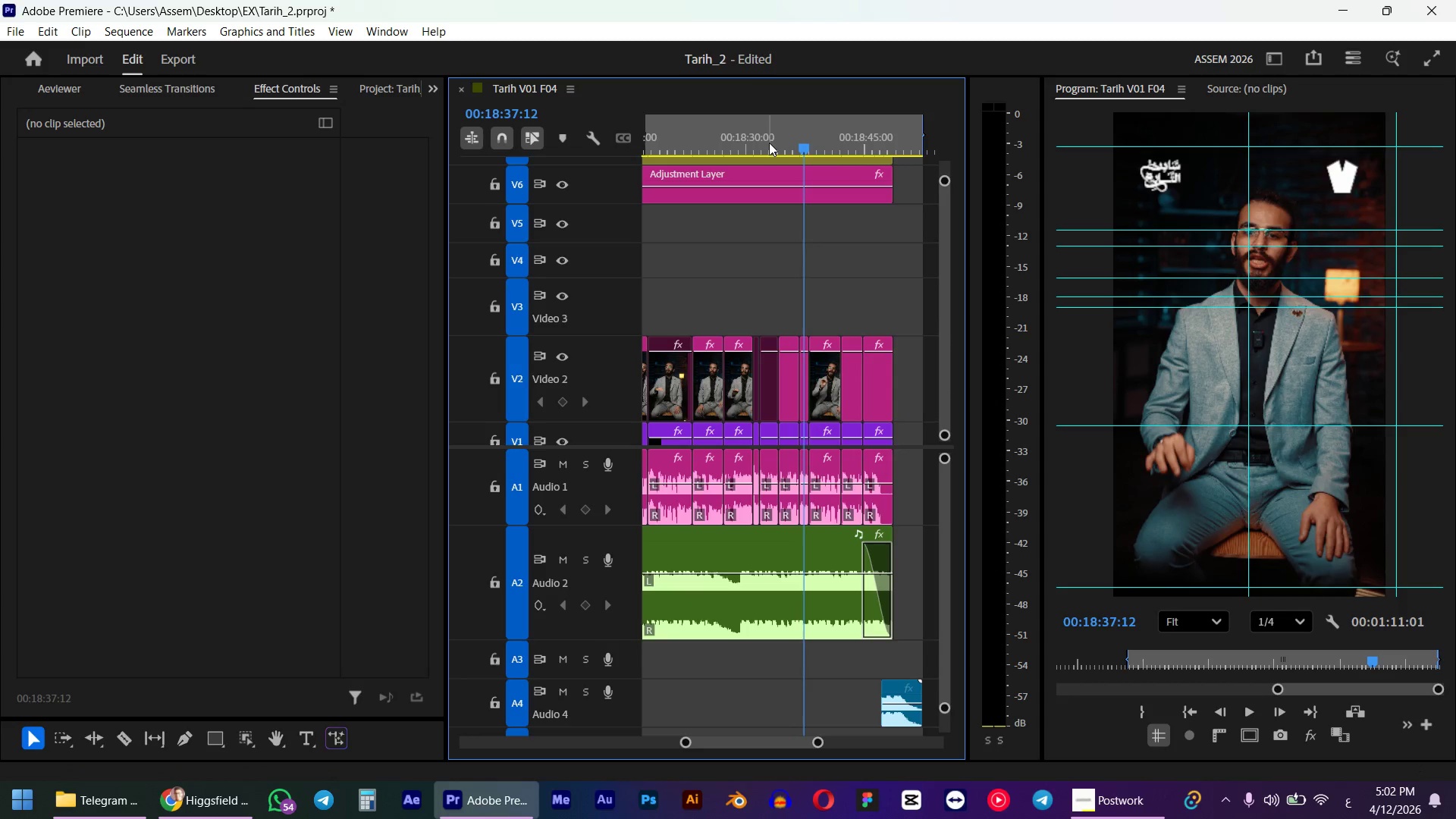 
left_click([769, 143])
 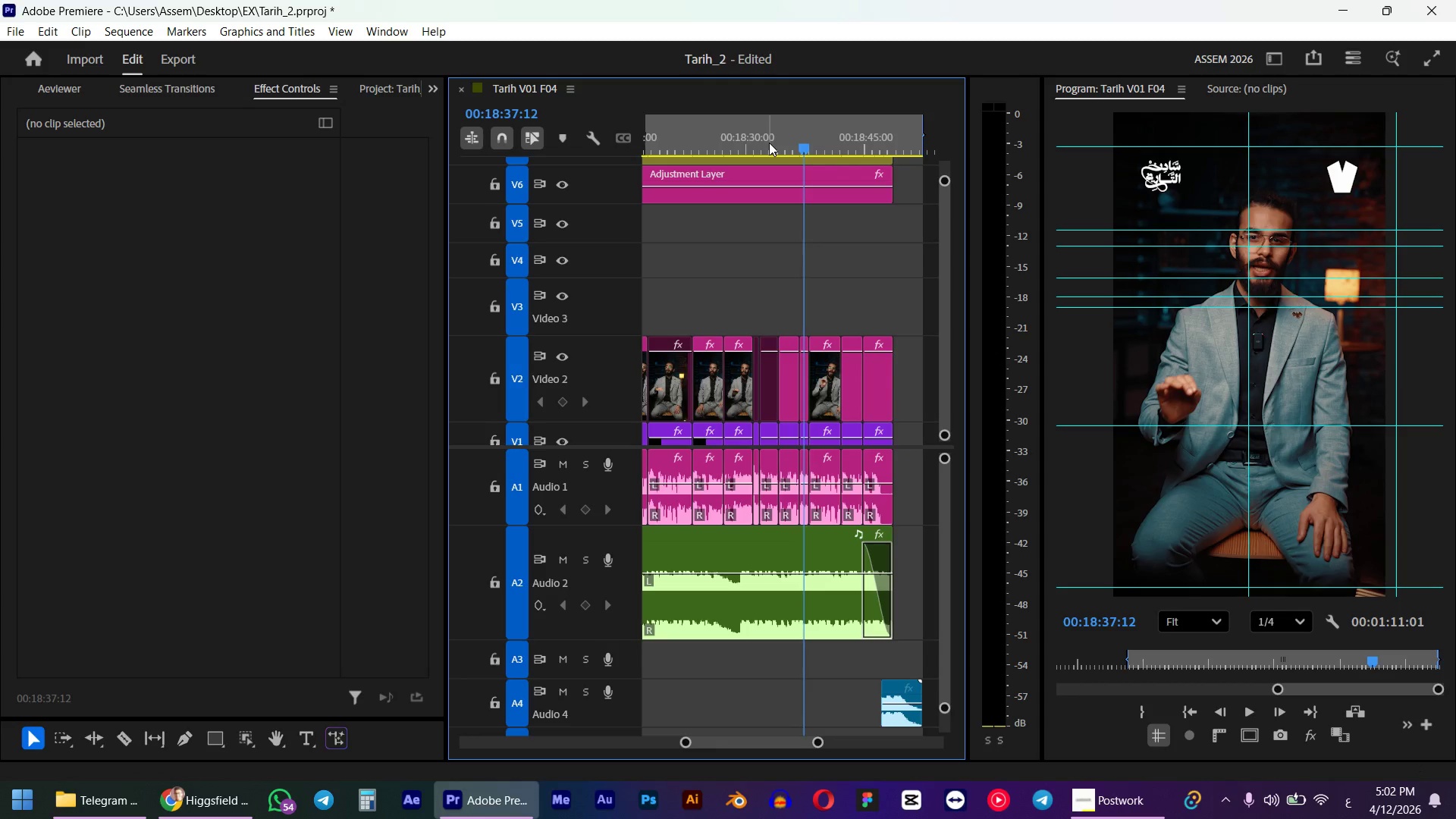 
key(Space)
 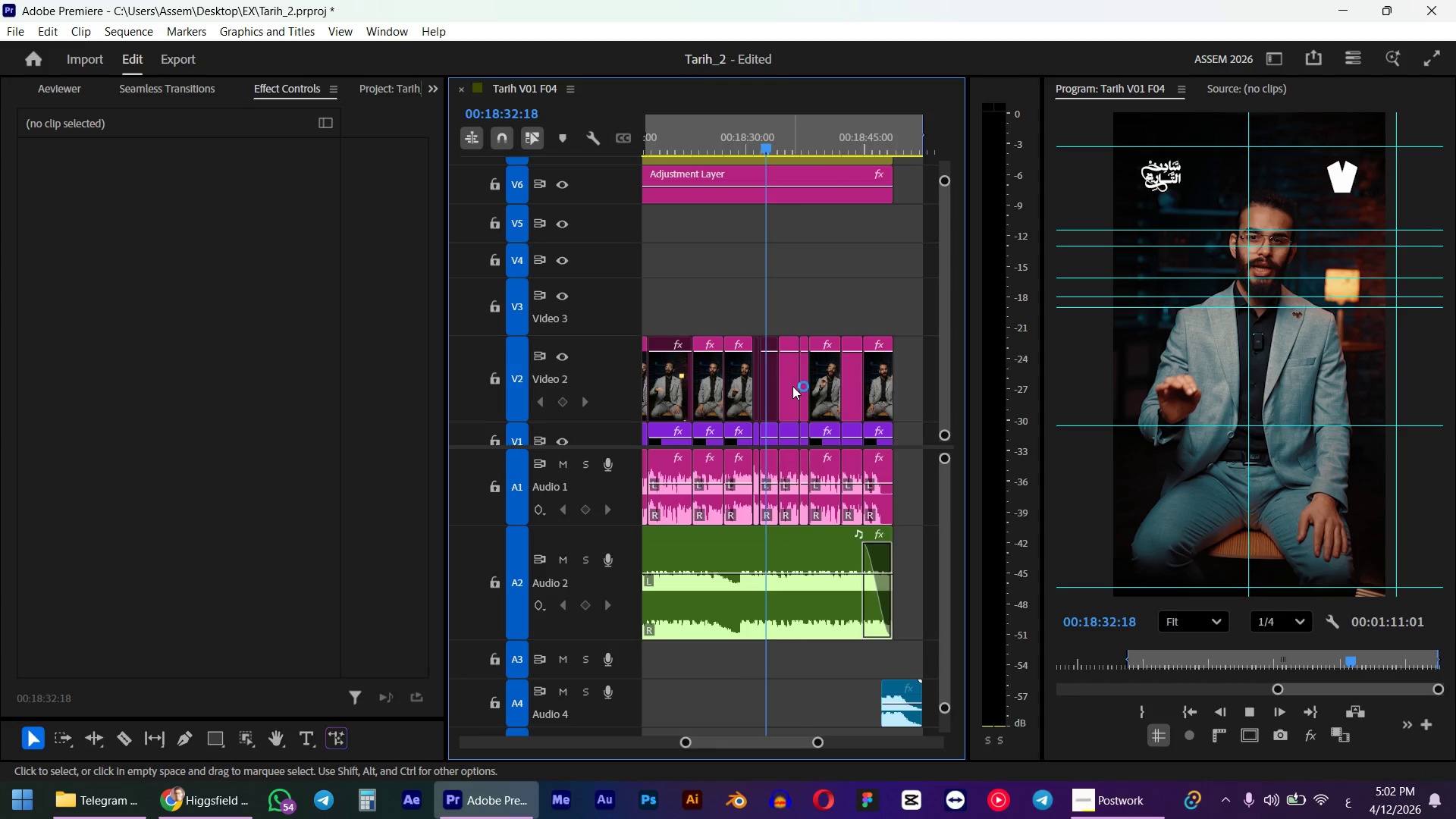 
hold_key(key=AltLeft, duration=1.34)
left_click([792, 386])
 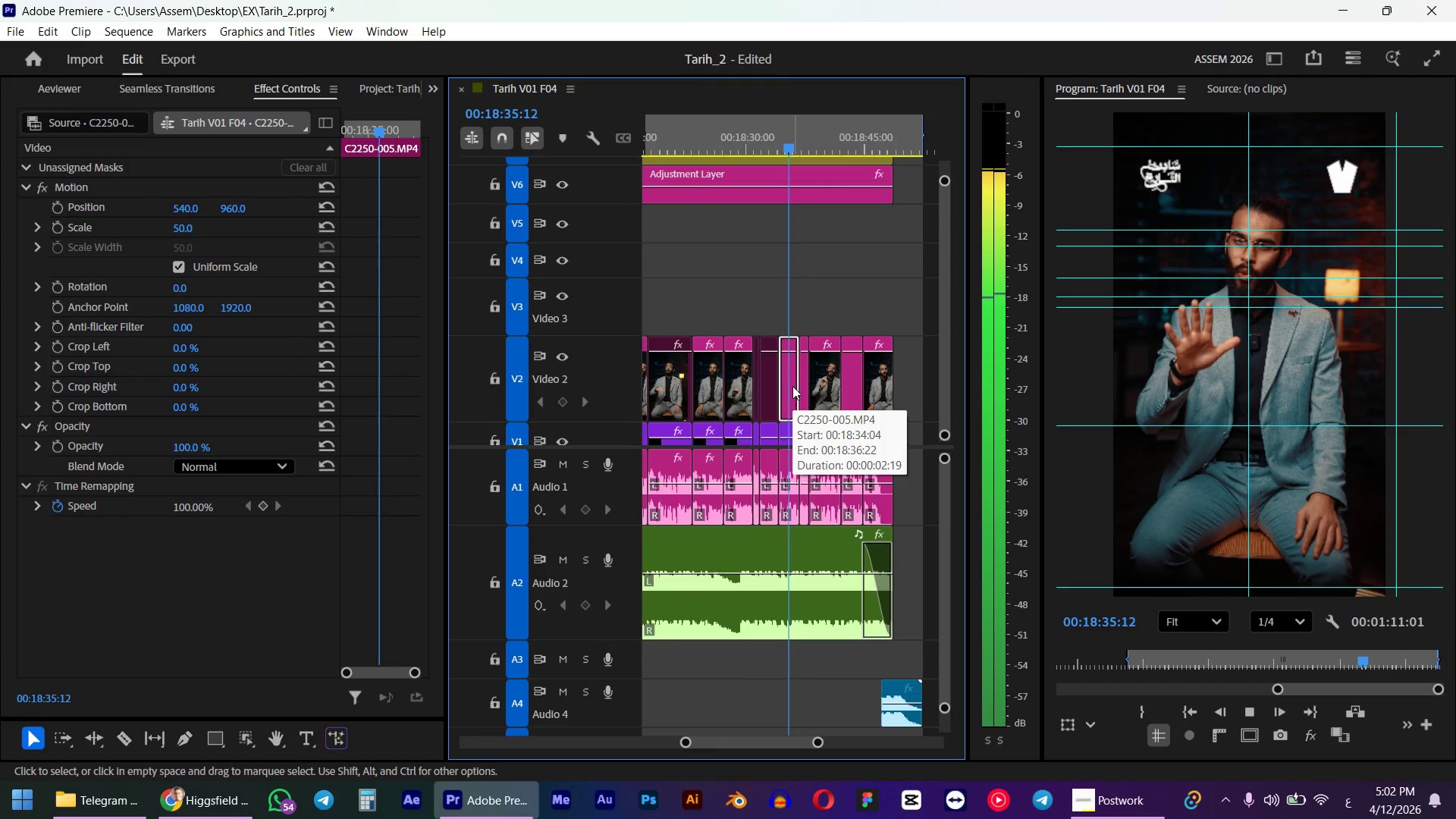 
key(Space)
 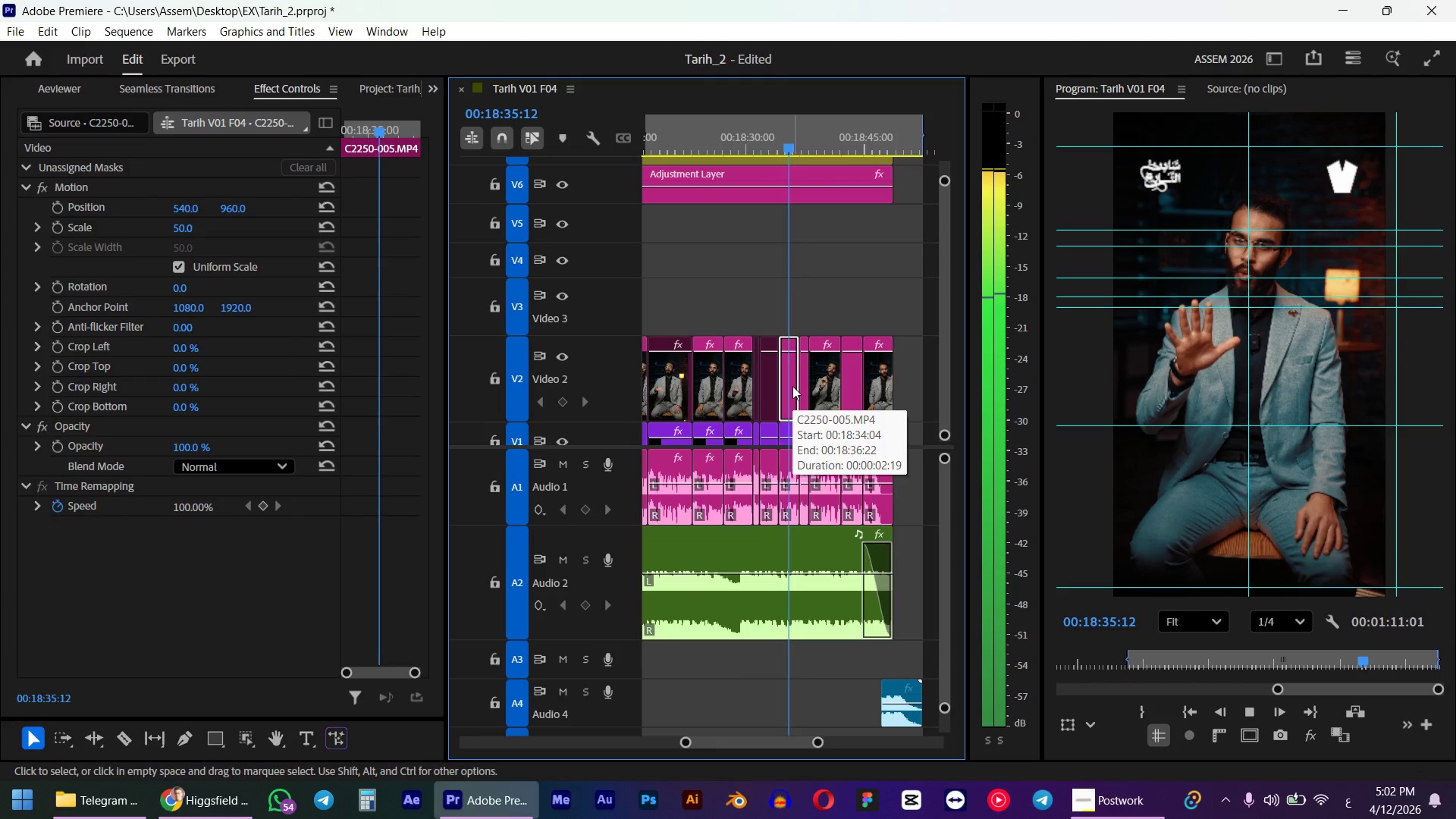 
key(Shift+E)
 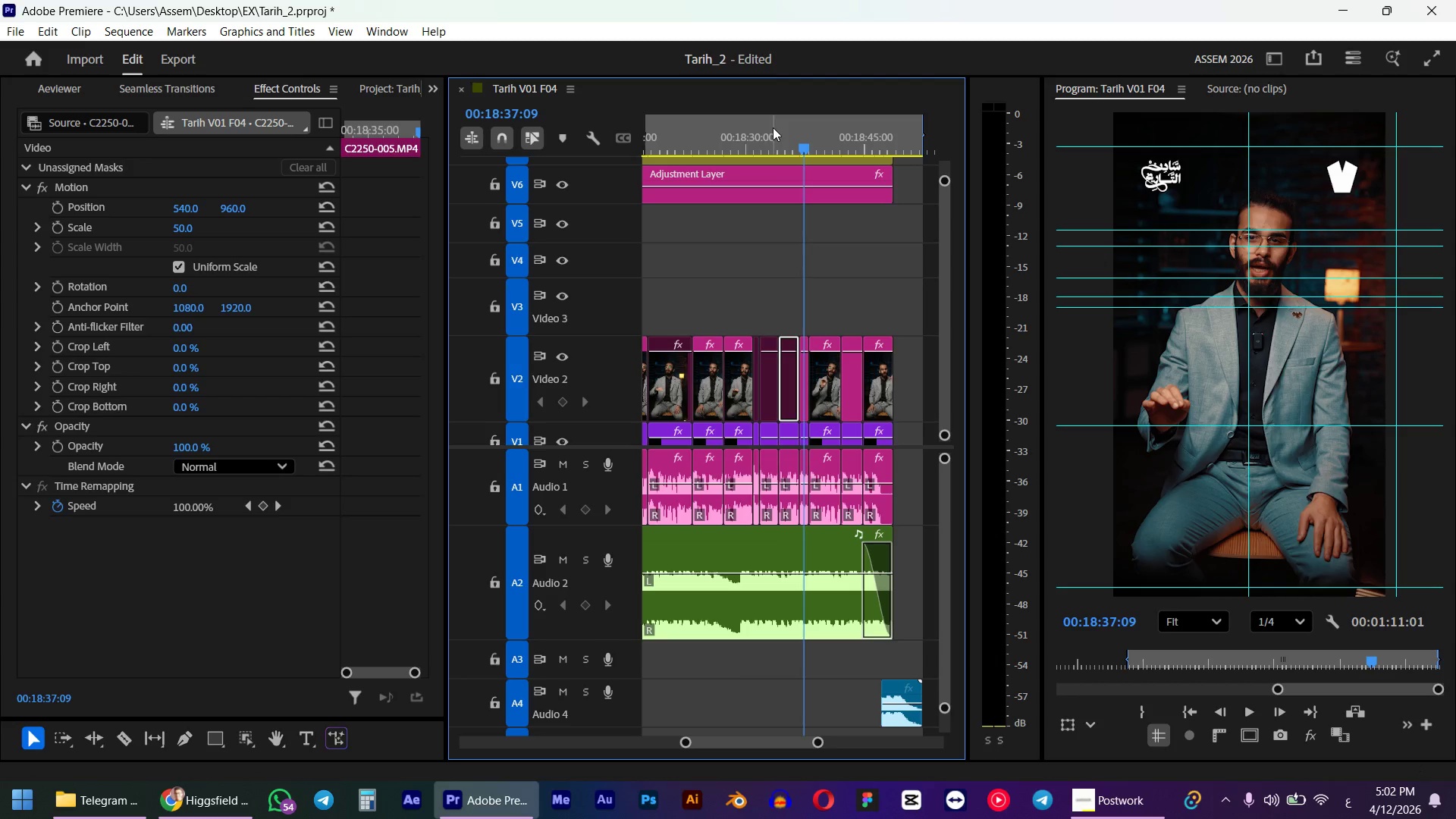 
left_click([781, 146])
 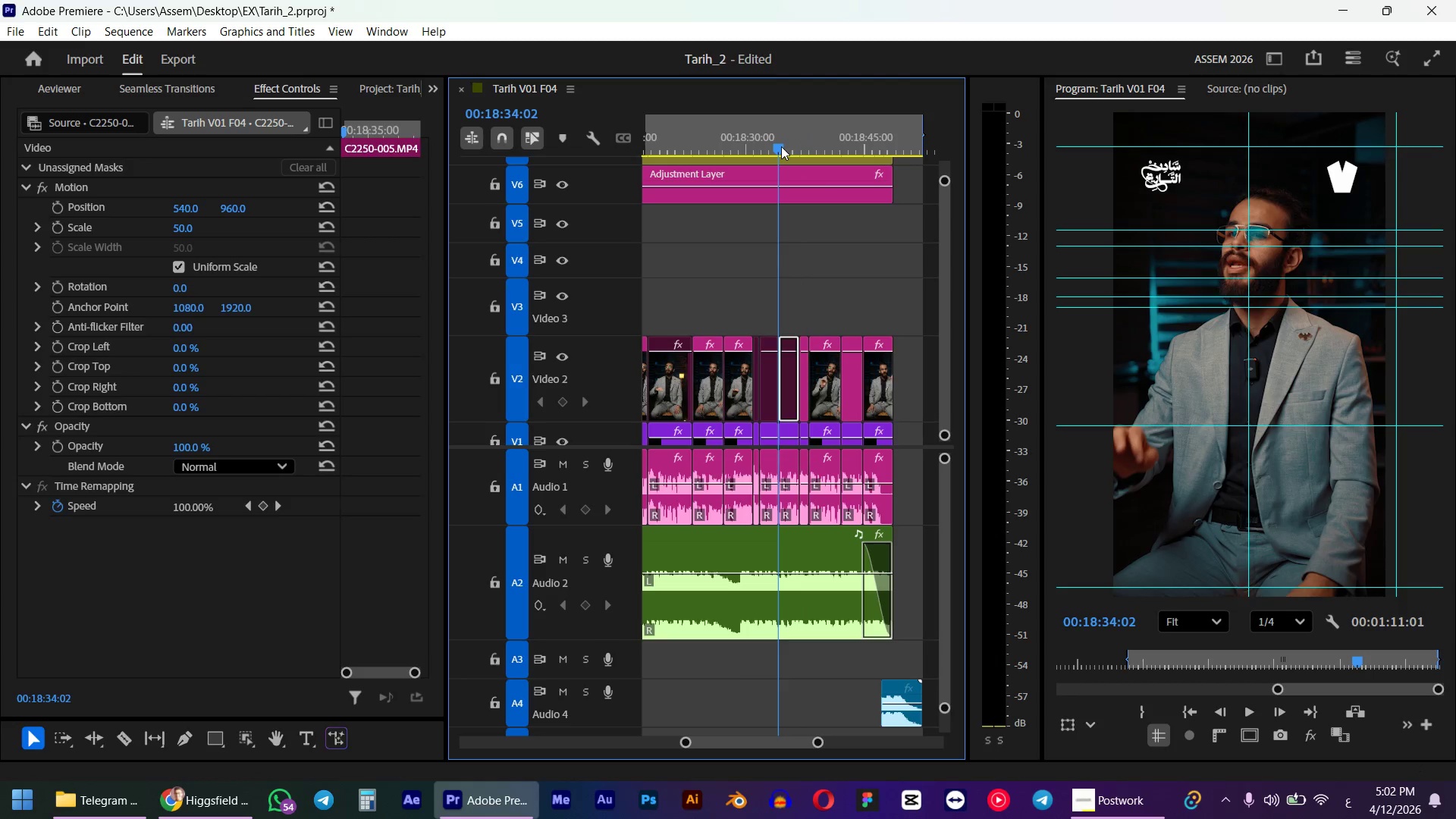 
key(Space)
 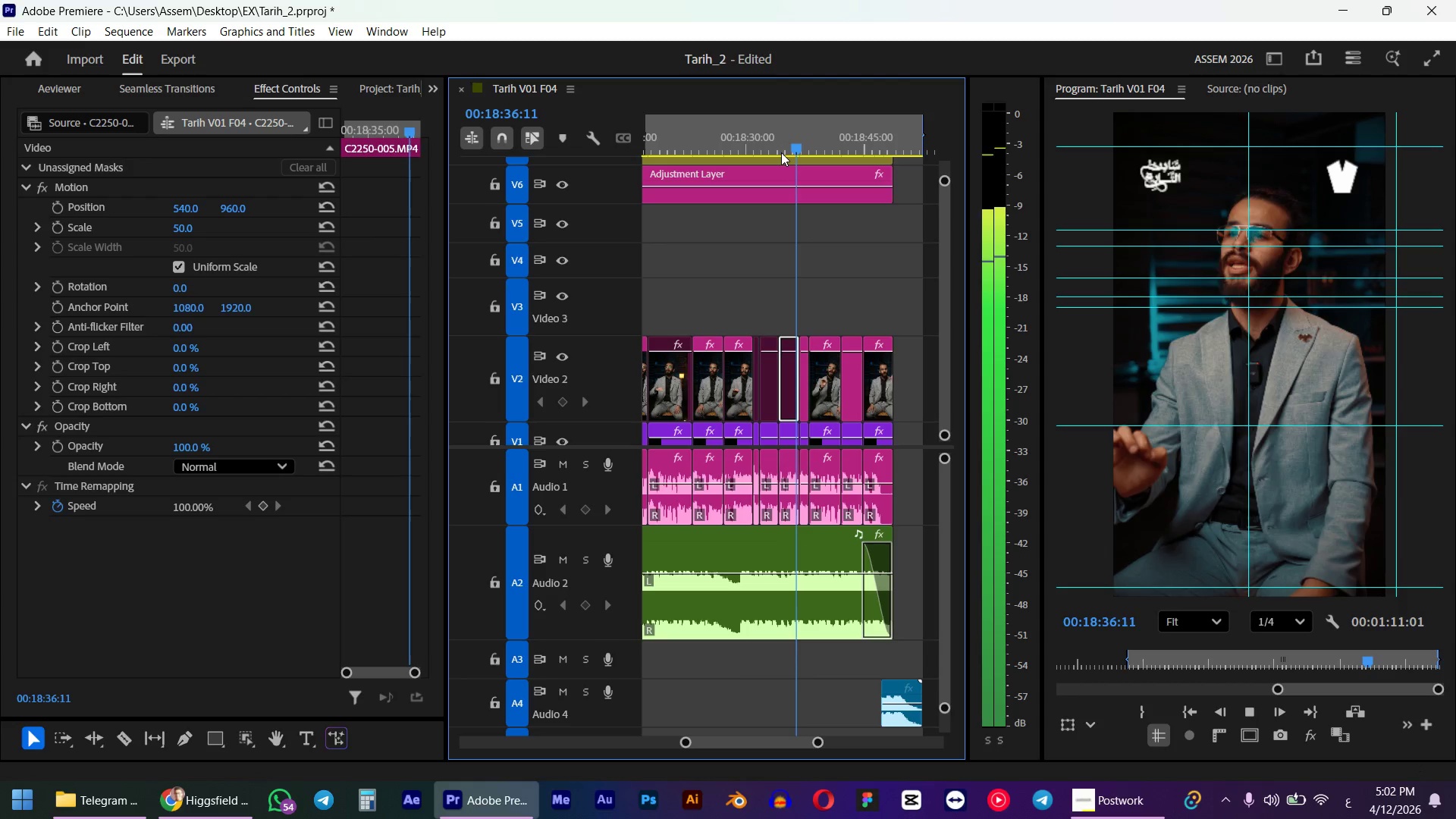 
wait(8.05)
 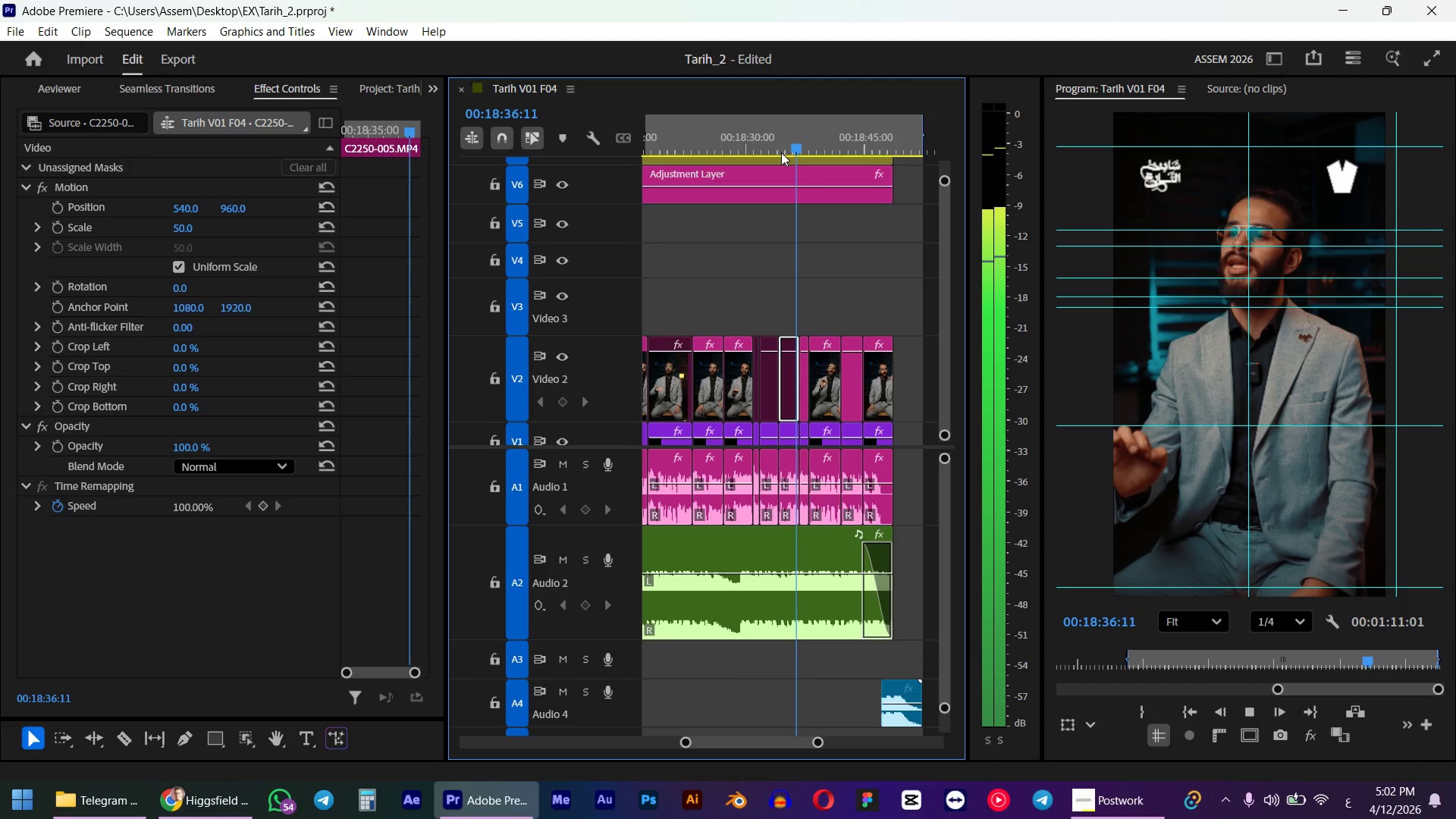 
hold_key(key=AltLeft, duration=0.61)
scroll: coordinate [803, 278], scroll_direction: down, amount: 3.0
 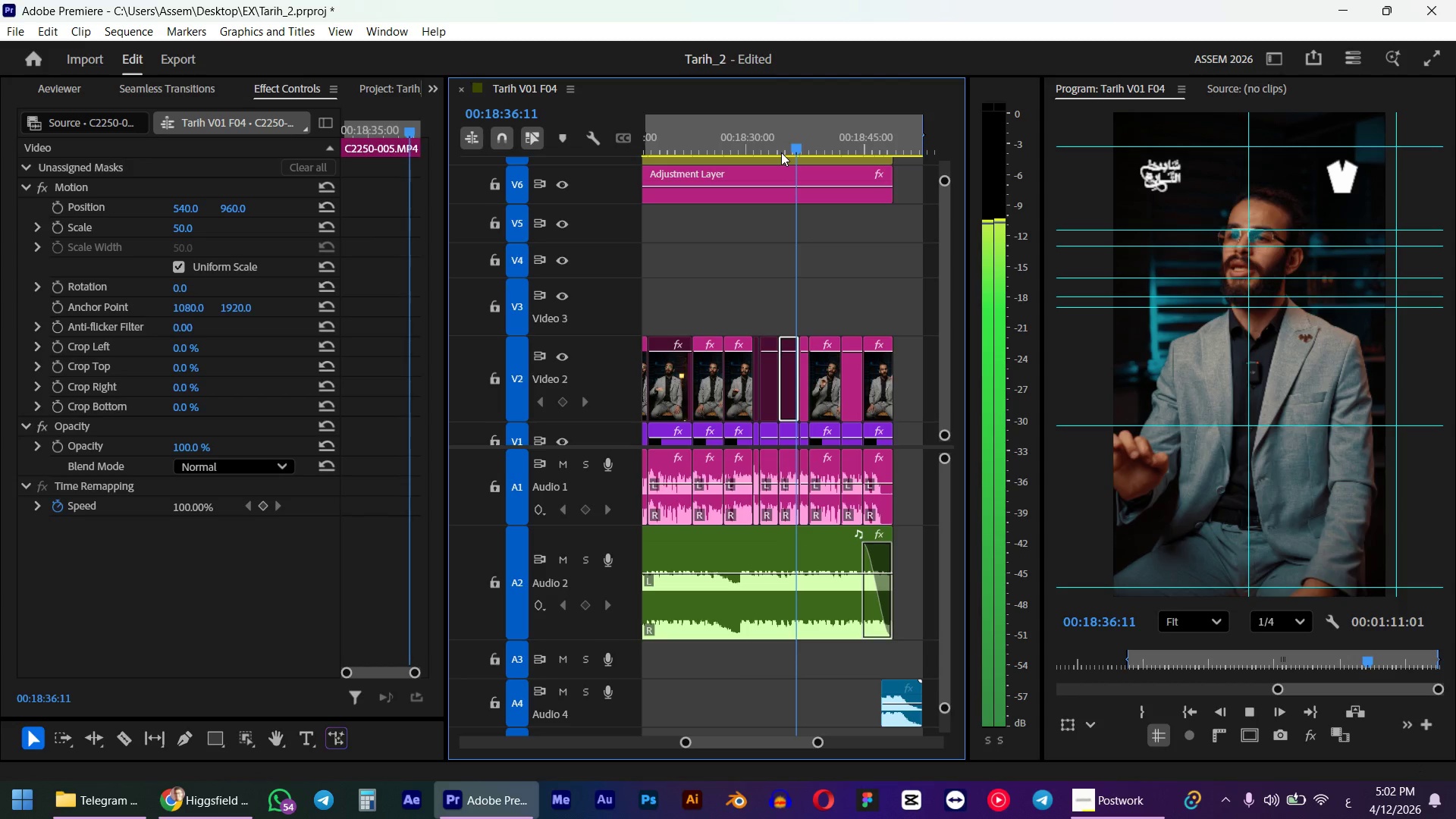 
wait(5.08)
 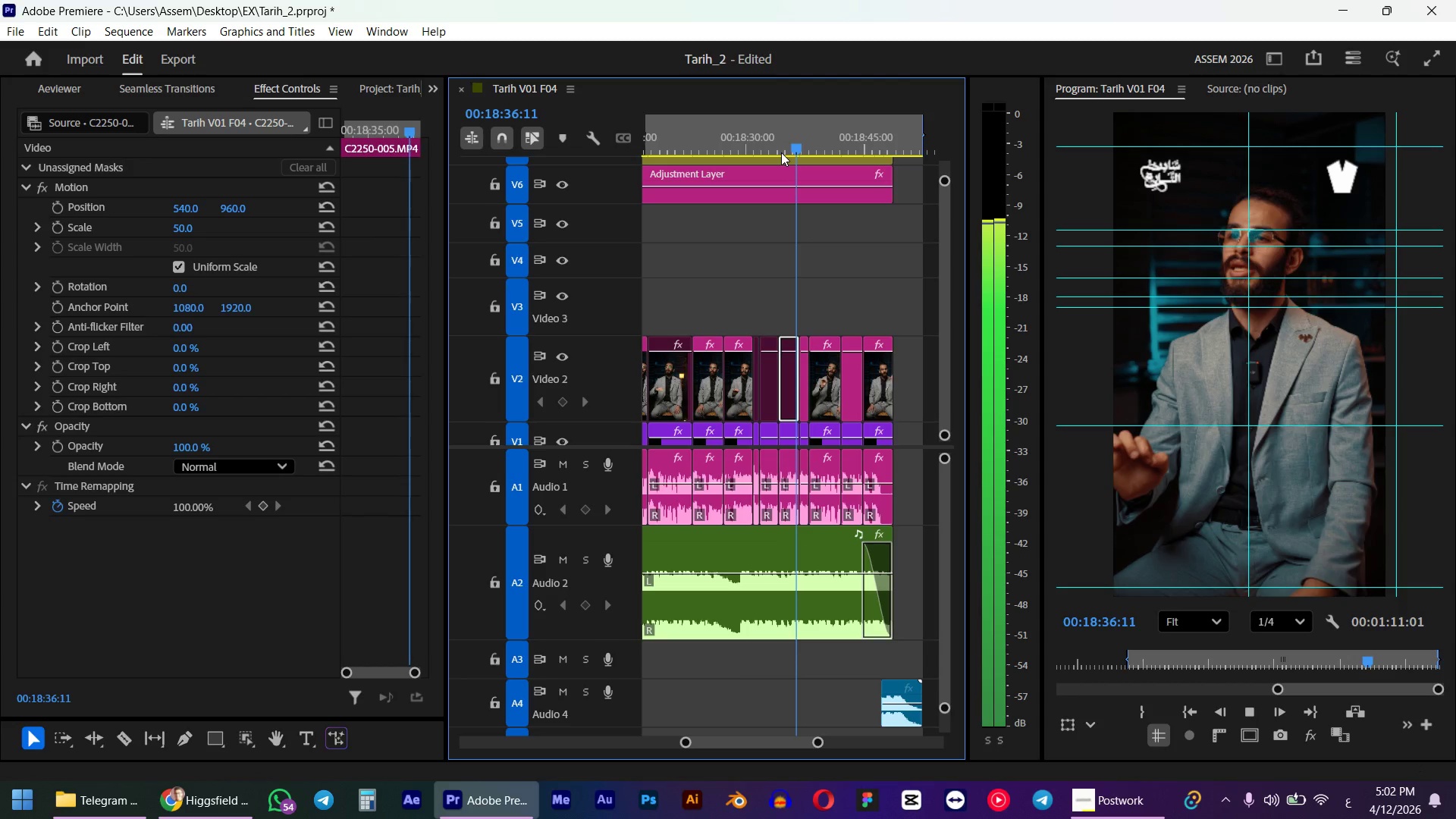 
key(Space)
 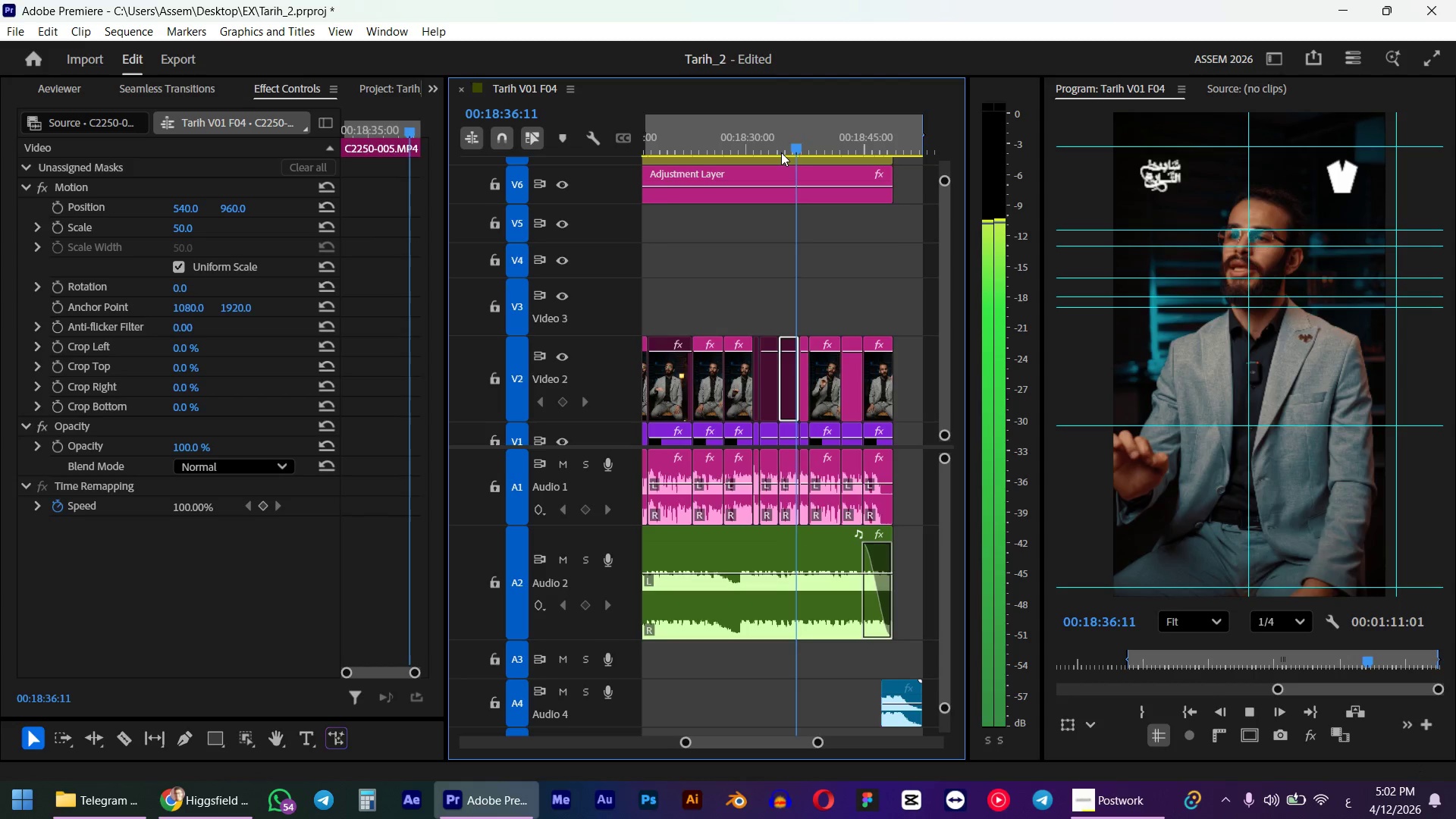 
left_click([752, 618])
 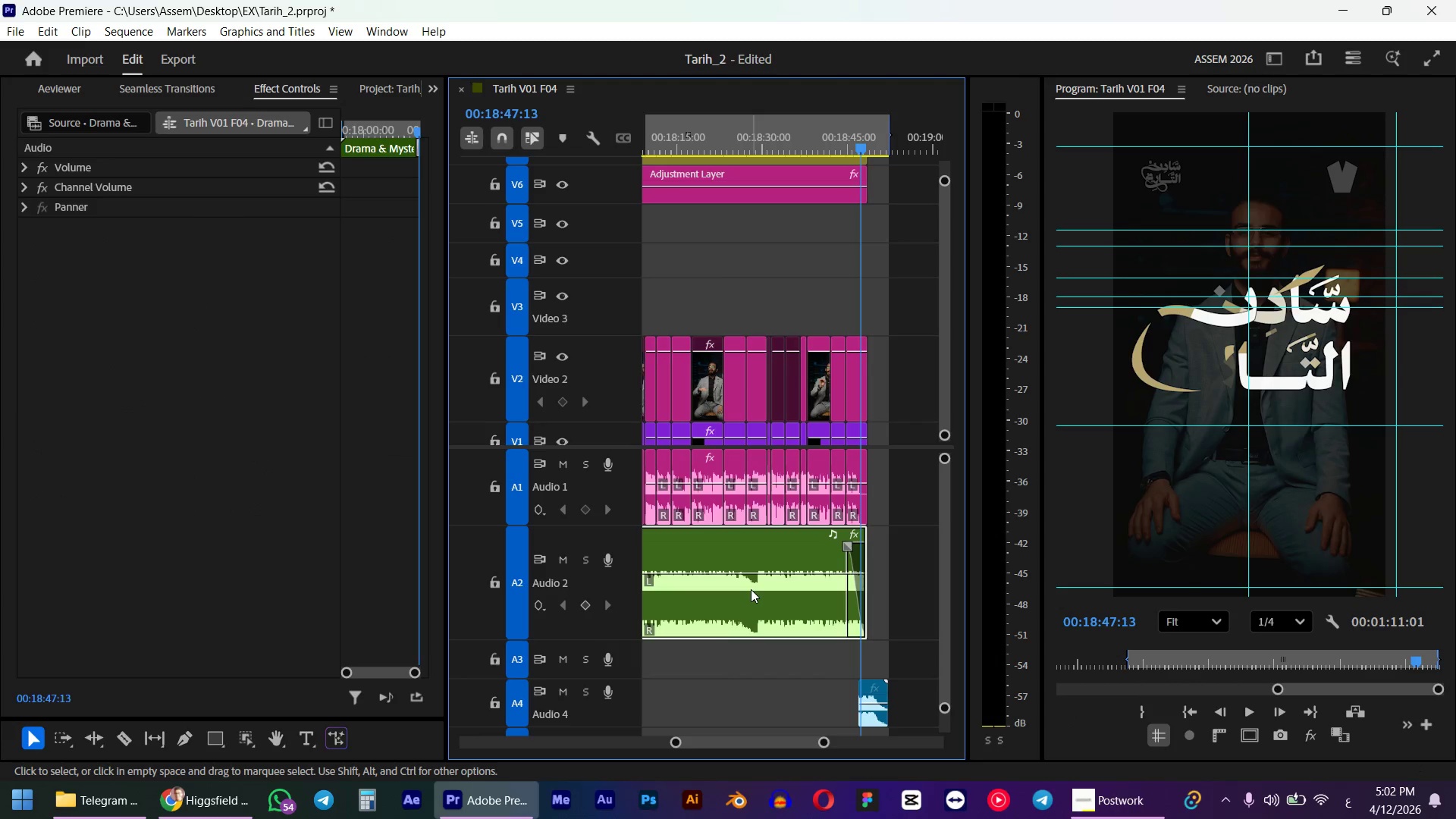 
key(G)
 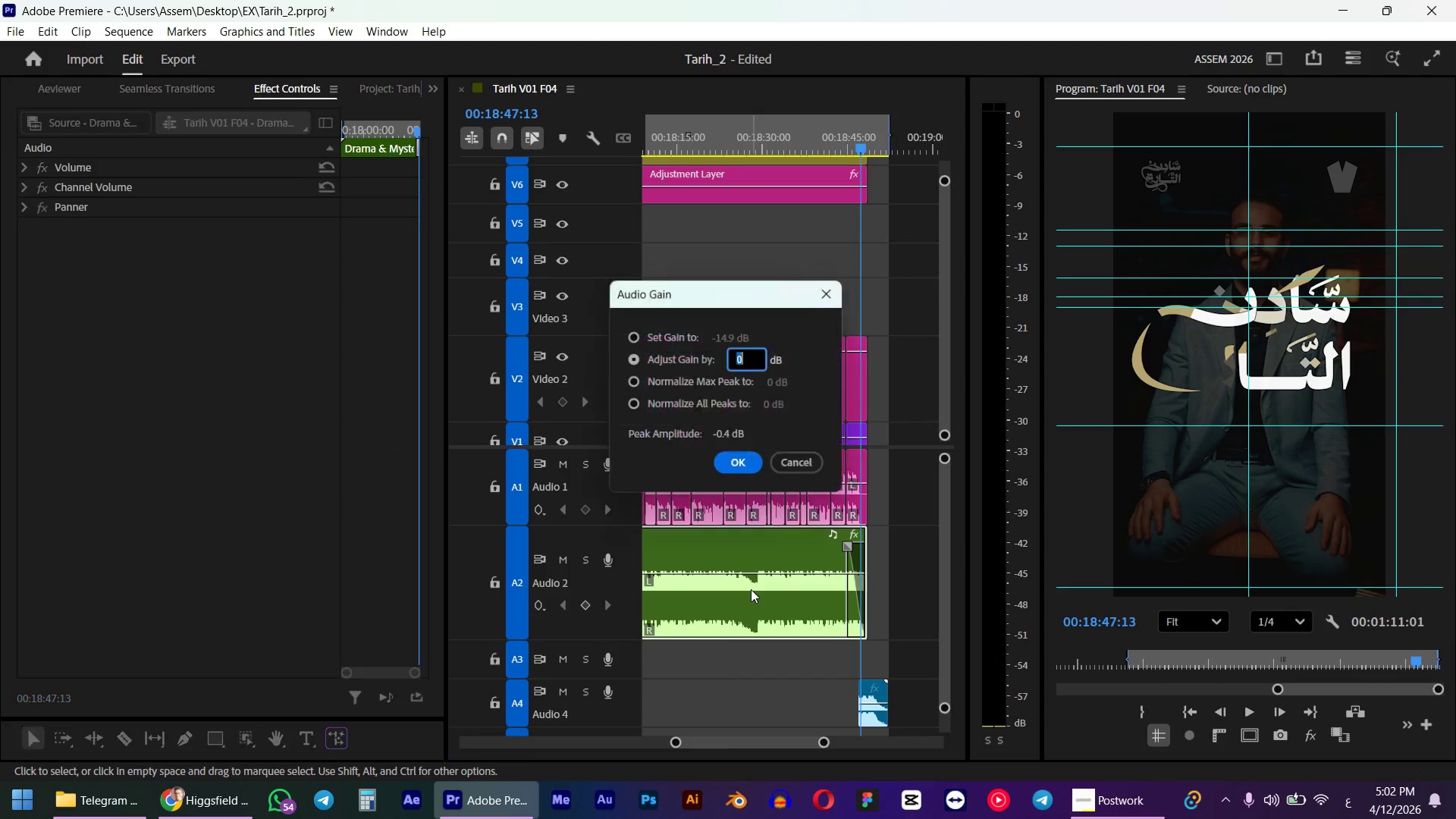 
key(NumpadSubtract)
 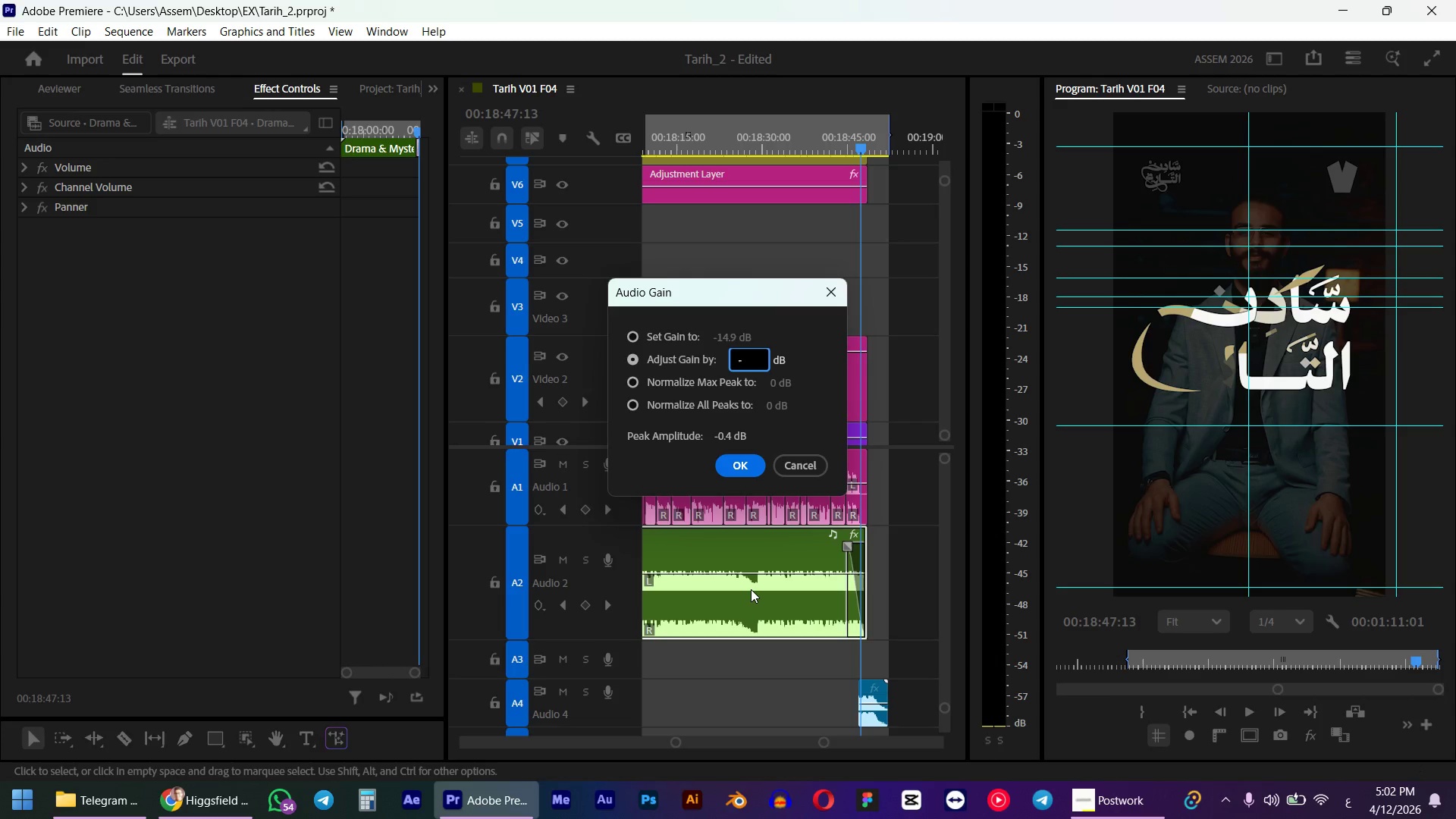 
key(Numpad4)
 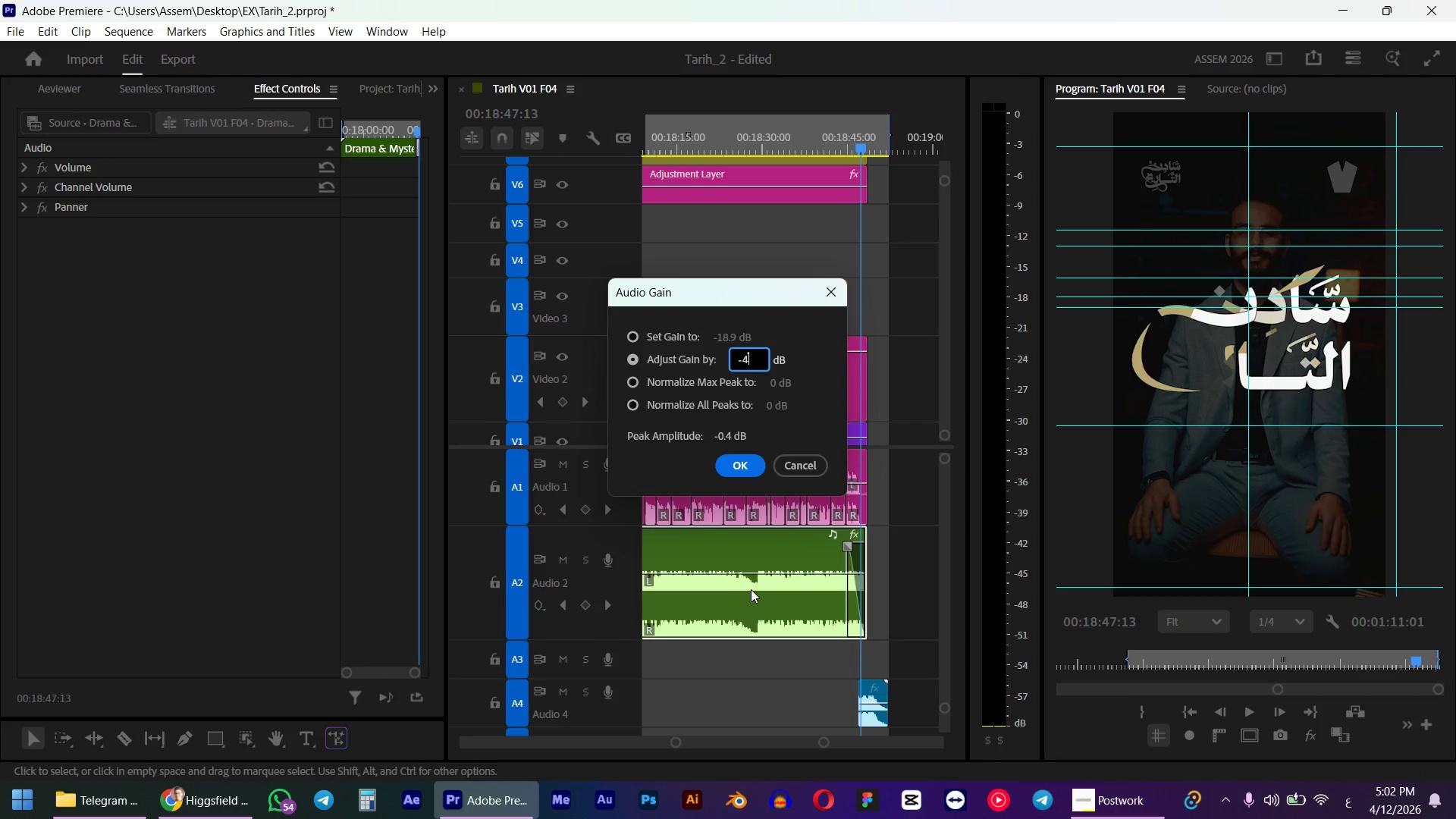 
key(NumpadEnter)
 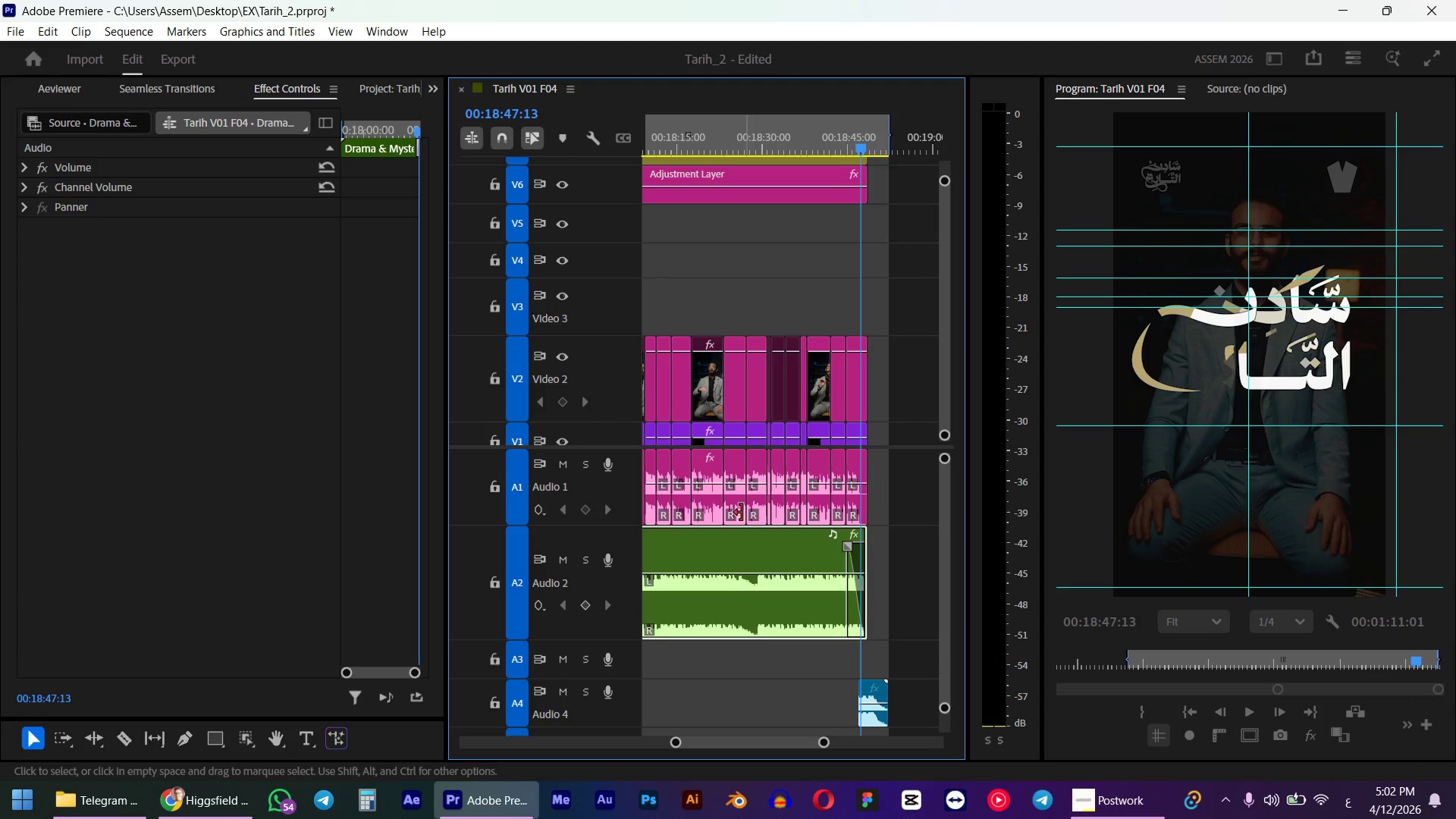 
hold_key(key=AltLeft, duration=0.33)
scroll: coordinate [759, 492], scroll_direction: up, amount: 2.0
 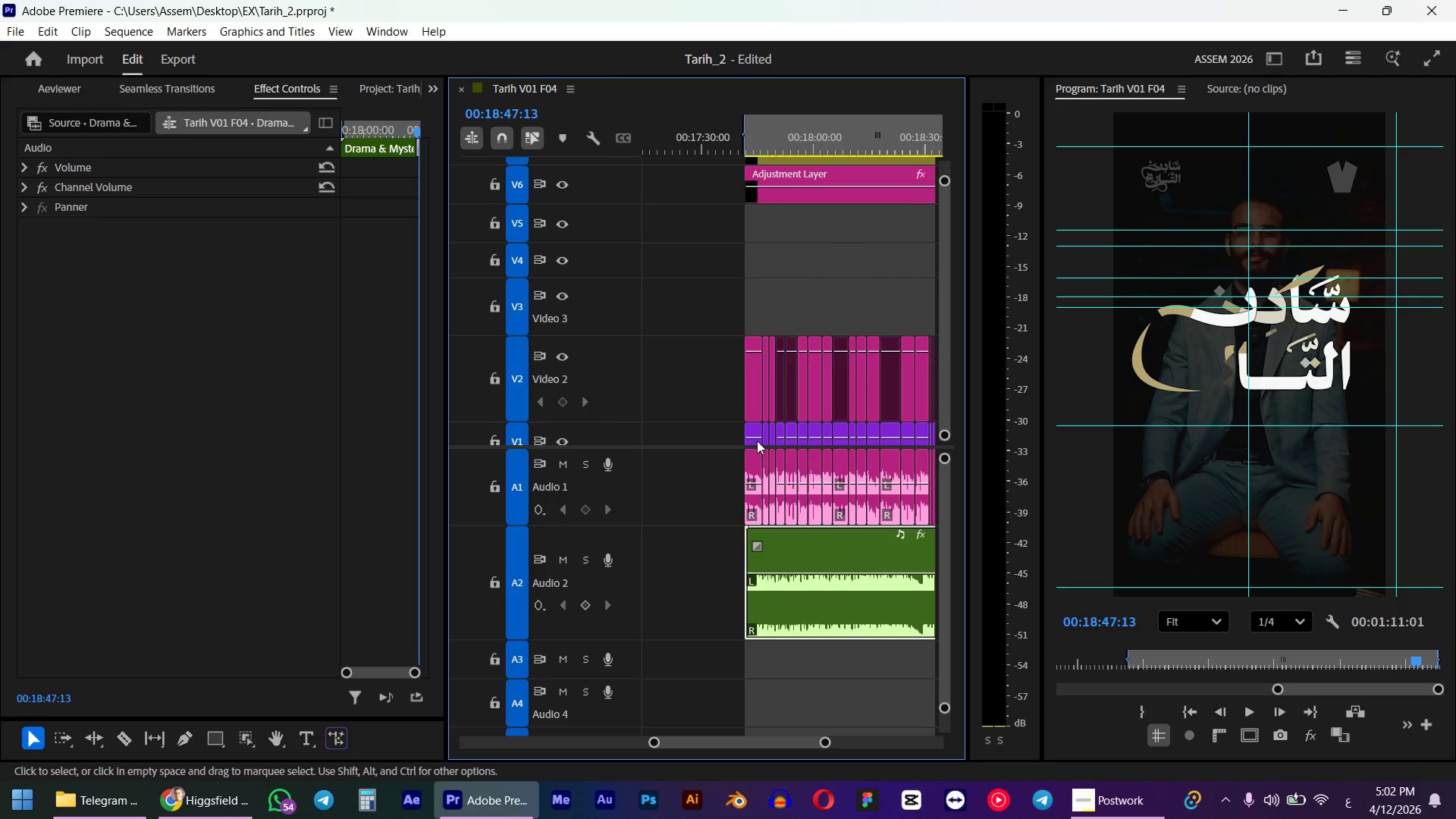 
hold_key(key=AltLeft, duration=0.84)
scroll: coordinate [758, 440], scroll_direction: up, amount: 10.0
 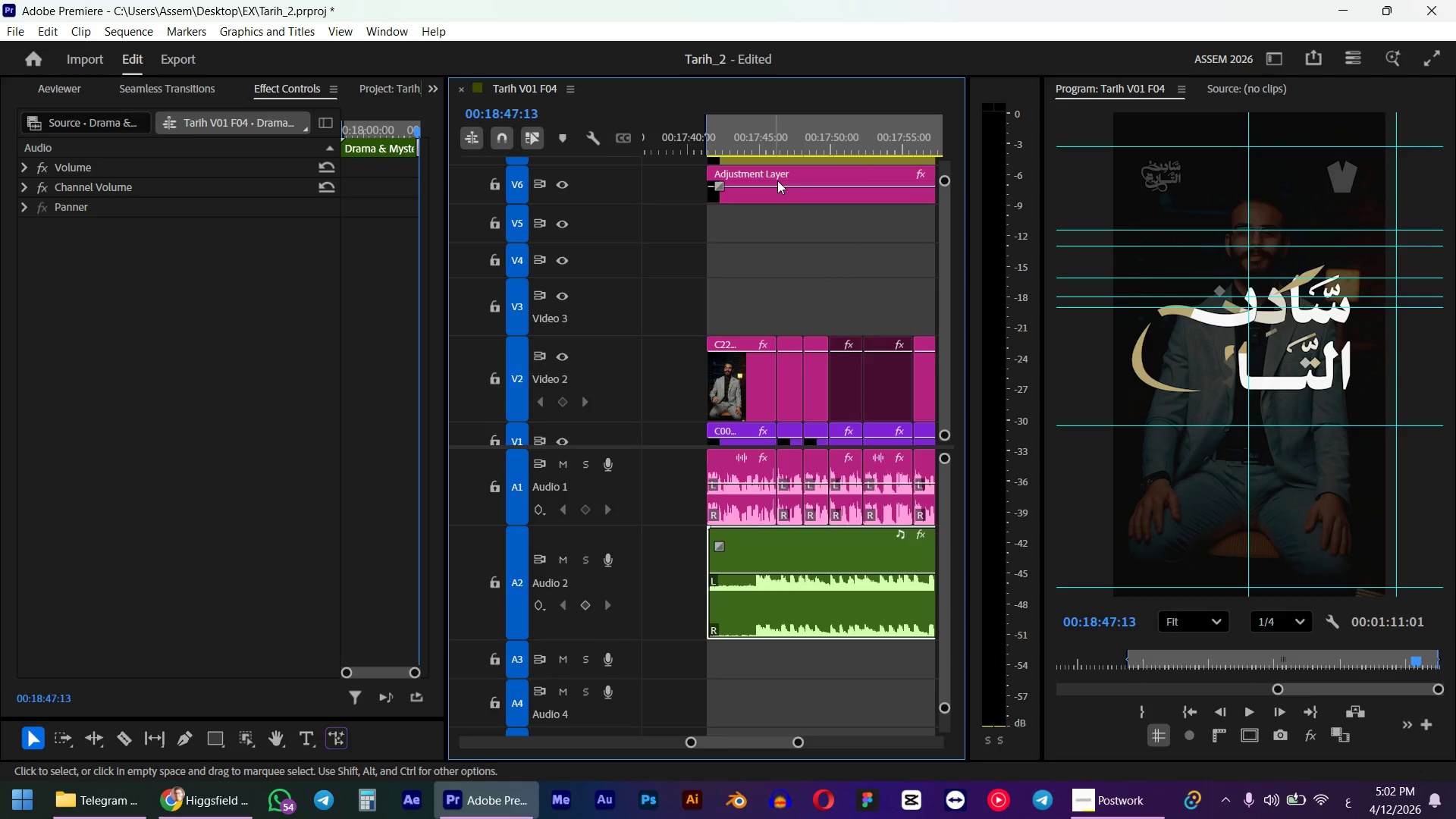 
left_click_drag(start_coordinate=[763, 143], to_coordinate=[714, 145])
 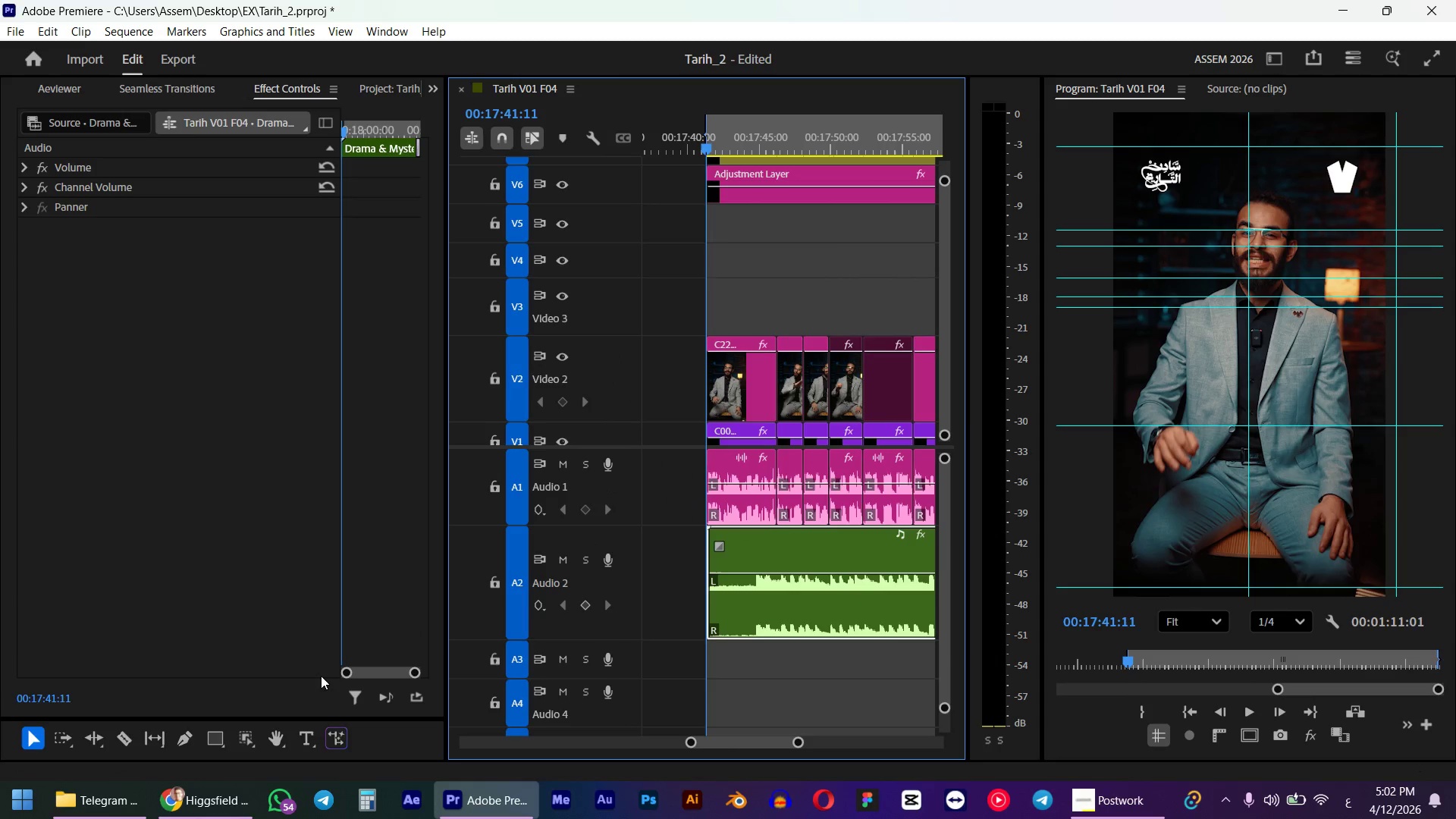 
hold_key(key=ShiftLeft, duration=0.88)
 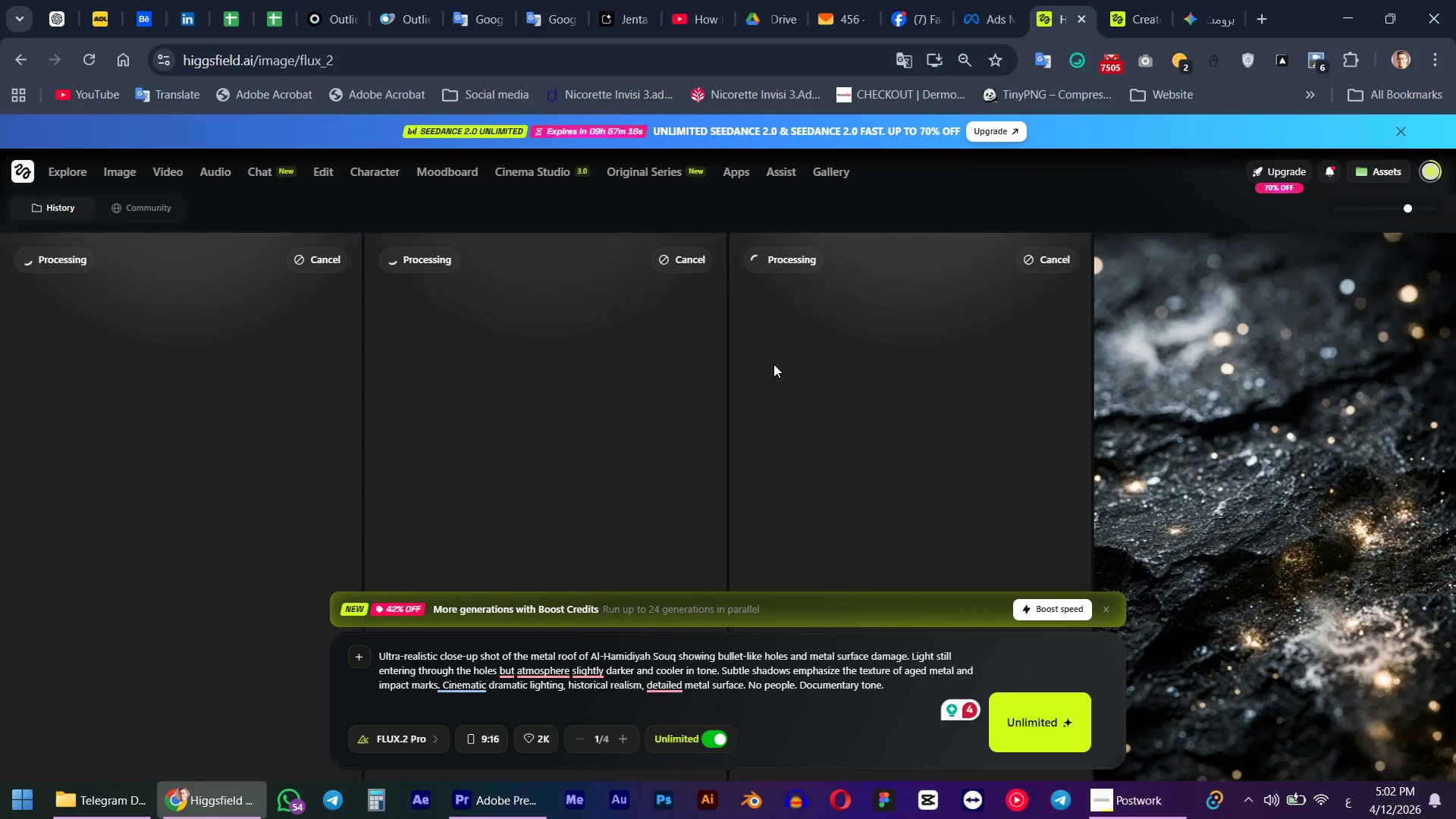 
scroll: coordinate [796, 362], scroll_direction: down, amount: 1.0
 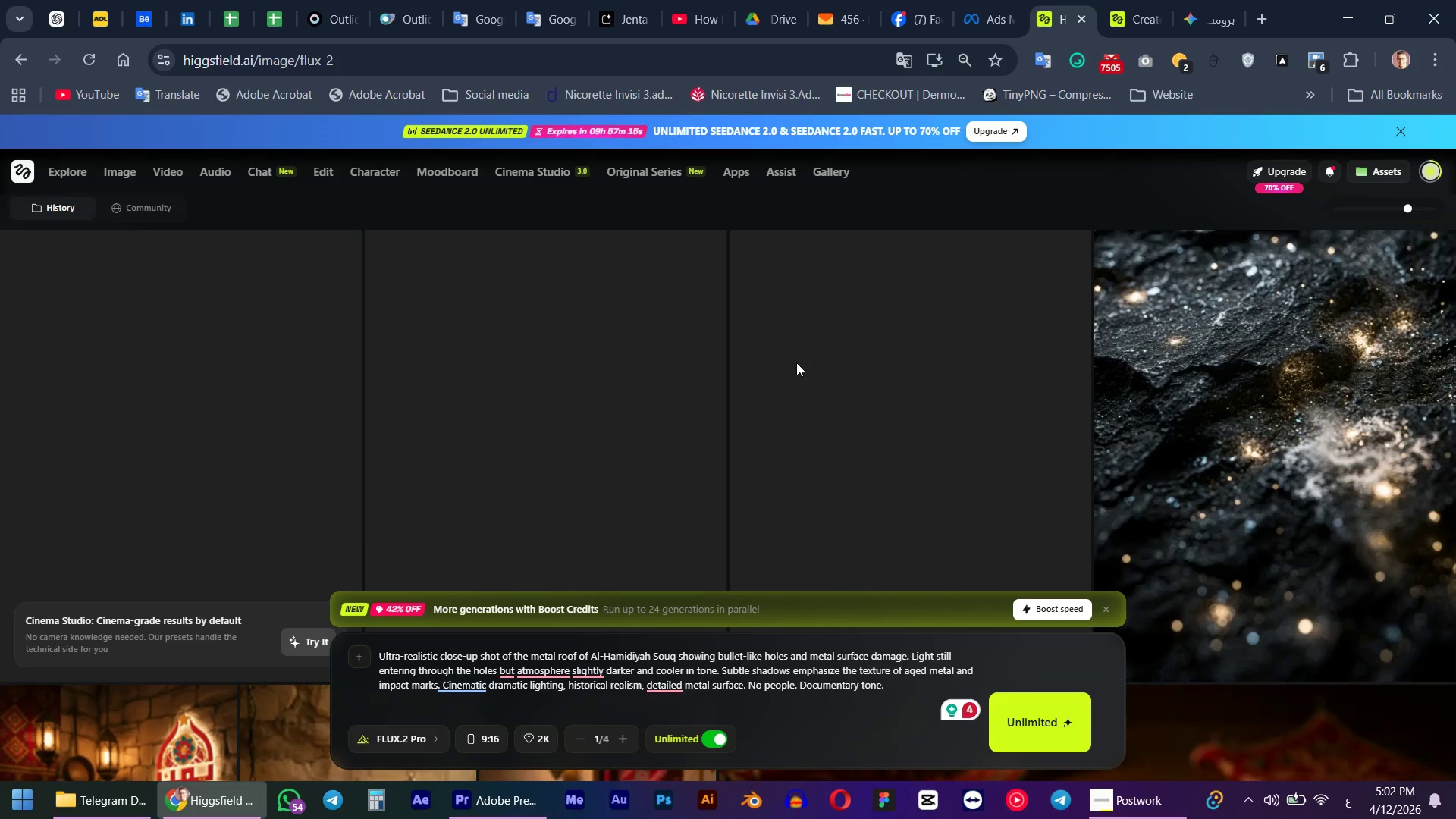 
scroll: coordinate [796, 362], scroll_direction: up, amount: 2.0
 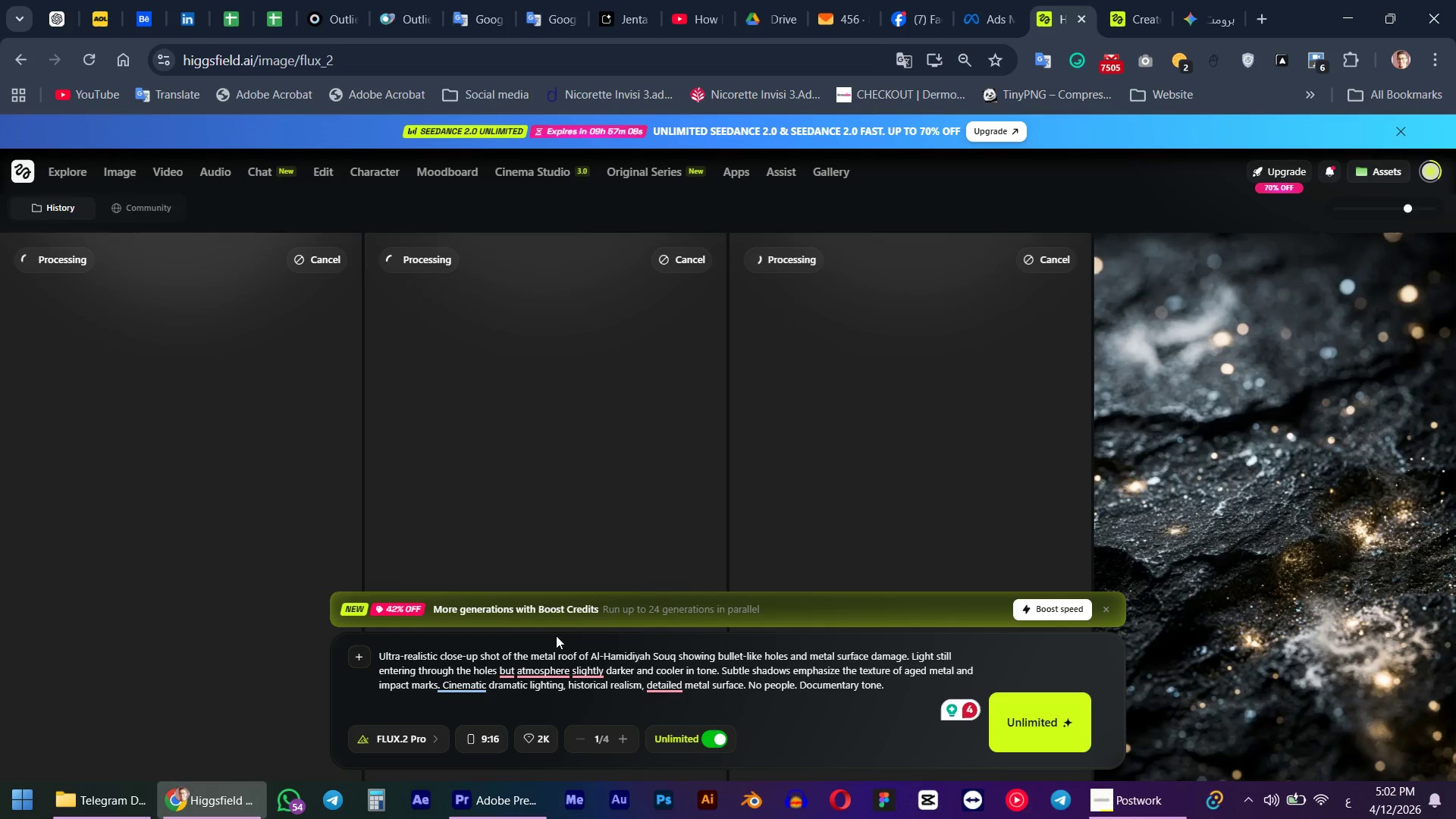 
wait(10.62)
 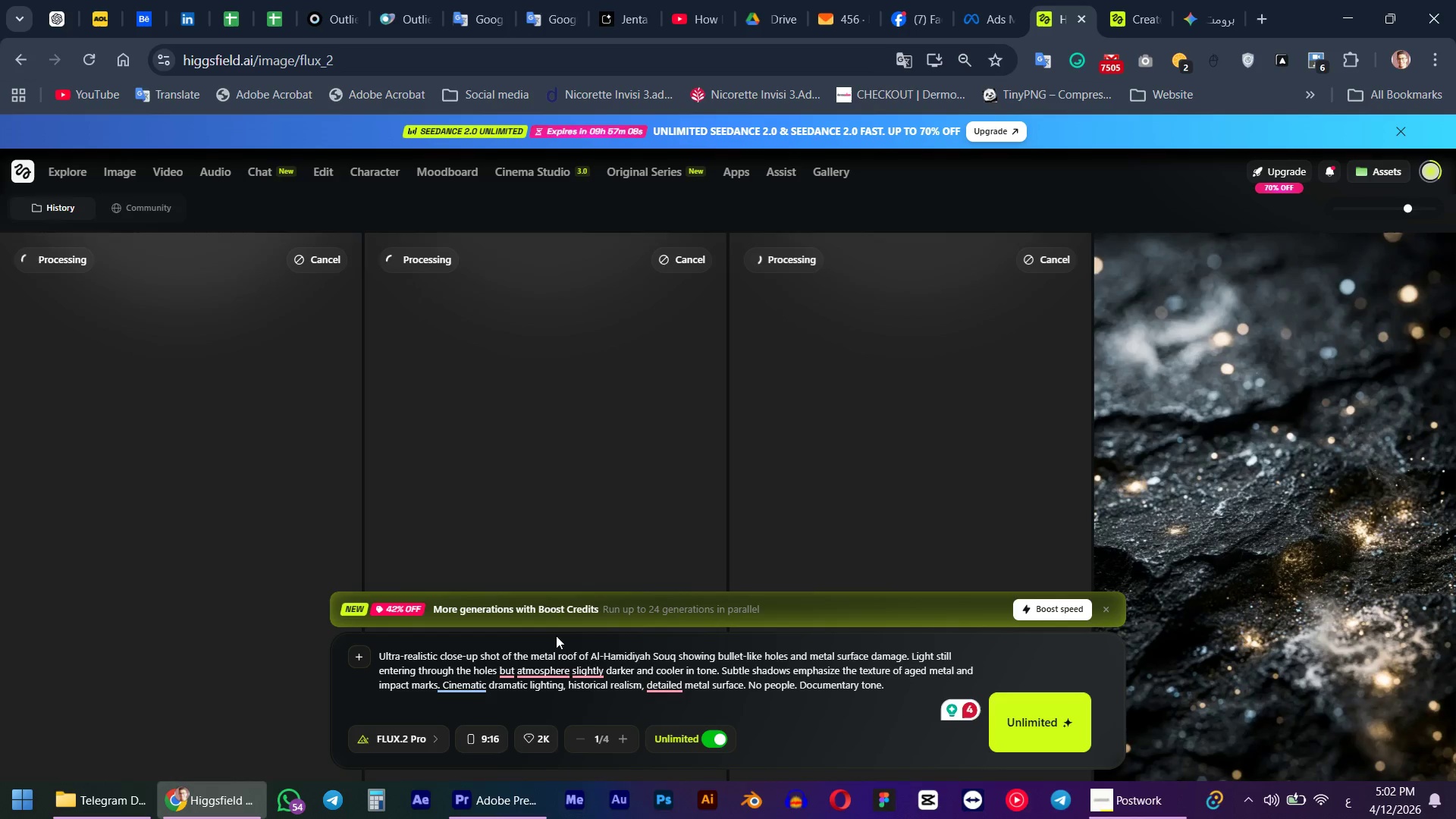 
key(Alt+AltLeft)
 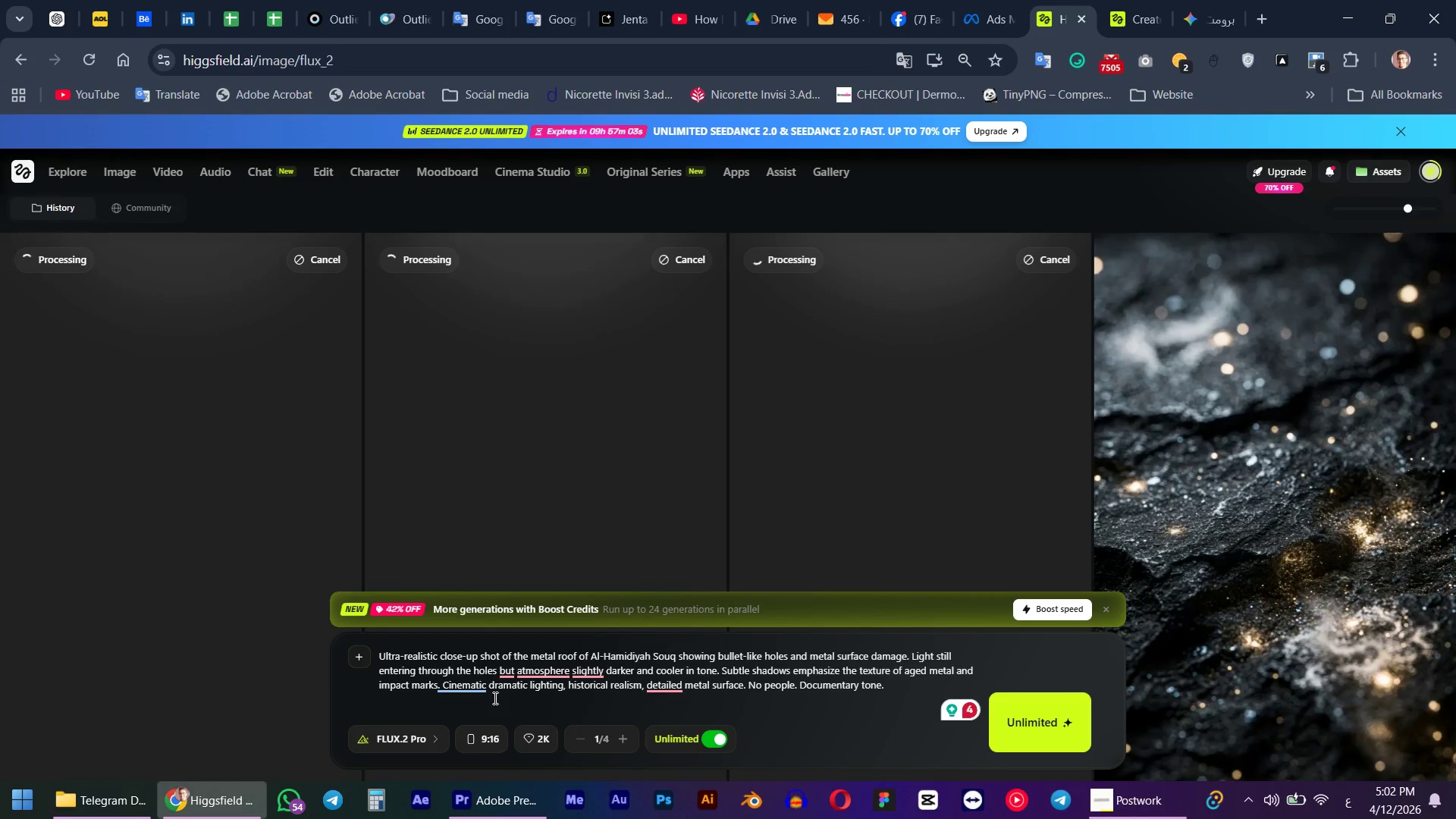 
key(Alt+Tab)
 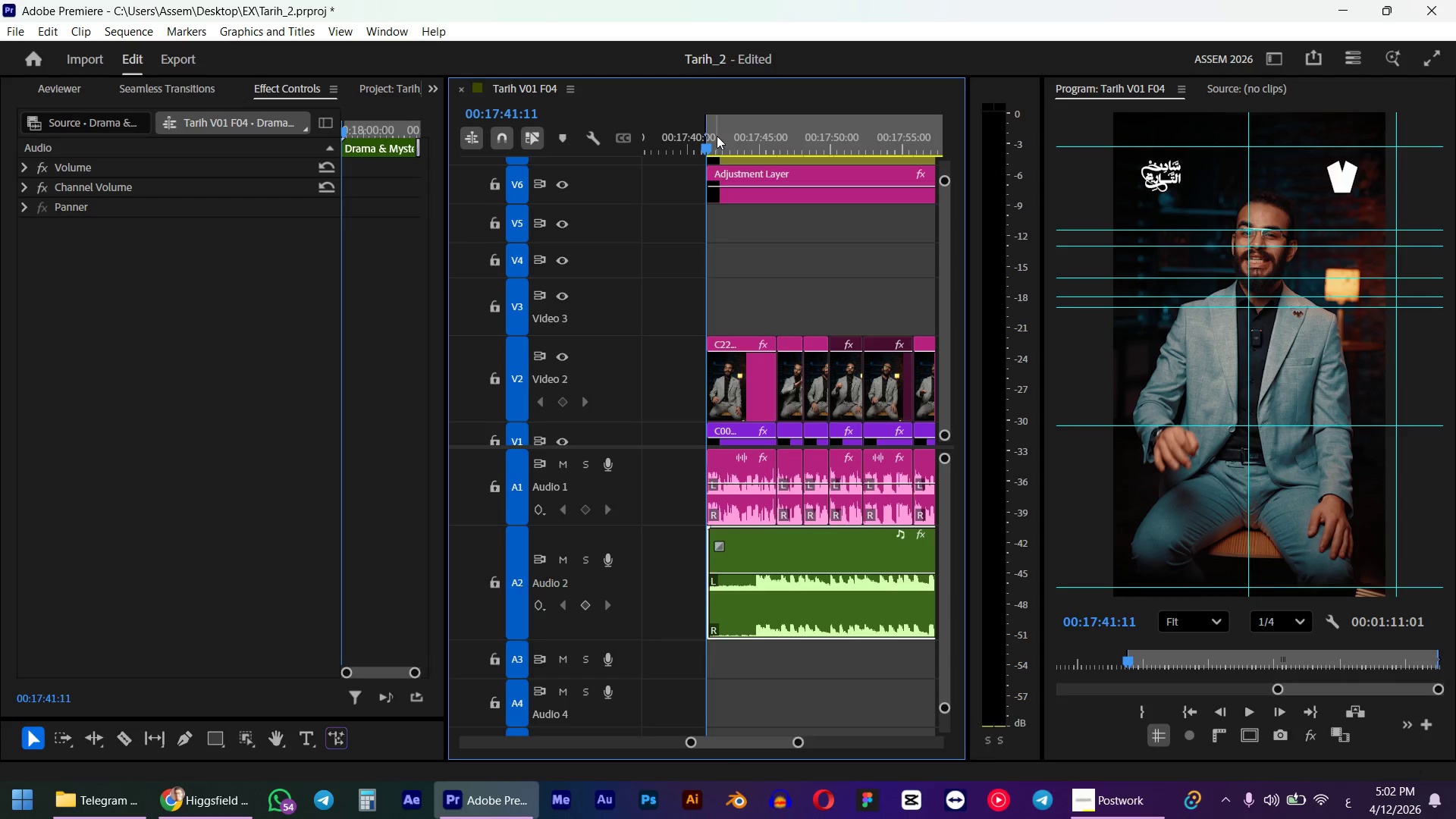 
left_click_drag(start_coordinate=[730, 147], to_coordinate=[712, 152])
 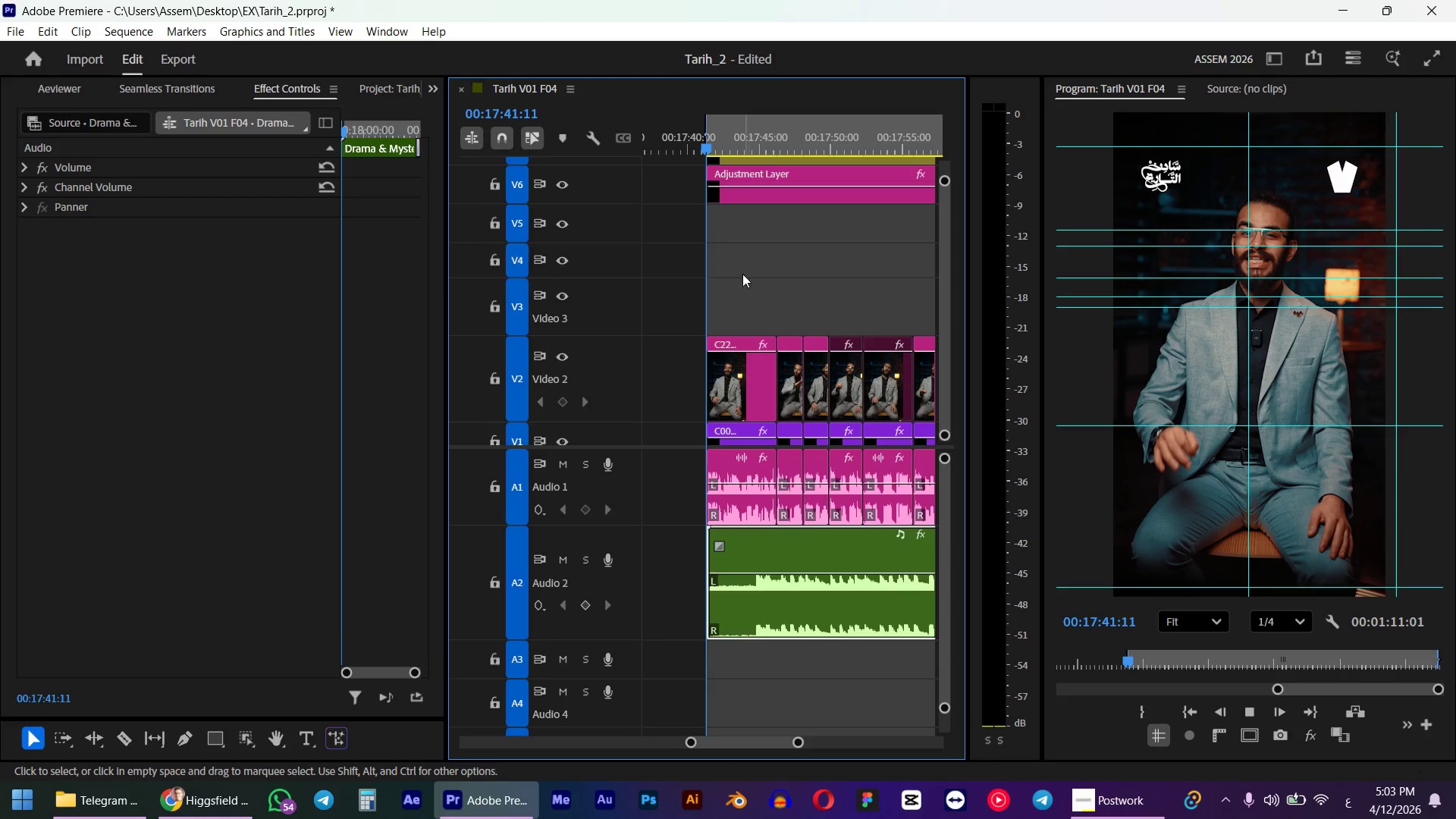 
hold_key(key=ShiftLeft, duration=1.38)
 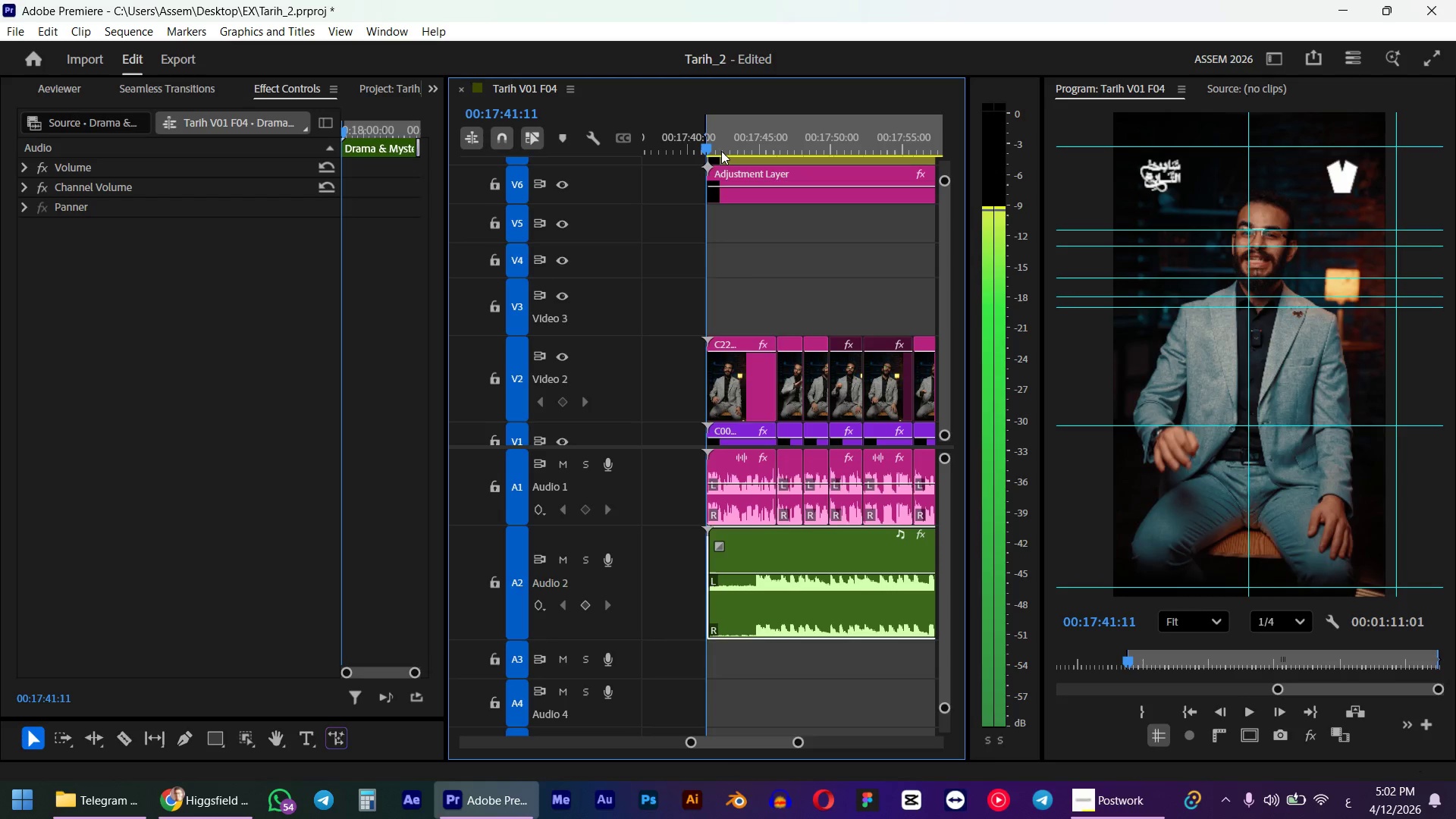 
key(Space)
 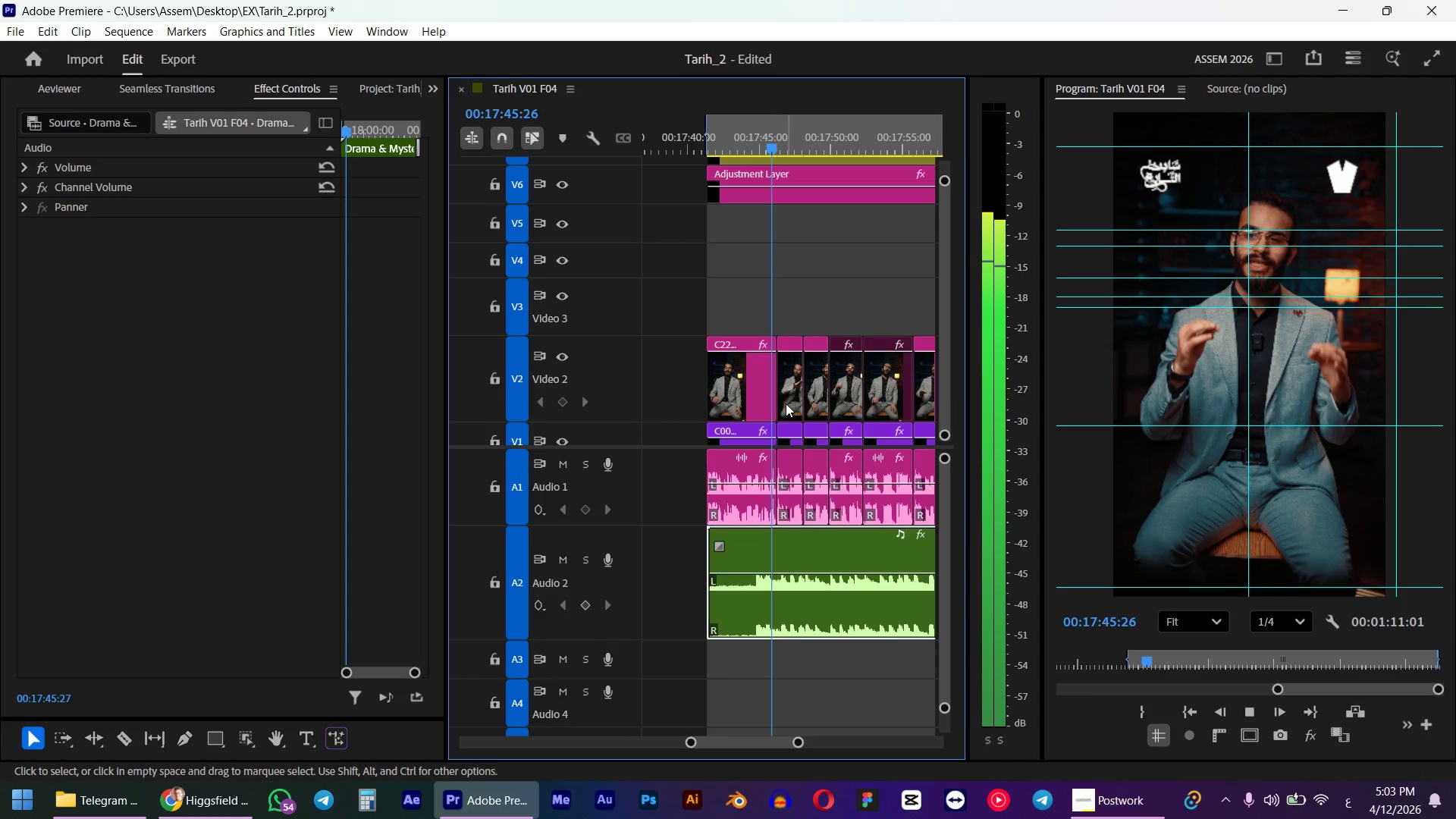 
wait(13.28)
 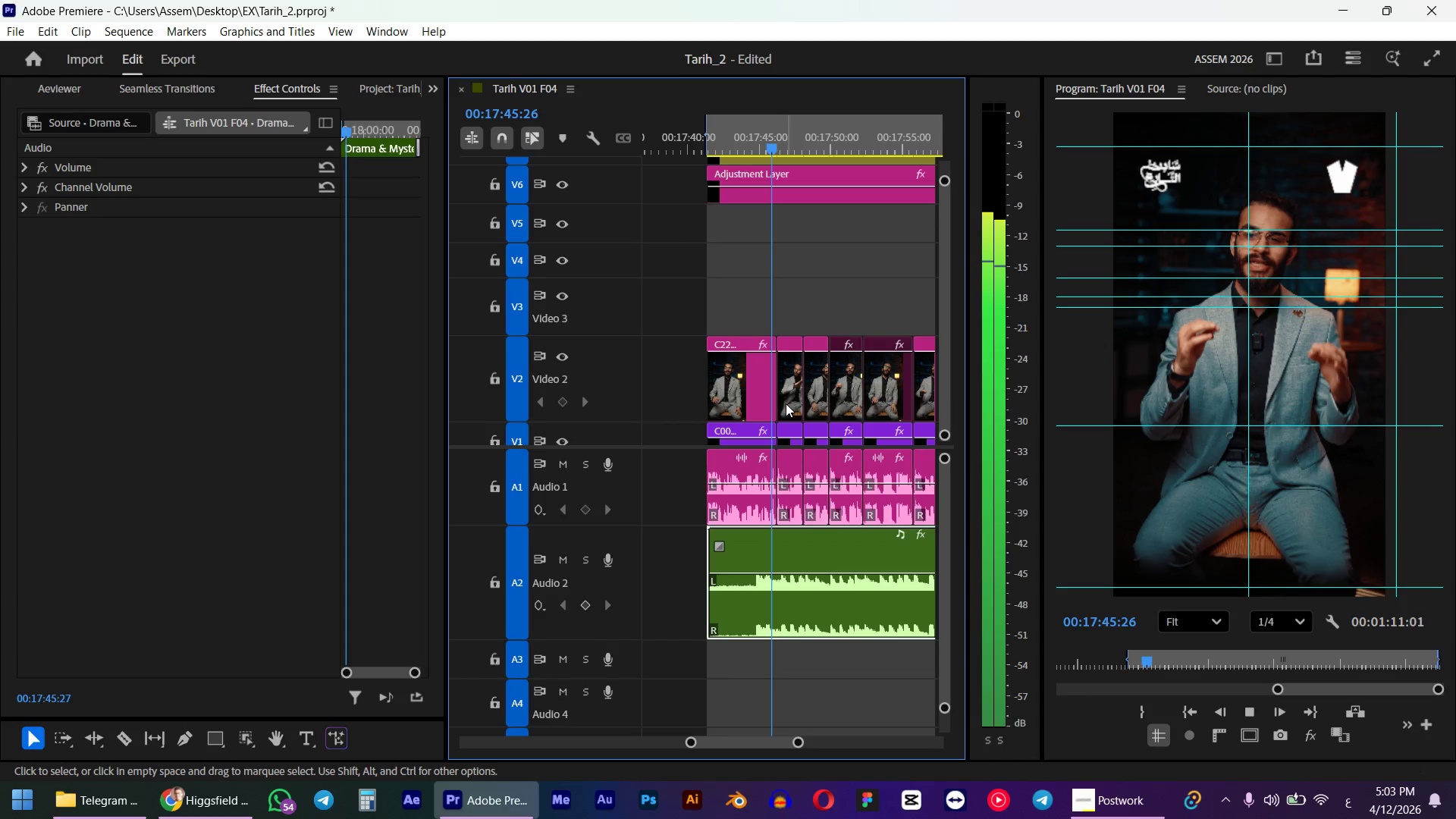 
key(Space)
 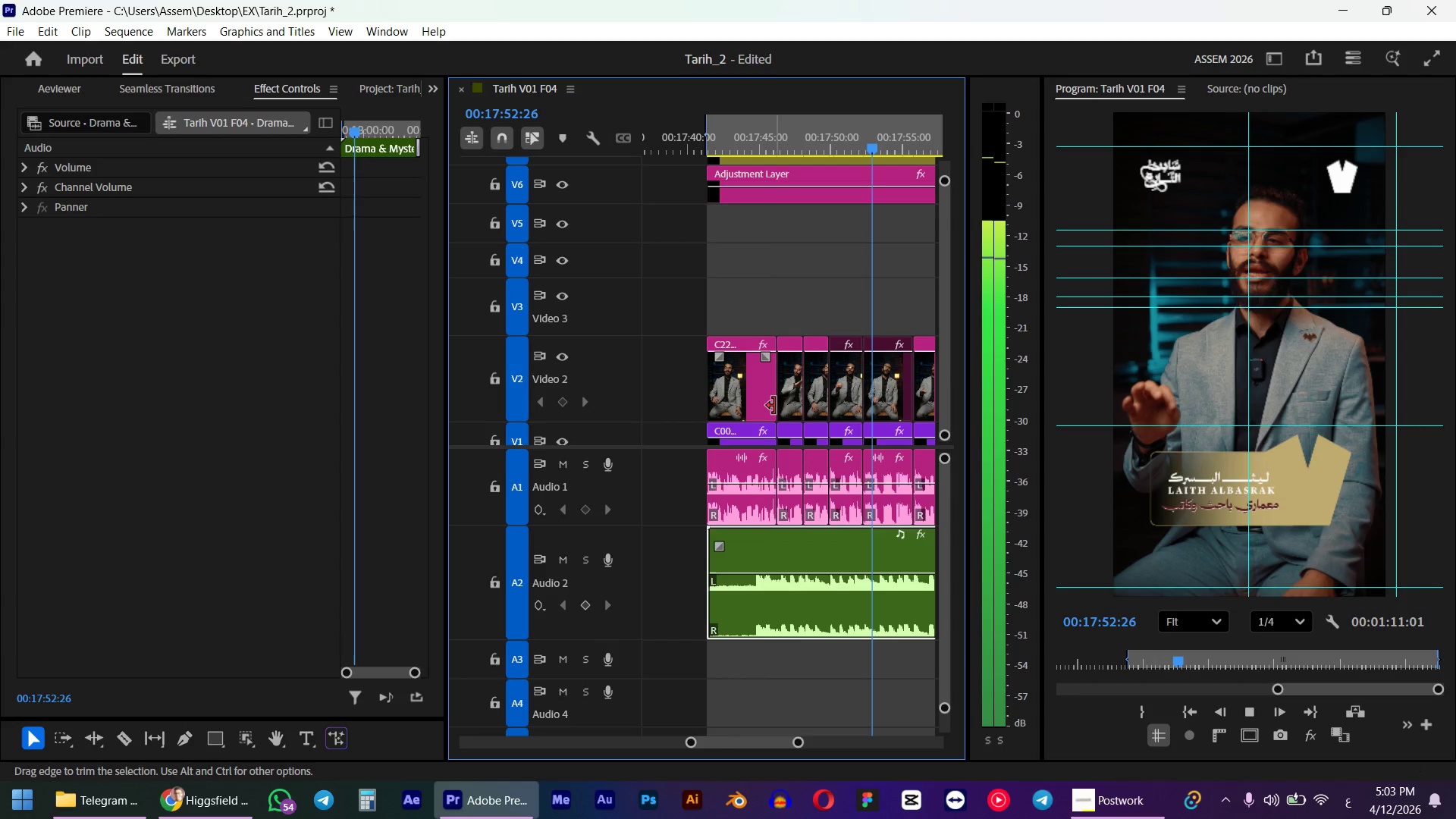 
left_click_drag(start_coordinate=[762, 146], to_coordinate=[710, 149])
 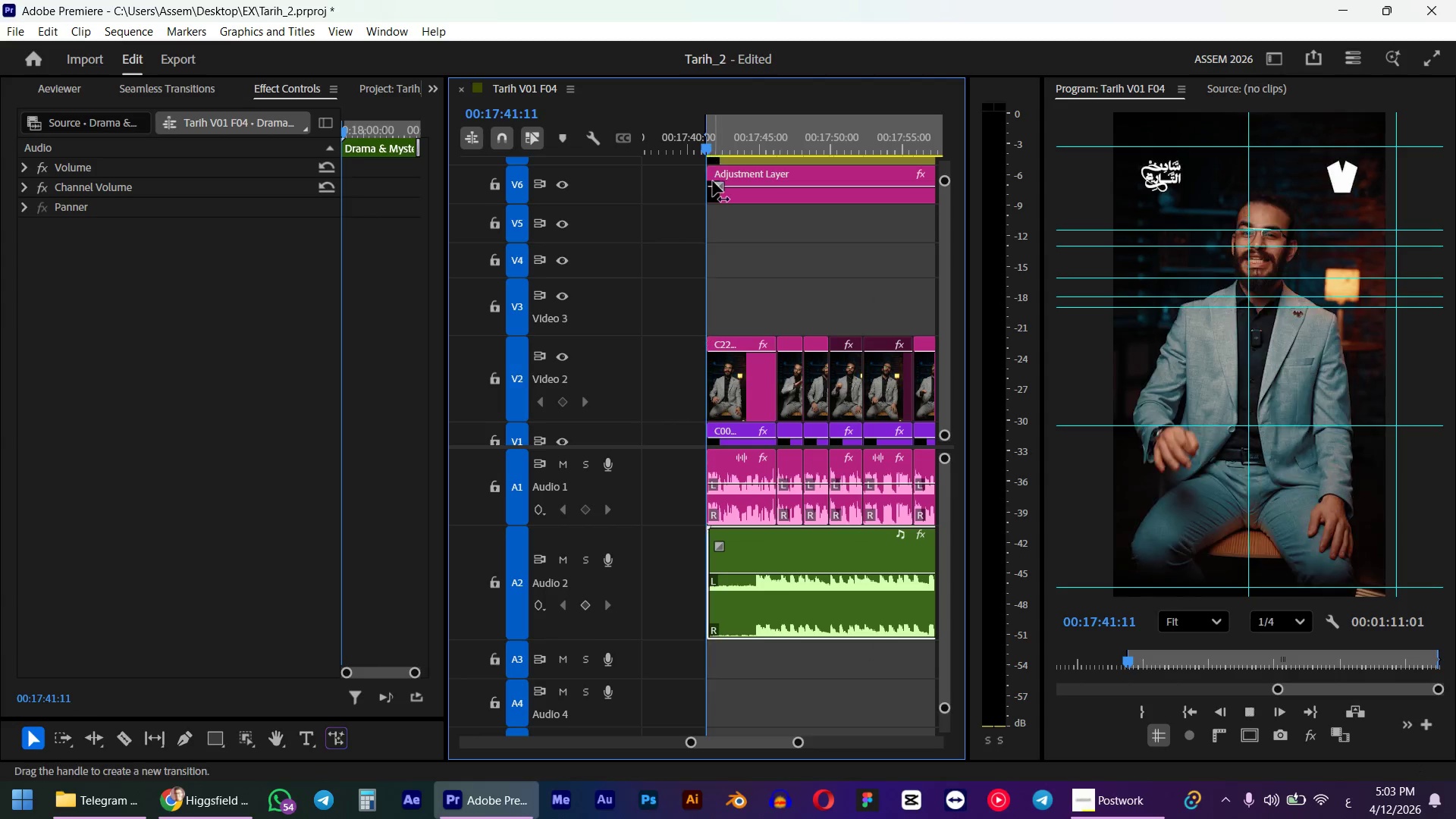 
hold_key(key=ShiftLeft, duration=1.27)
 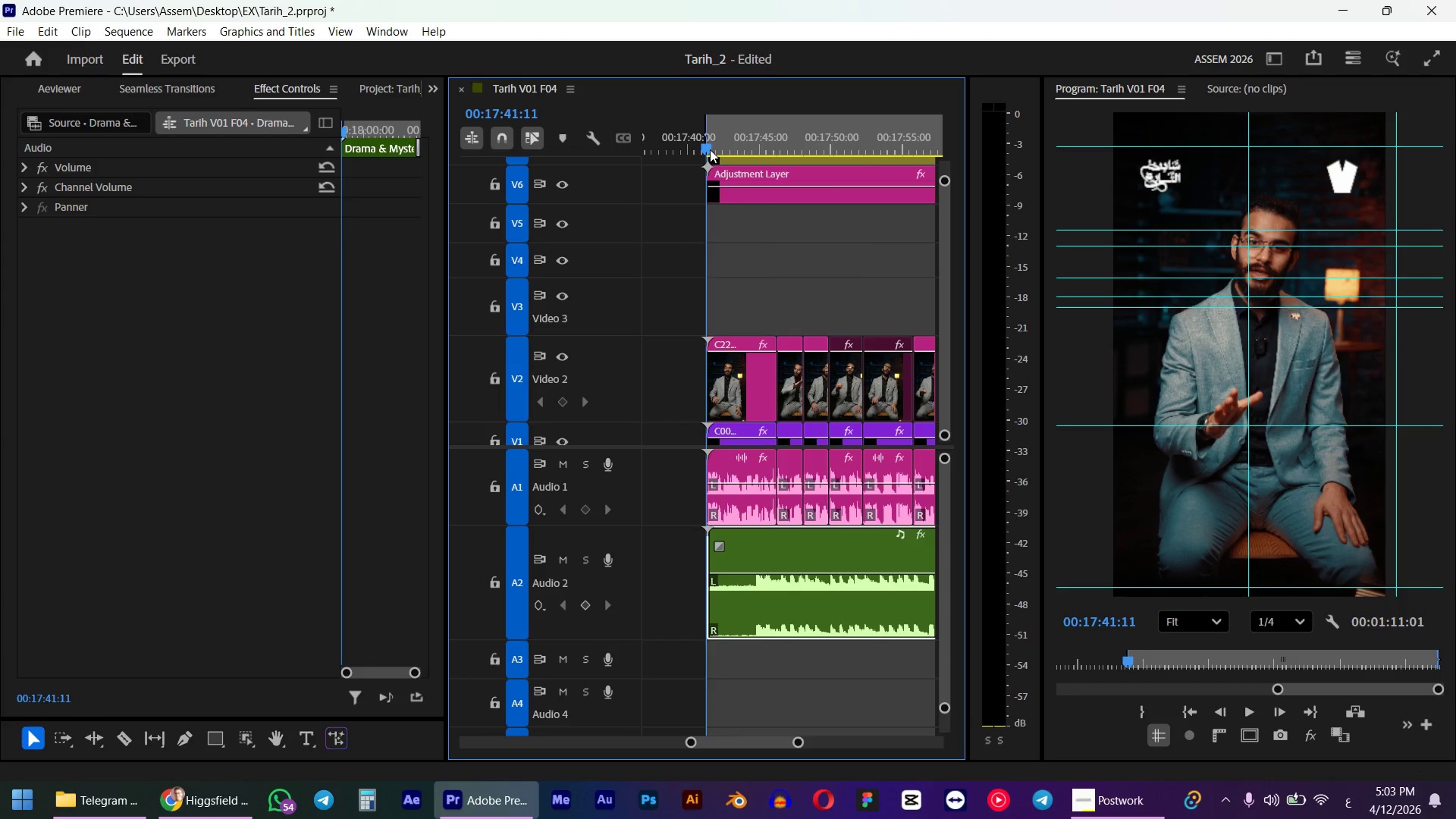 
key(Space)
 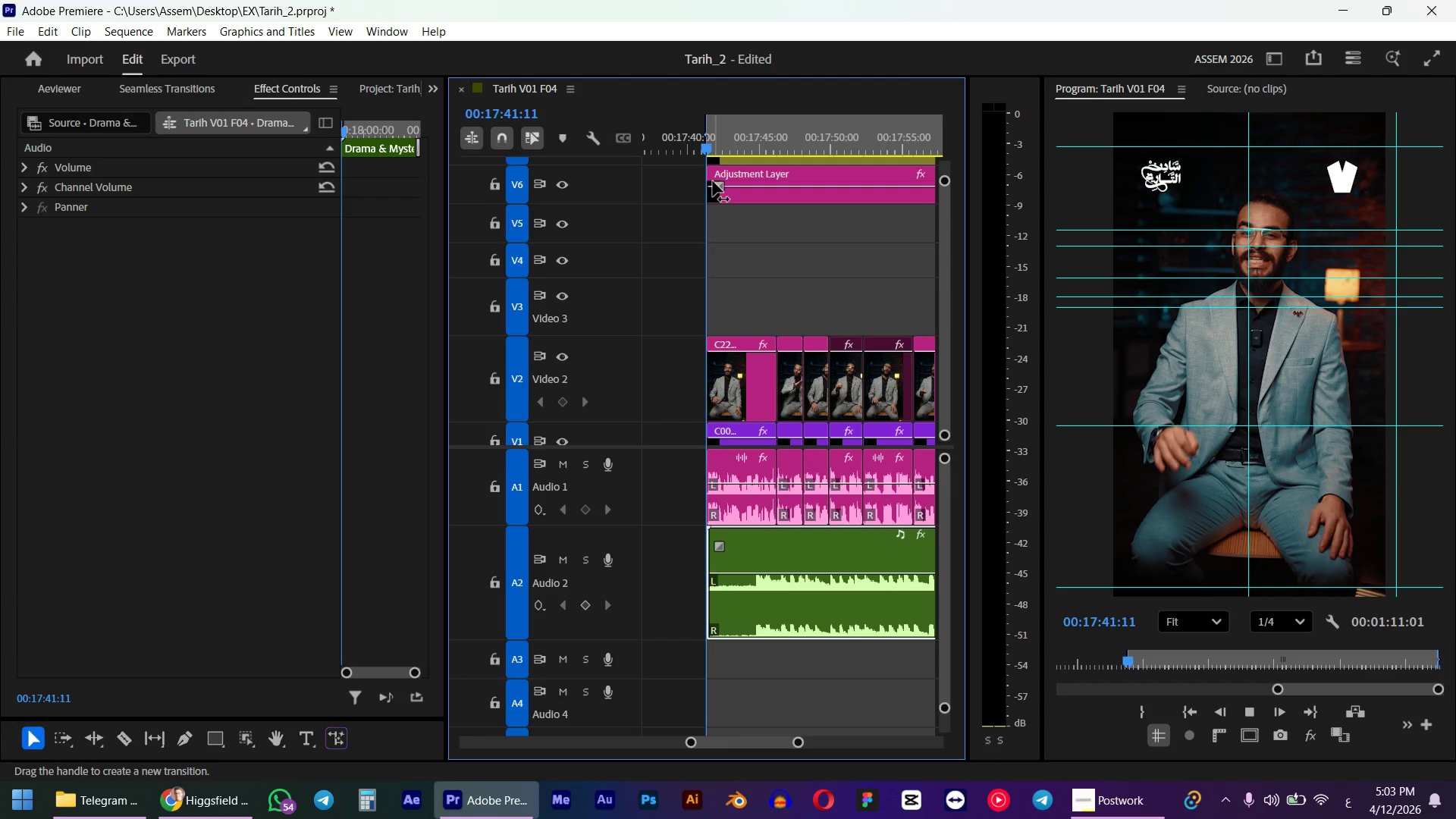 
wait(8.23)
 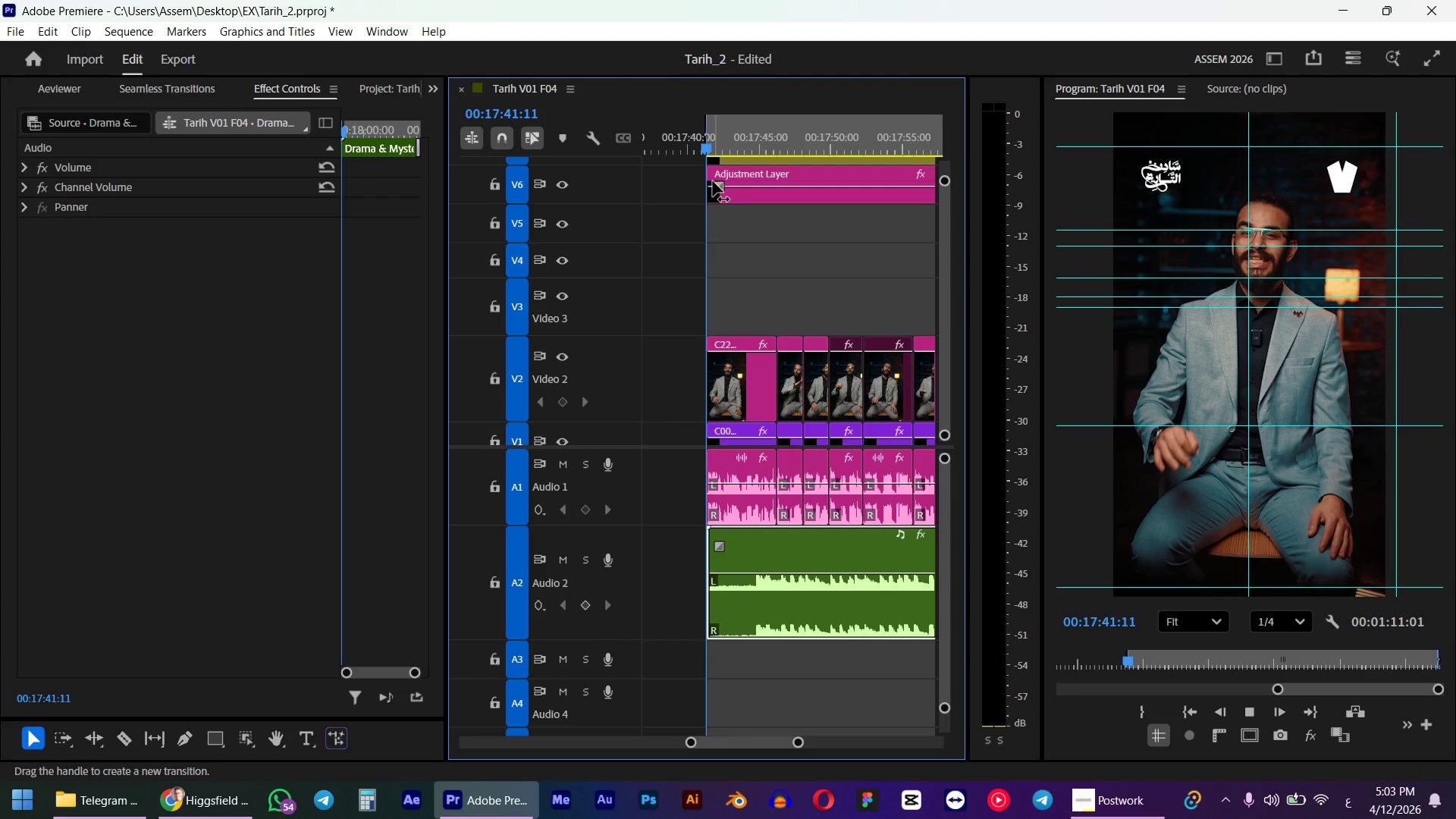 
key(Space)
 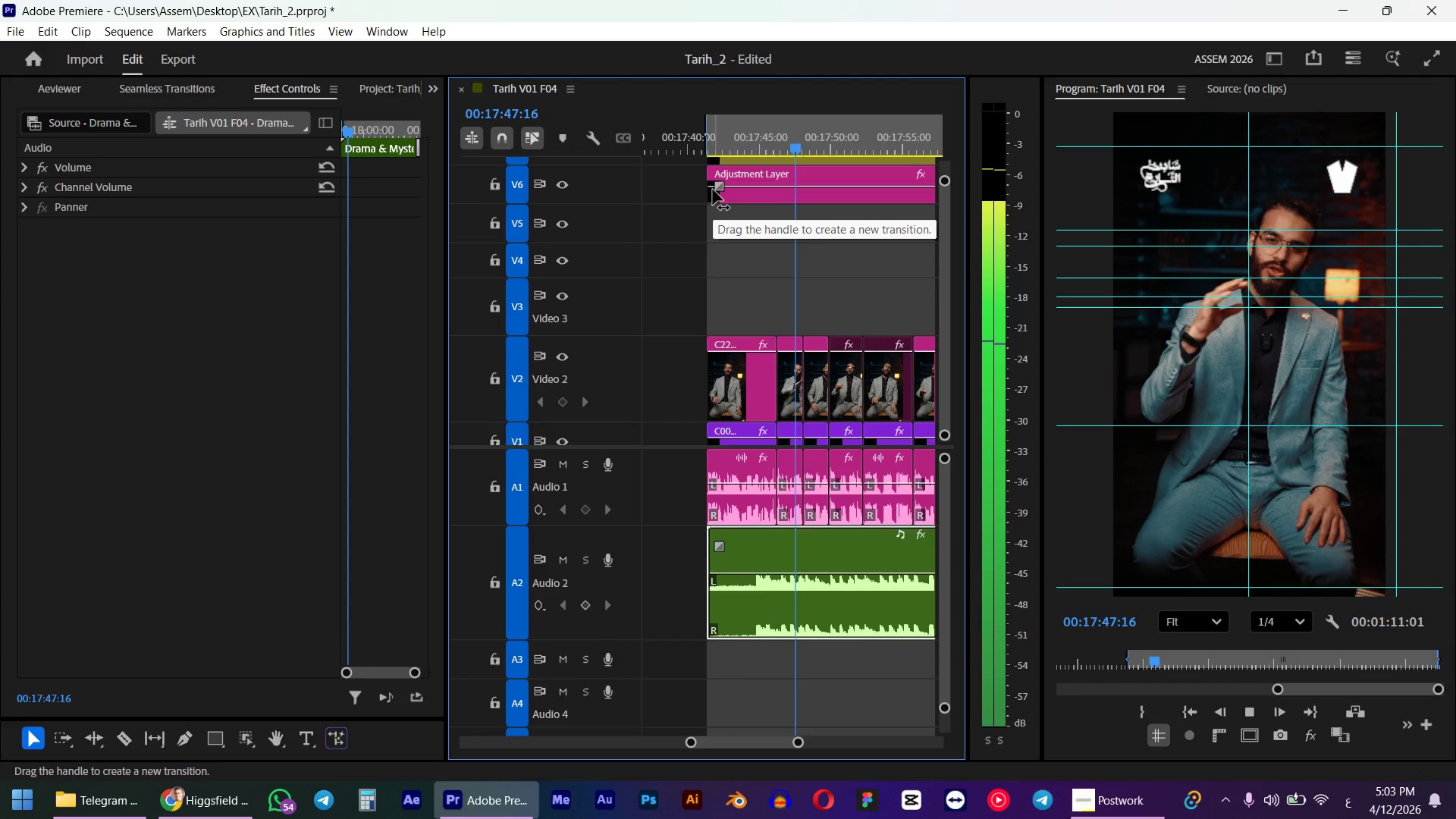 
left_click_drag(start_coordinate=[754, 135], to_coordinate=[716, 148])
 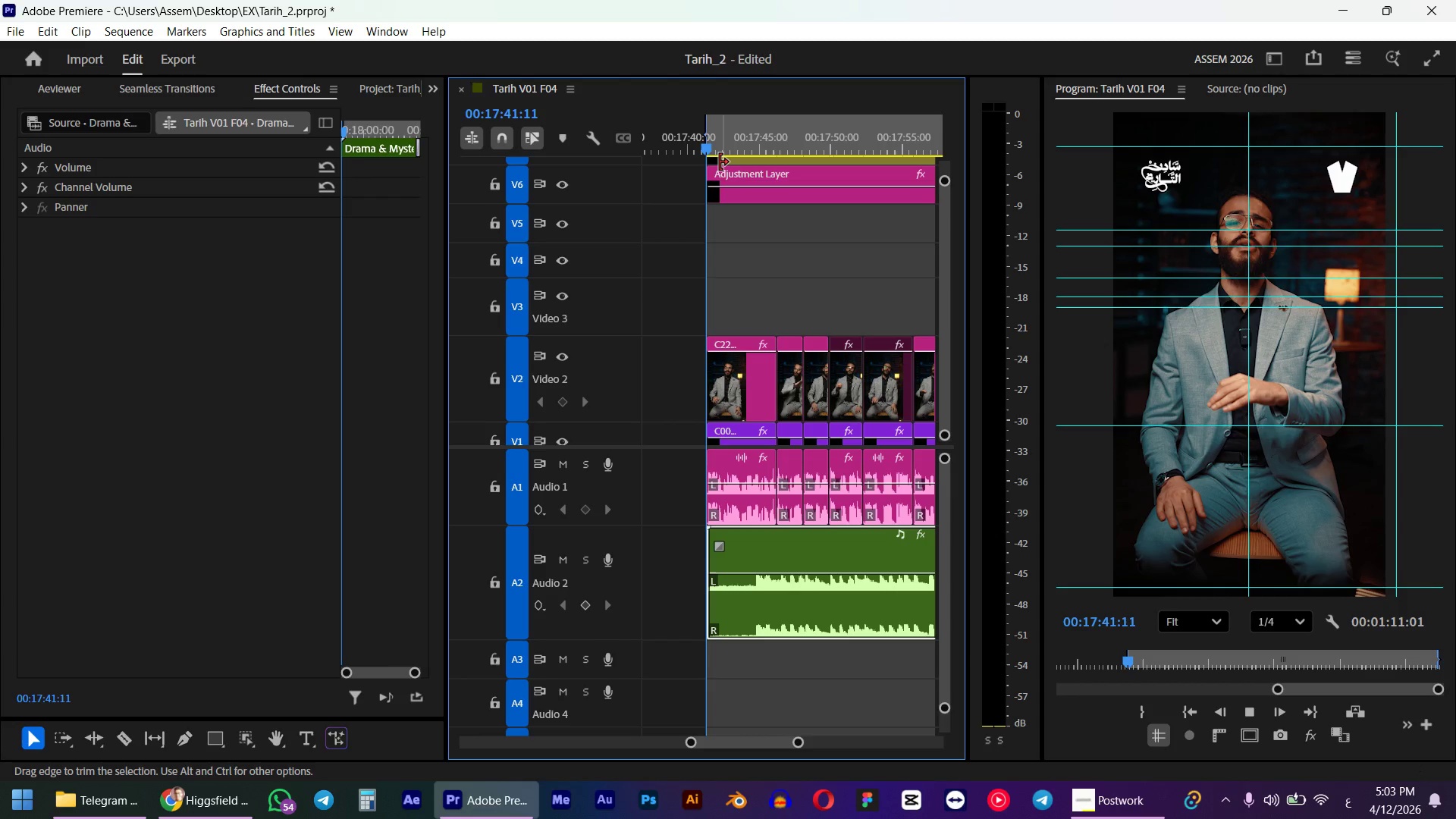 
hold_key(key=ShiftLeft, duration=0.73)
 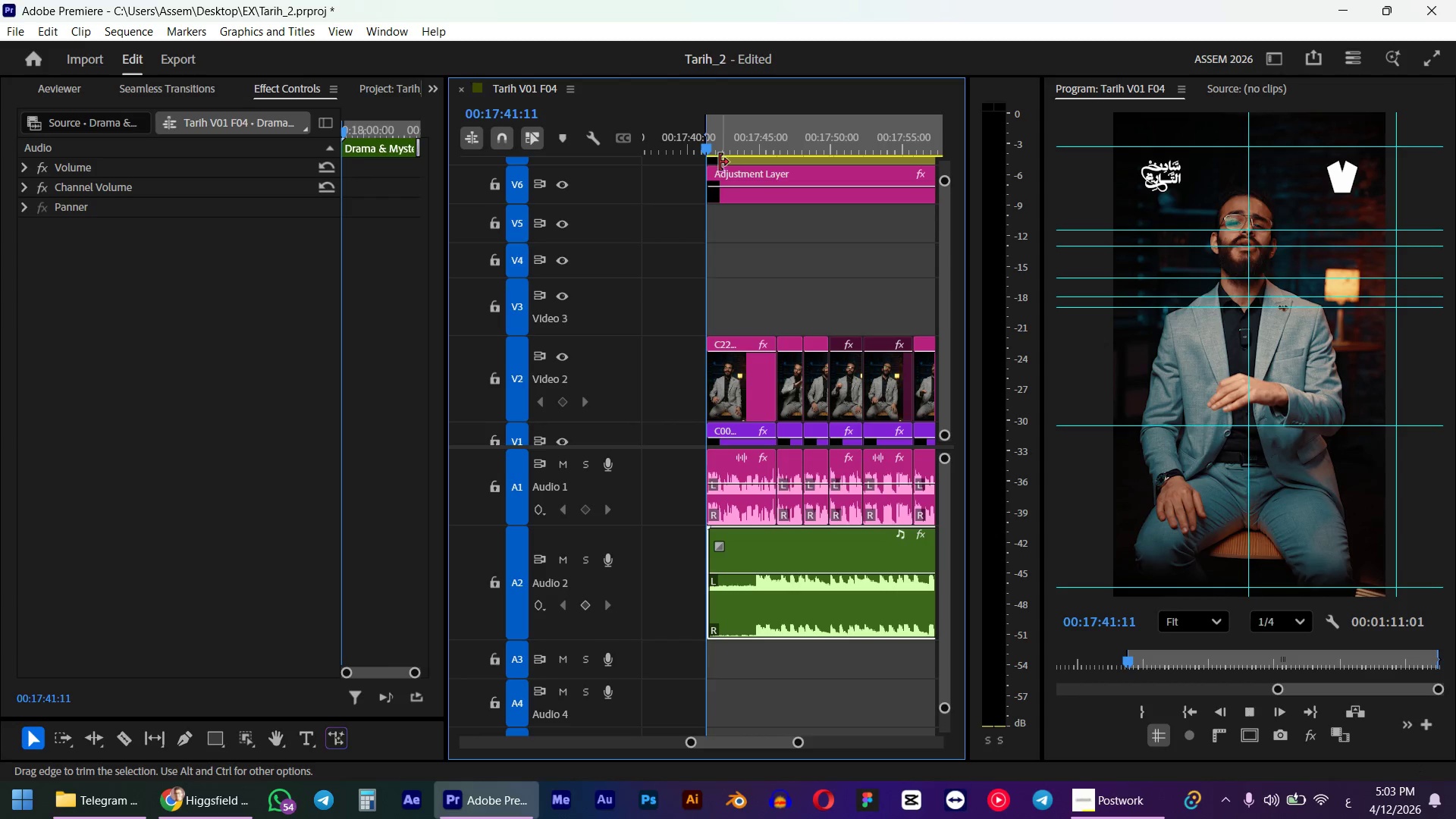 
key(Space)
 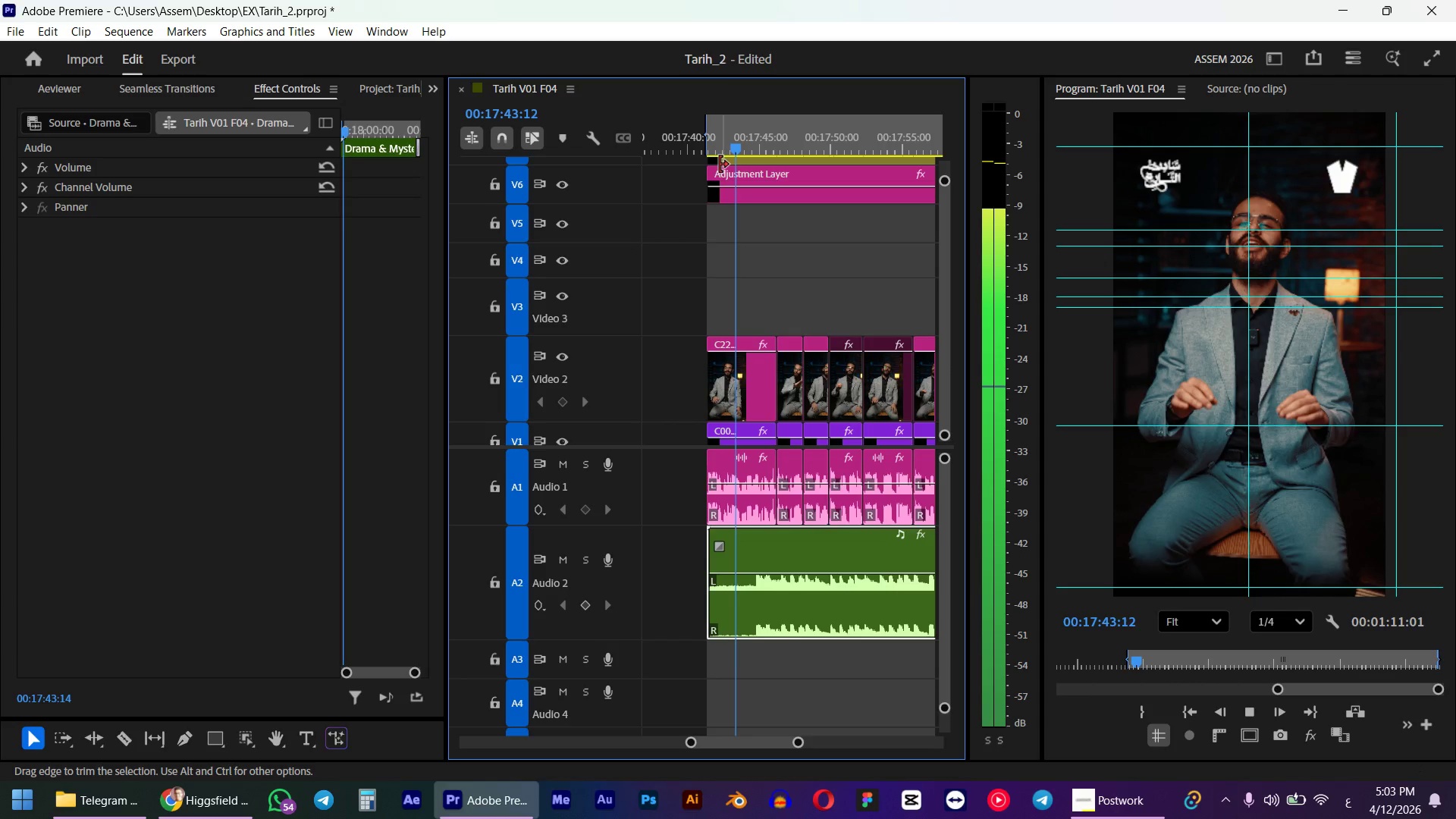 
wait(10.14)
 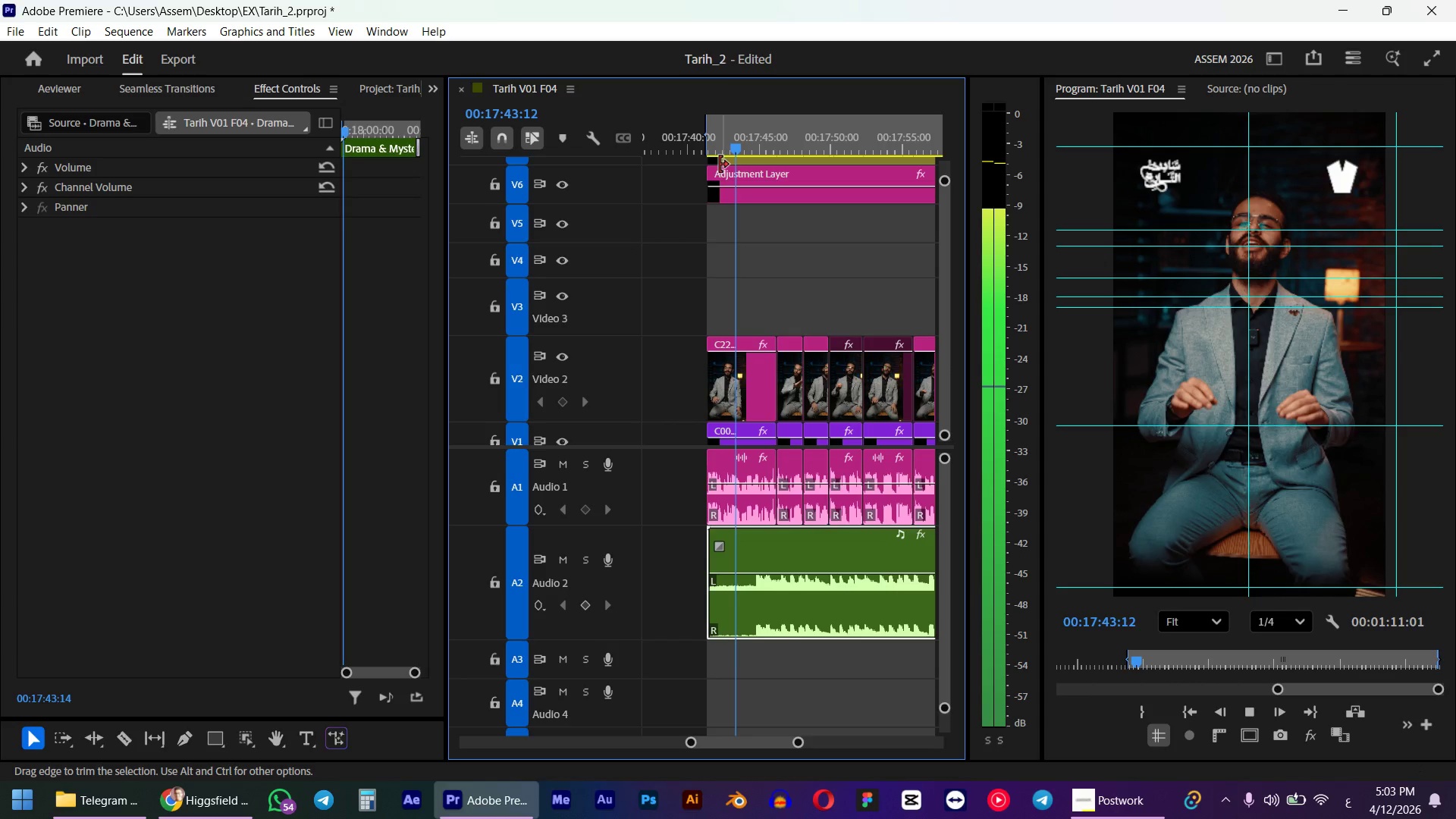 
key(Space)
 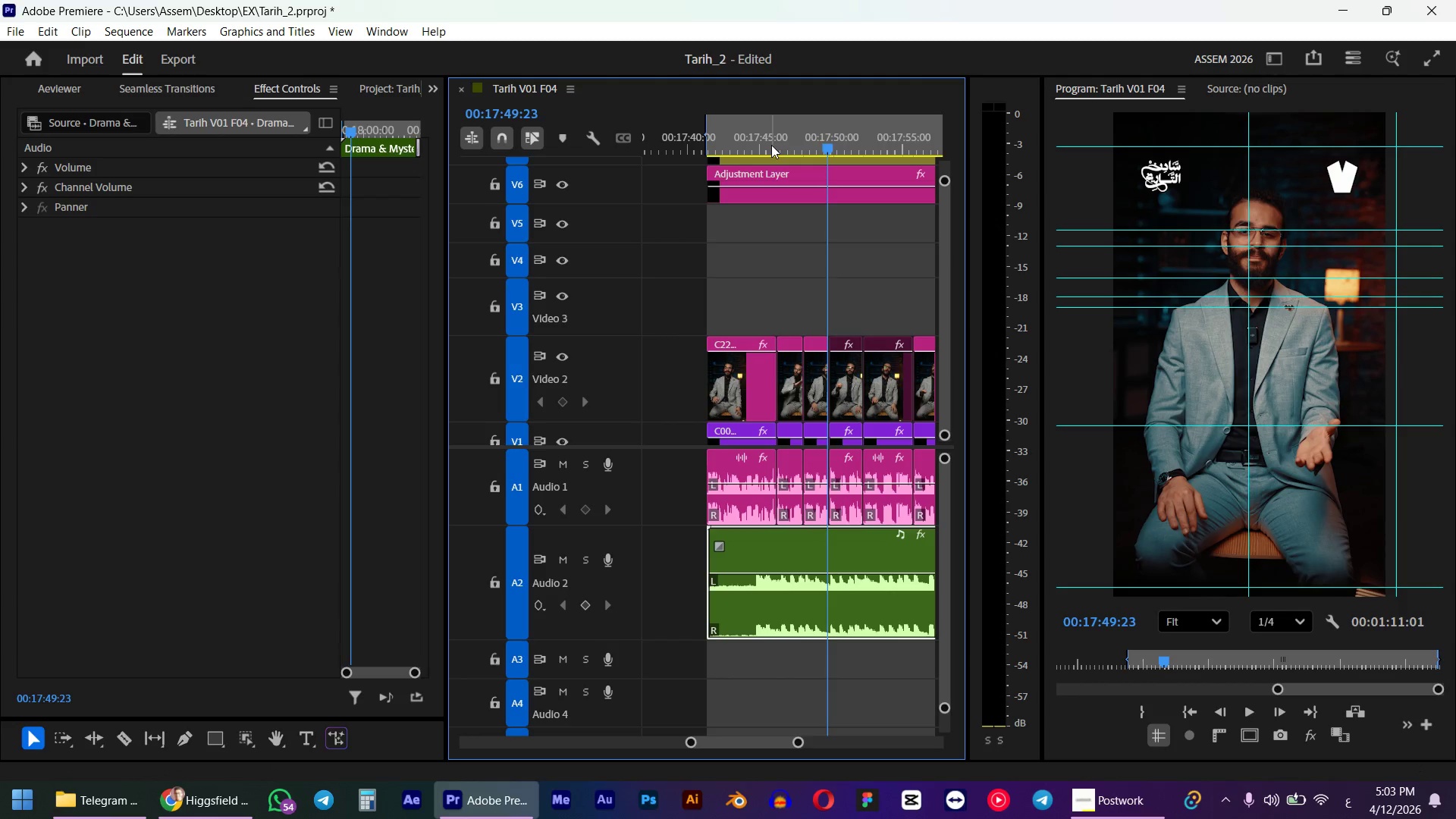 
left_click_drag(start_coordinate=[771, 145], to_coordinate=[714, 152])
 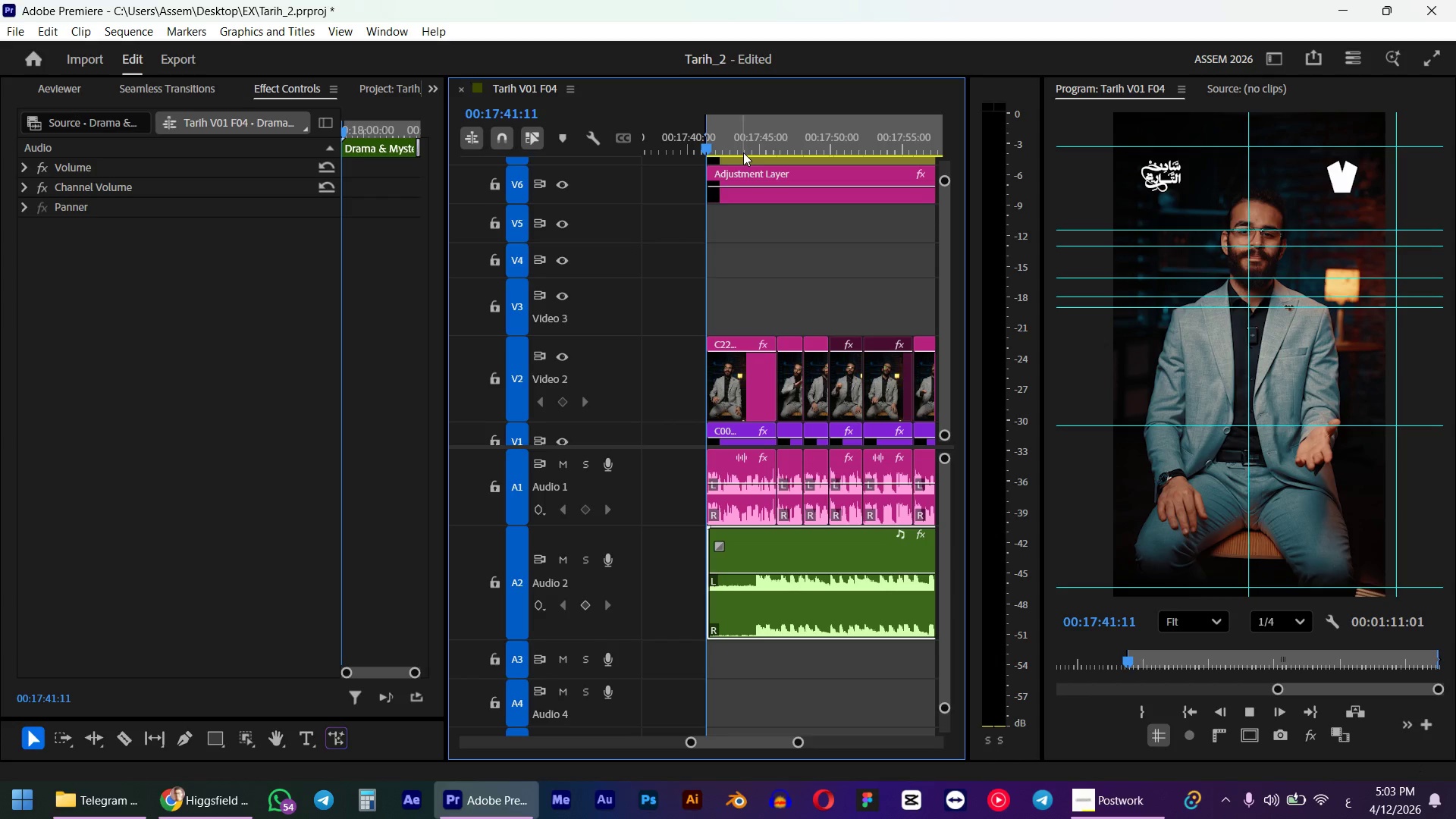 
hold_key(key=ShiftLeft, duration=0.98)
 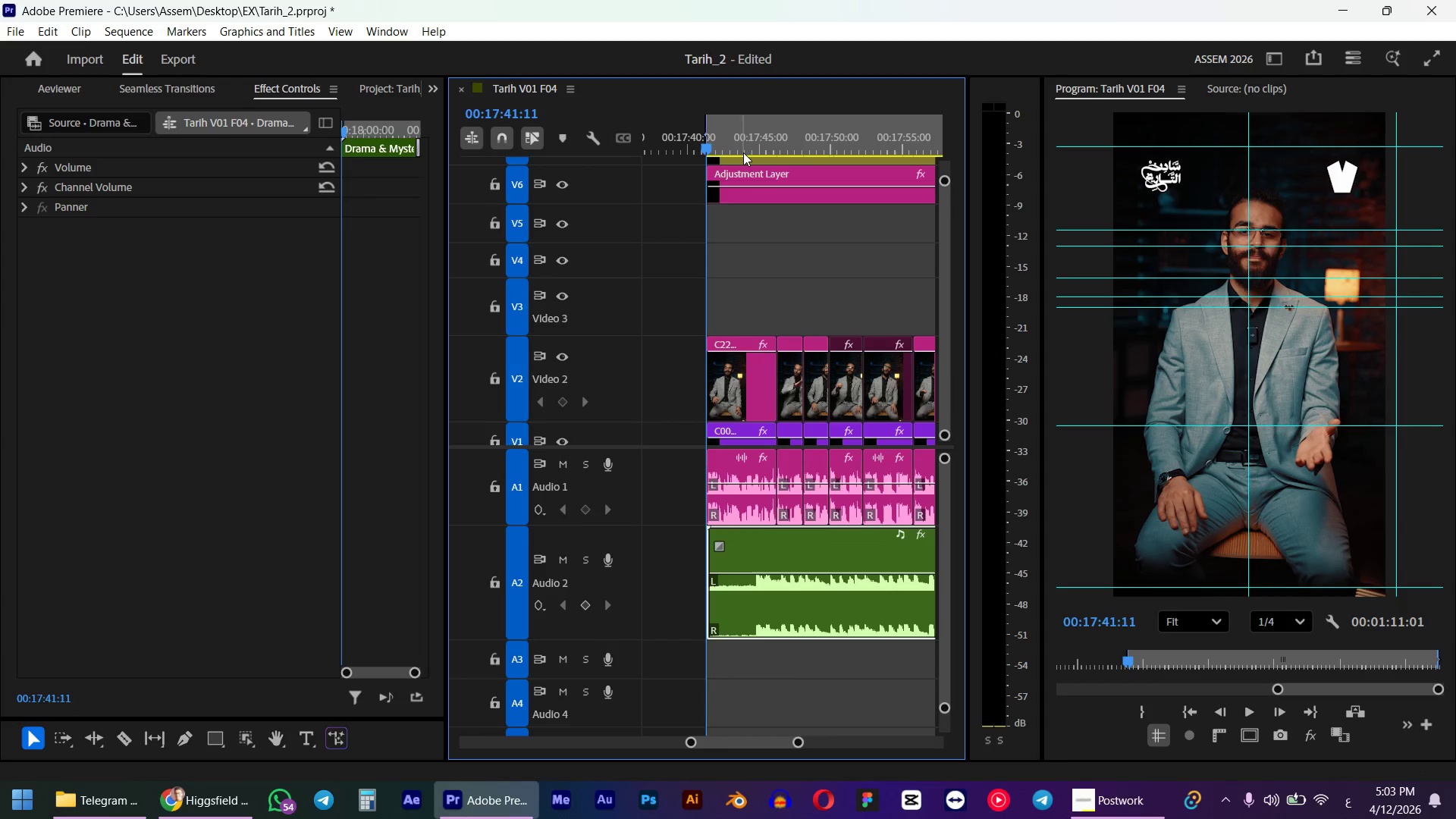 
key(Space)
 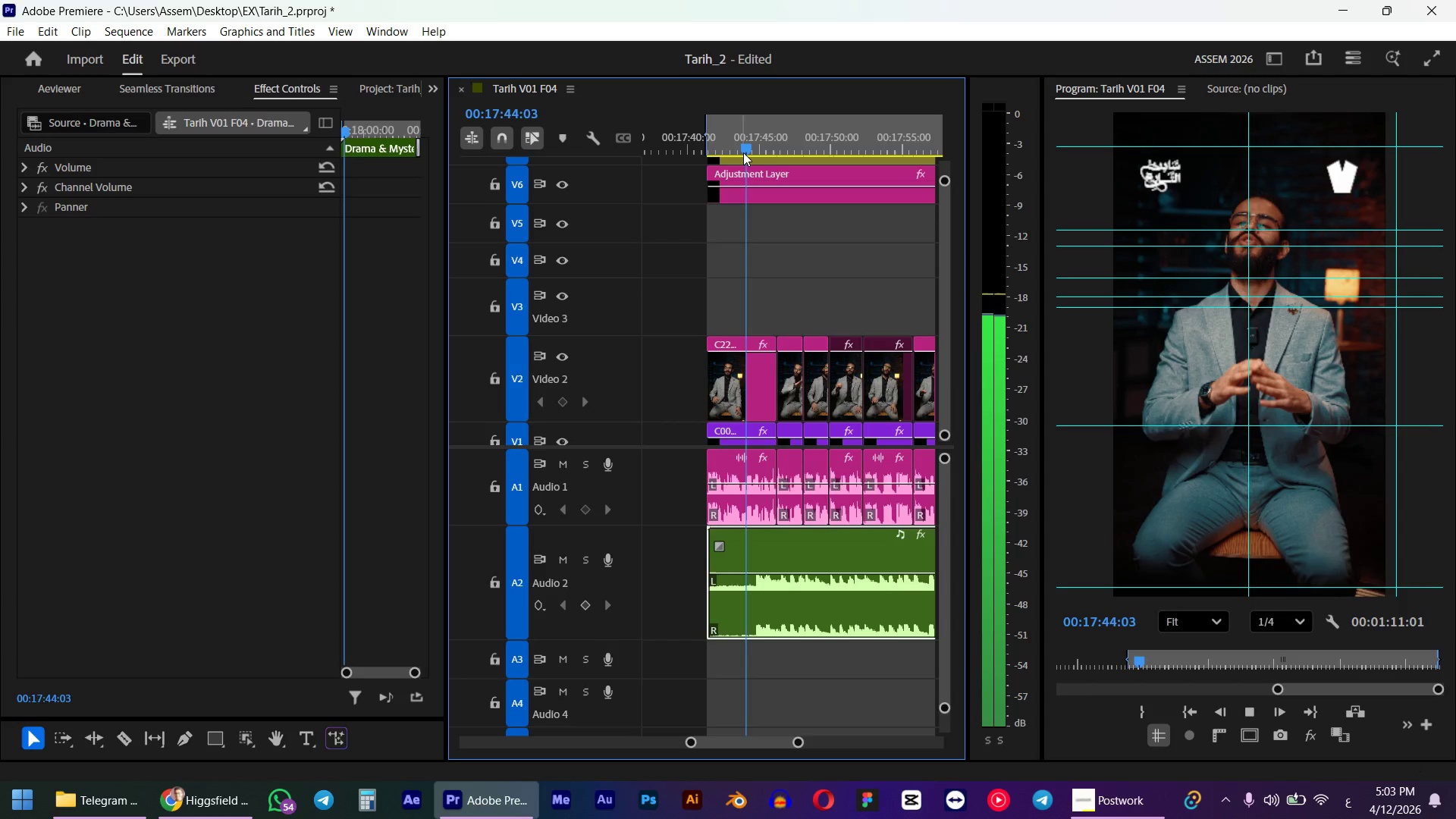 
wait(8.94)
 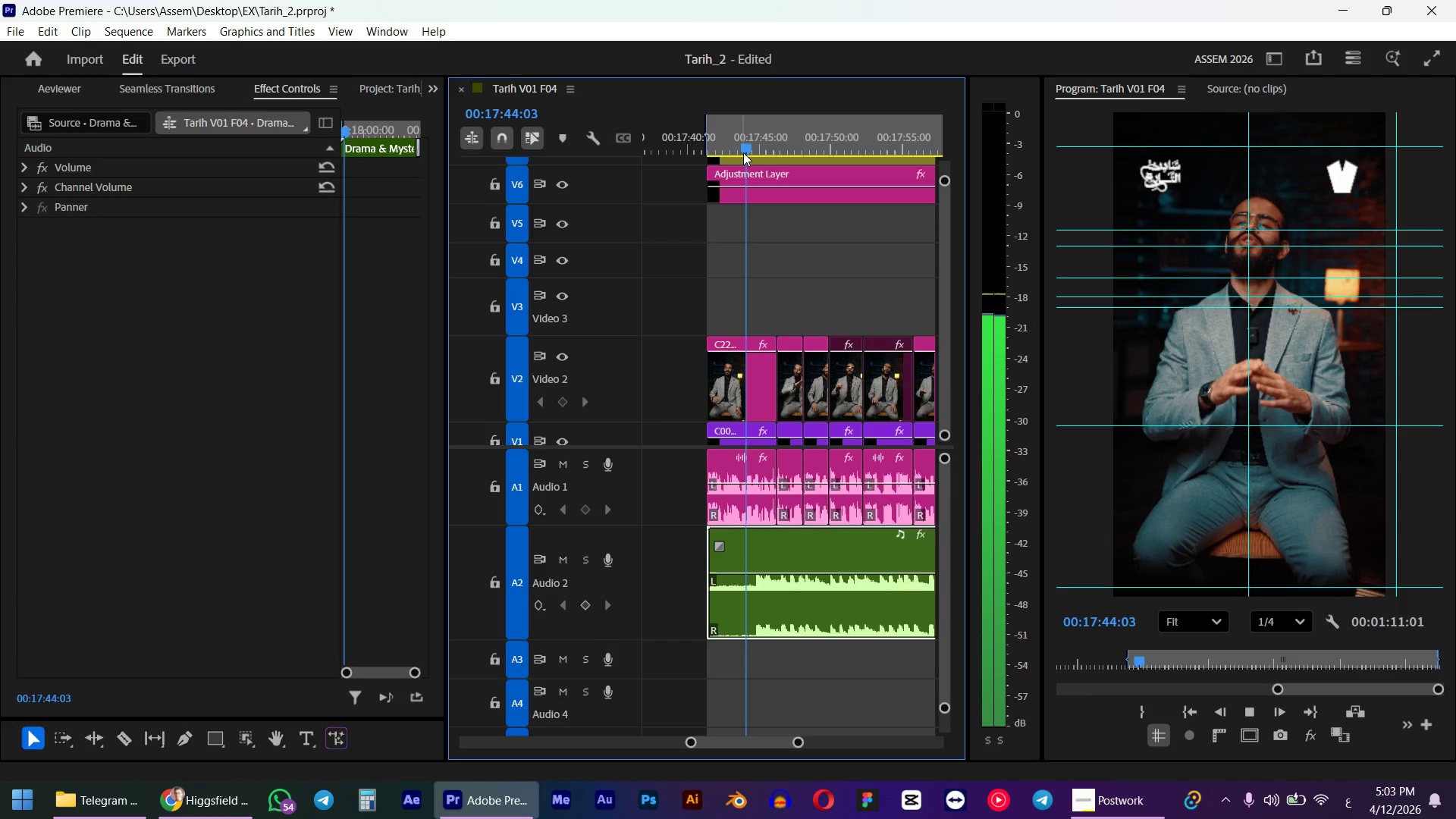 
key(Space)
 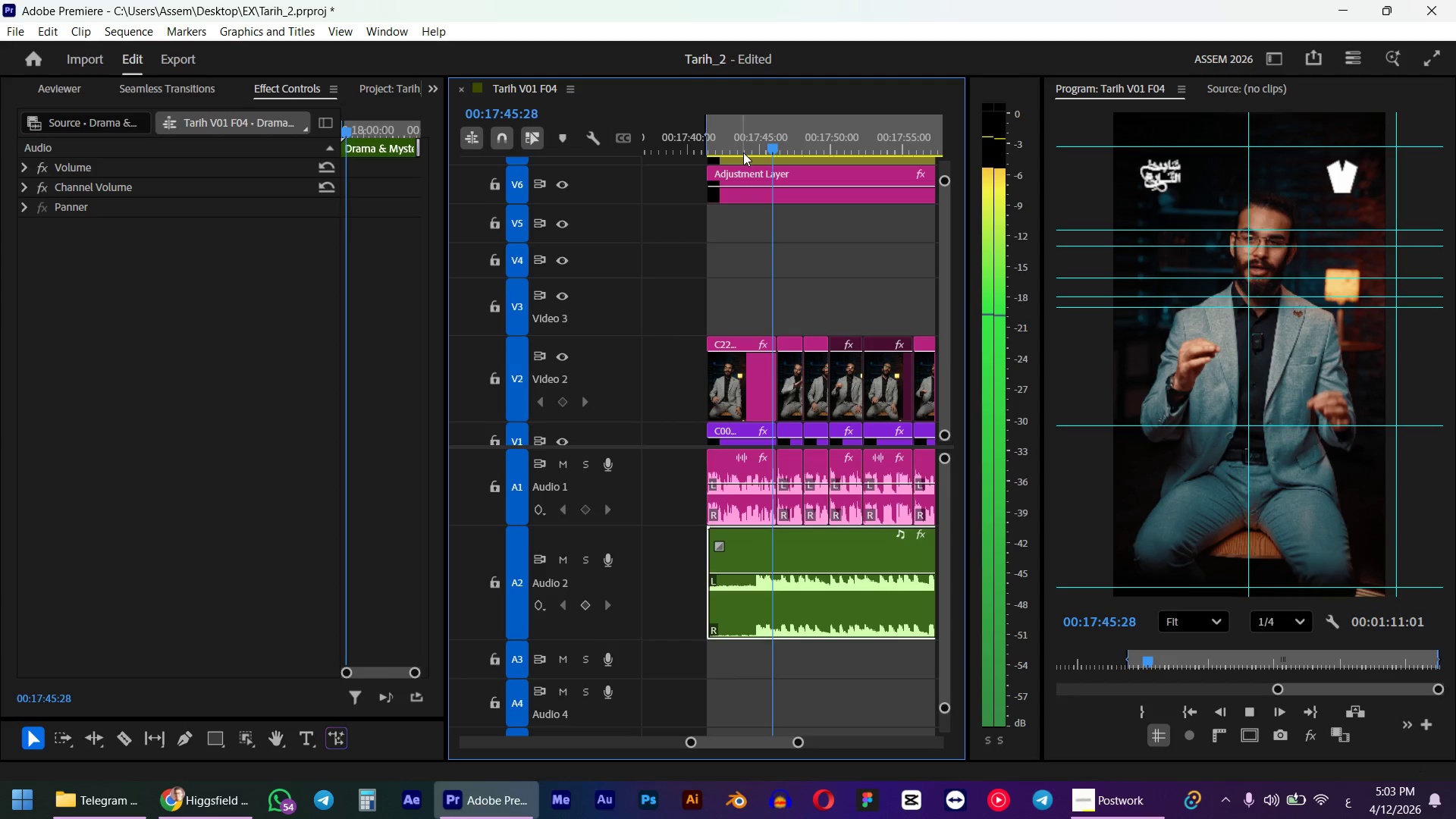 
left_click_drag(start_coordinate=[766, 141], to_coordinate=[712, 146])
 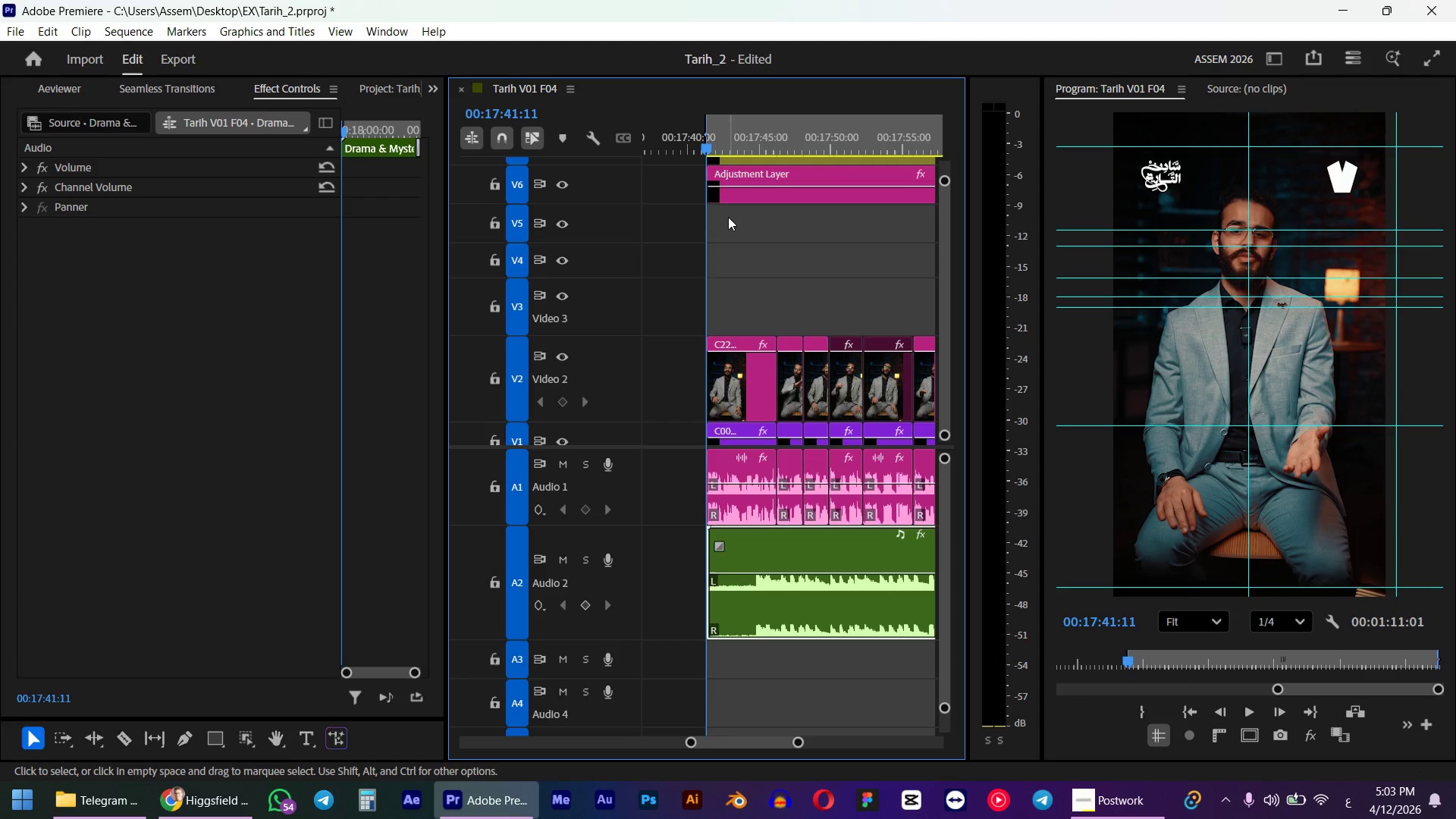 
hold_key(key=ShiftLeft, duration=0.75)
 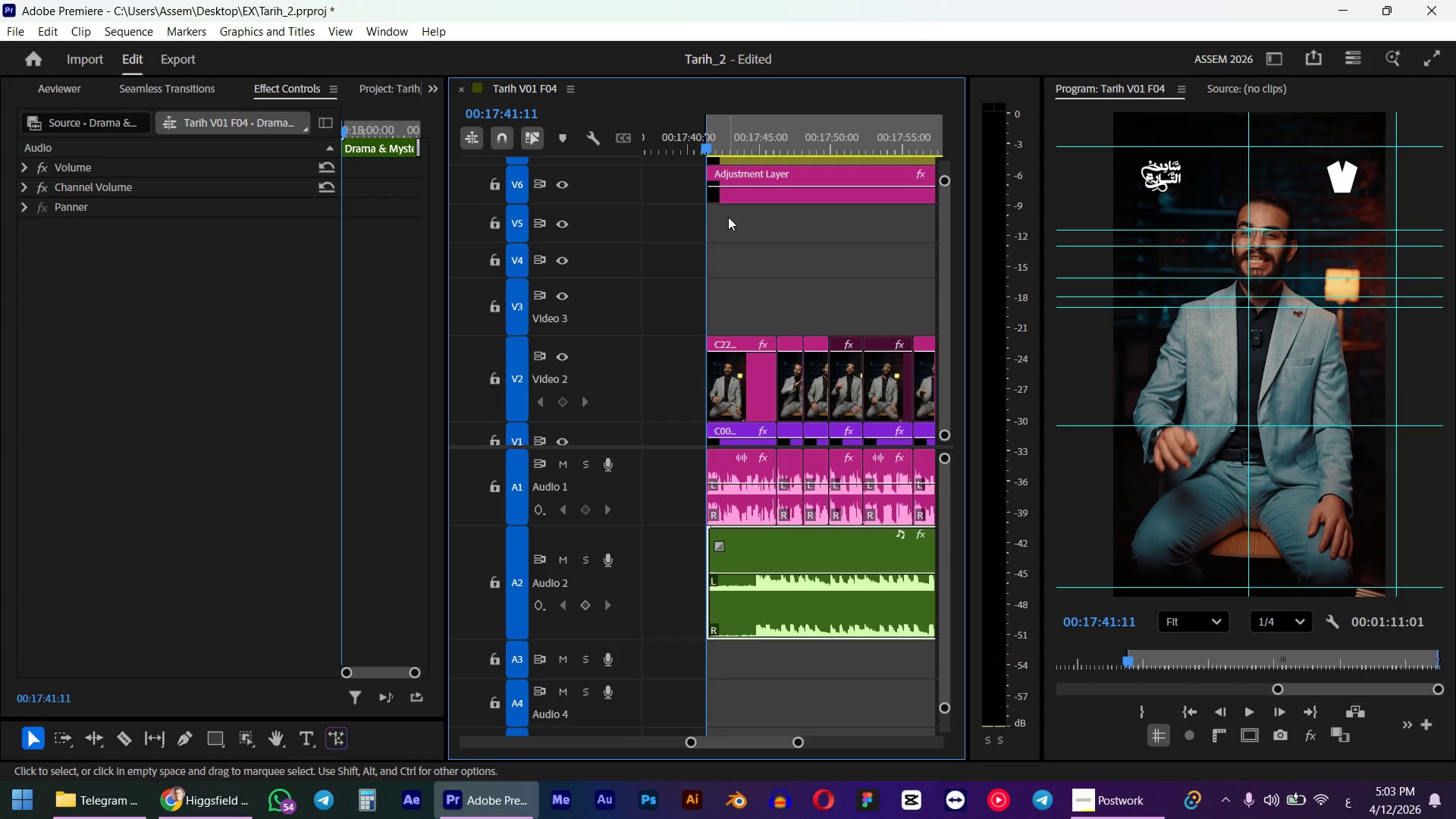 
key(Space)
 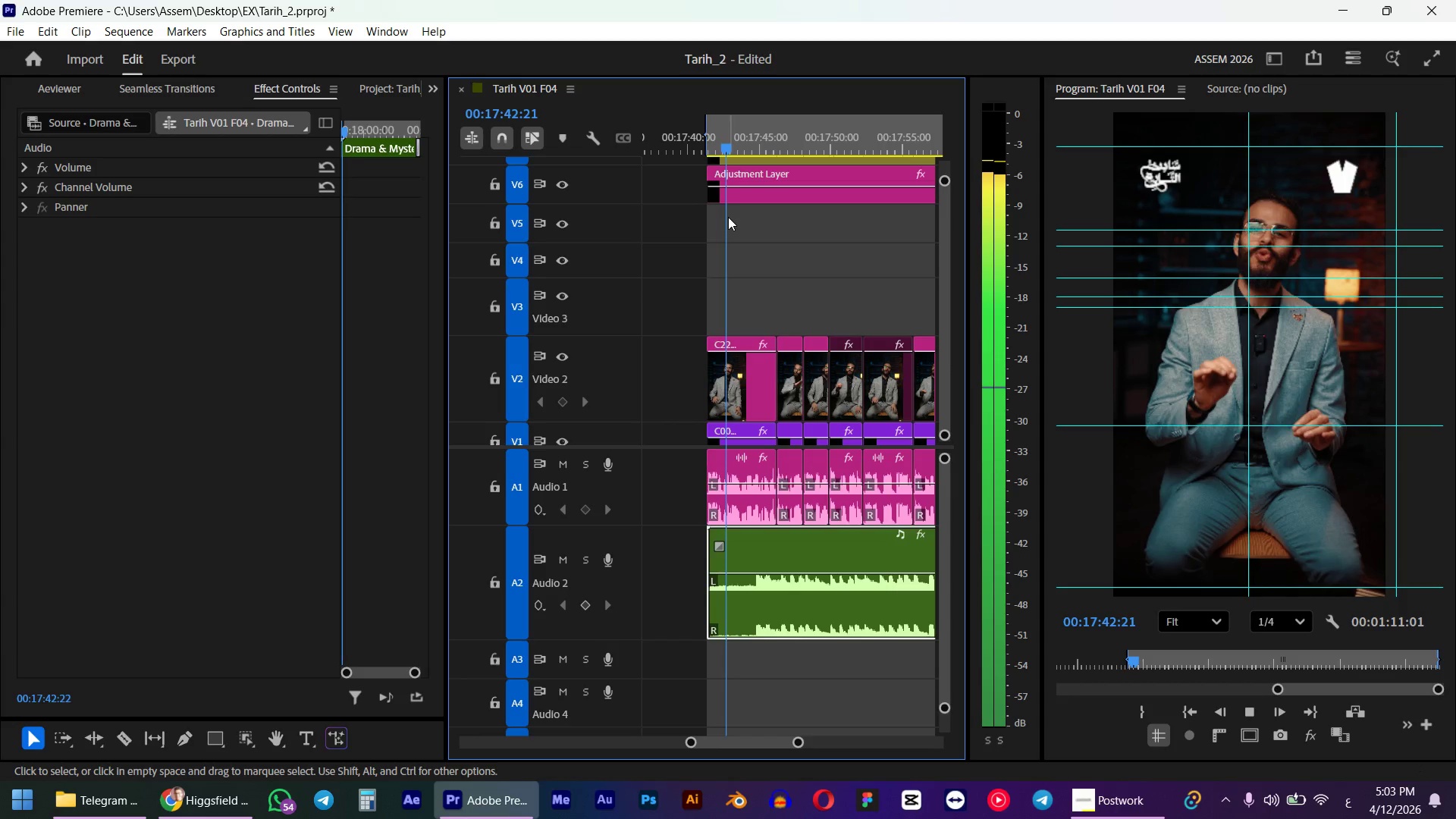 
wait(7.28)
 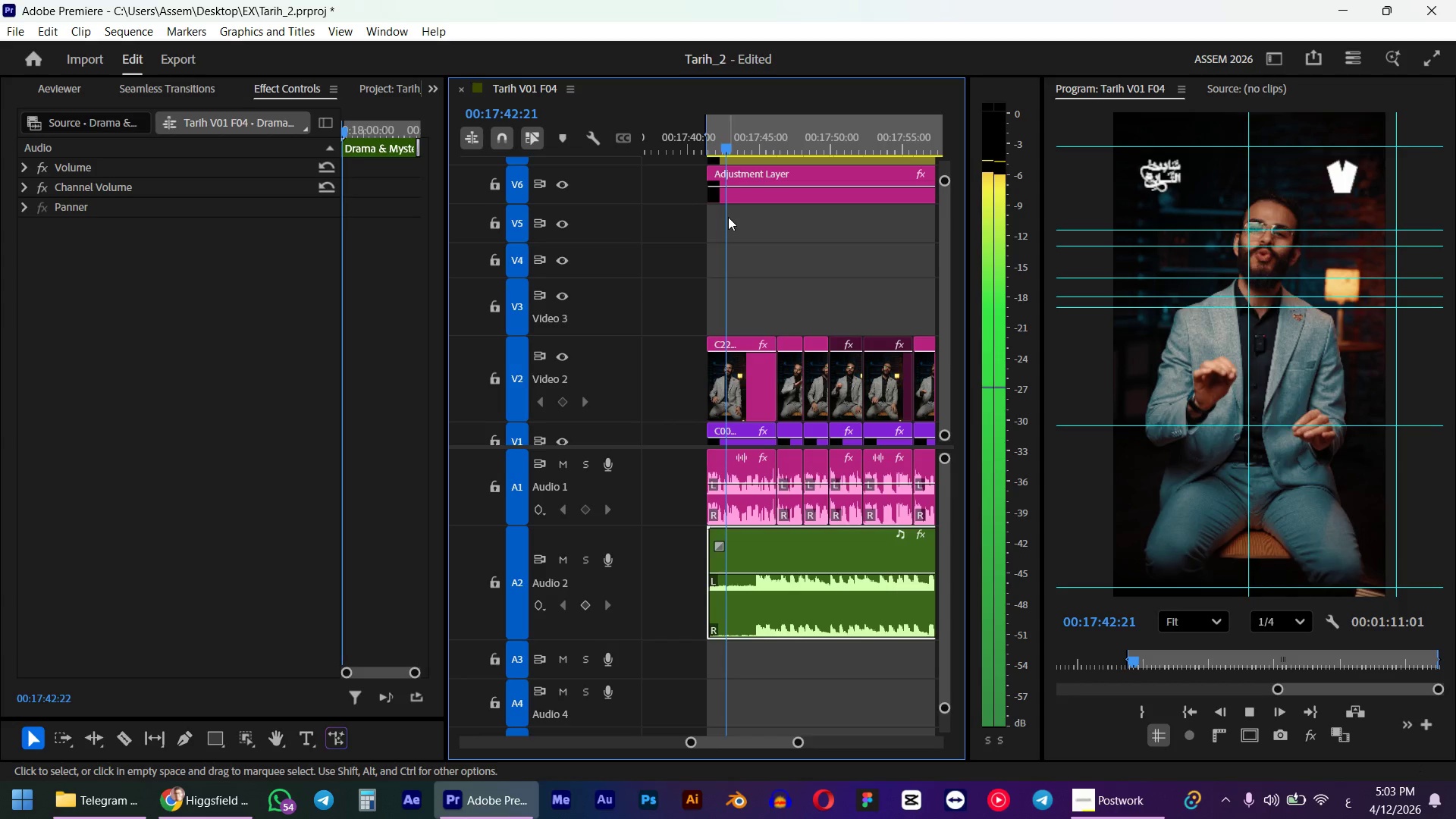 
key(Space)
 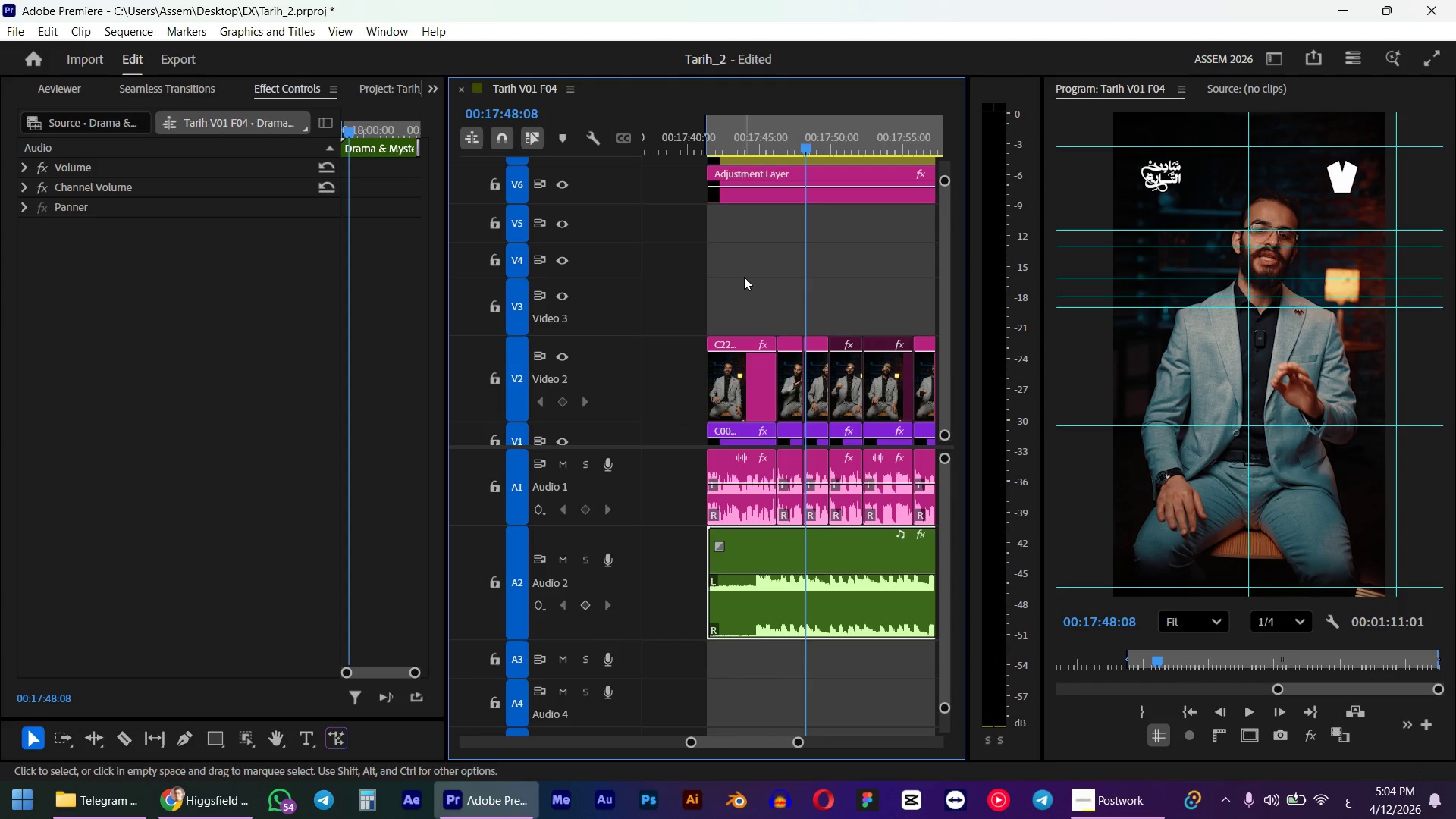 
wait(5.09)
 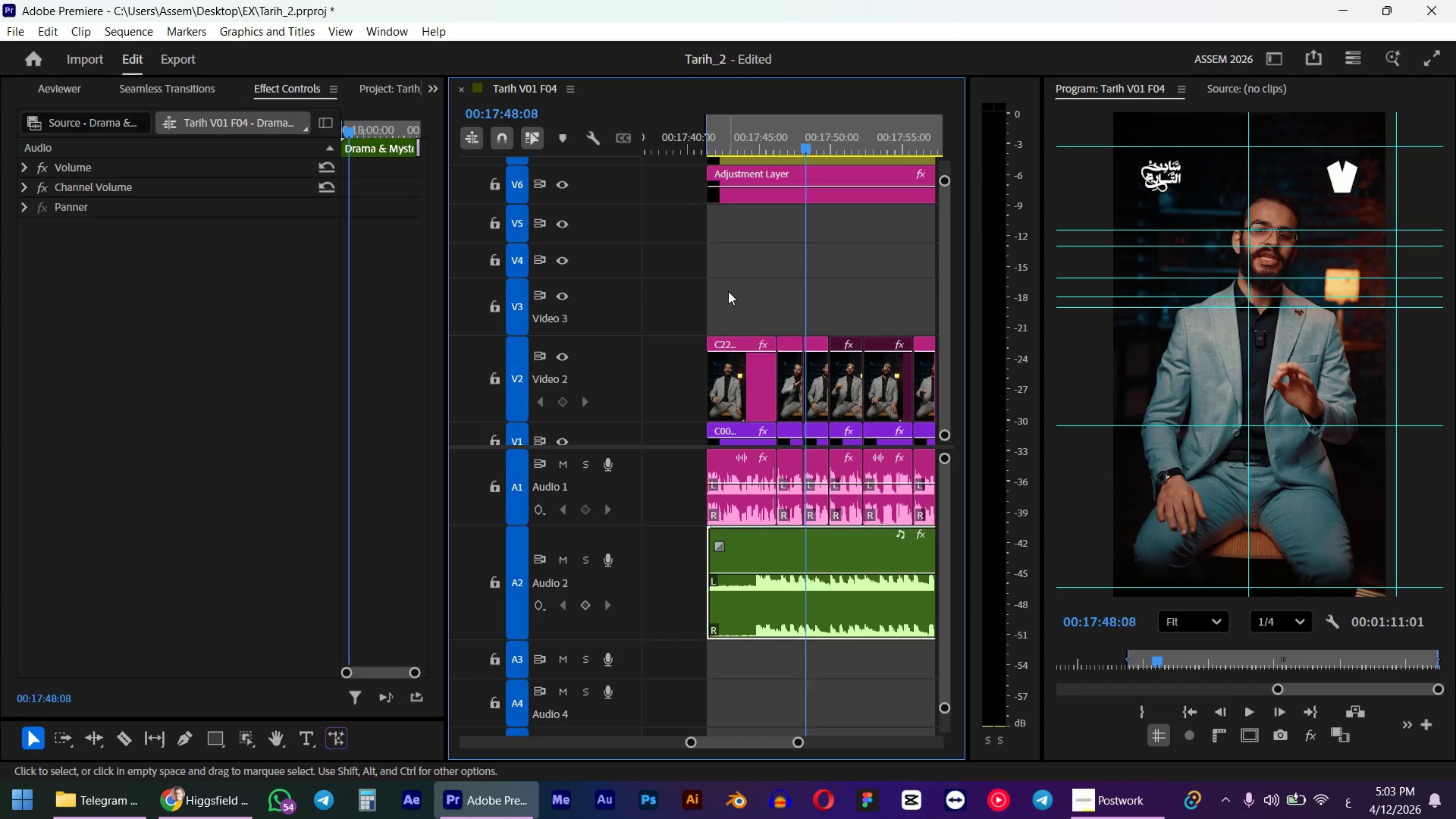 
scroll: coordinate [861, 295], scroll_direction: up, amount: 3.0
 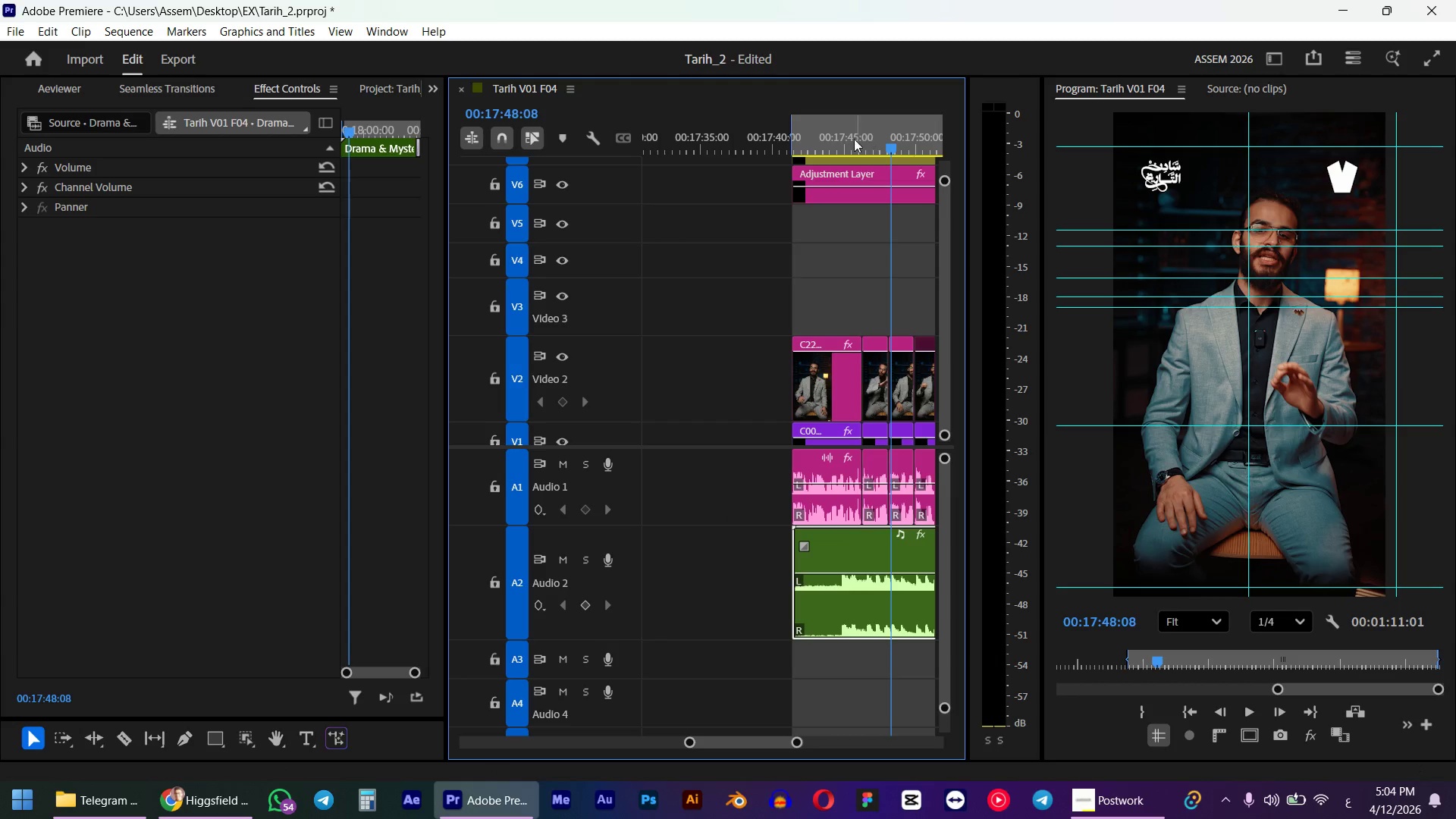 
left_click([840, 139])
 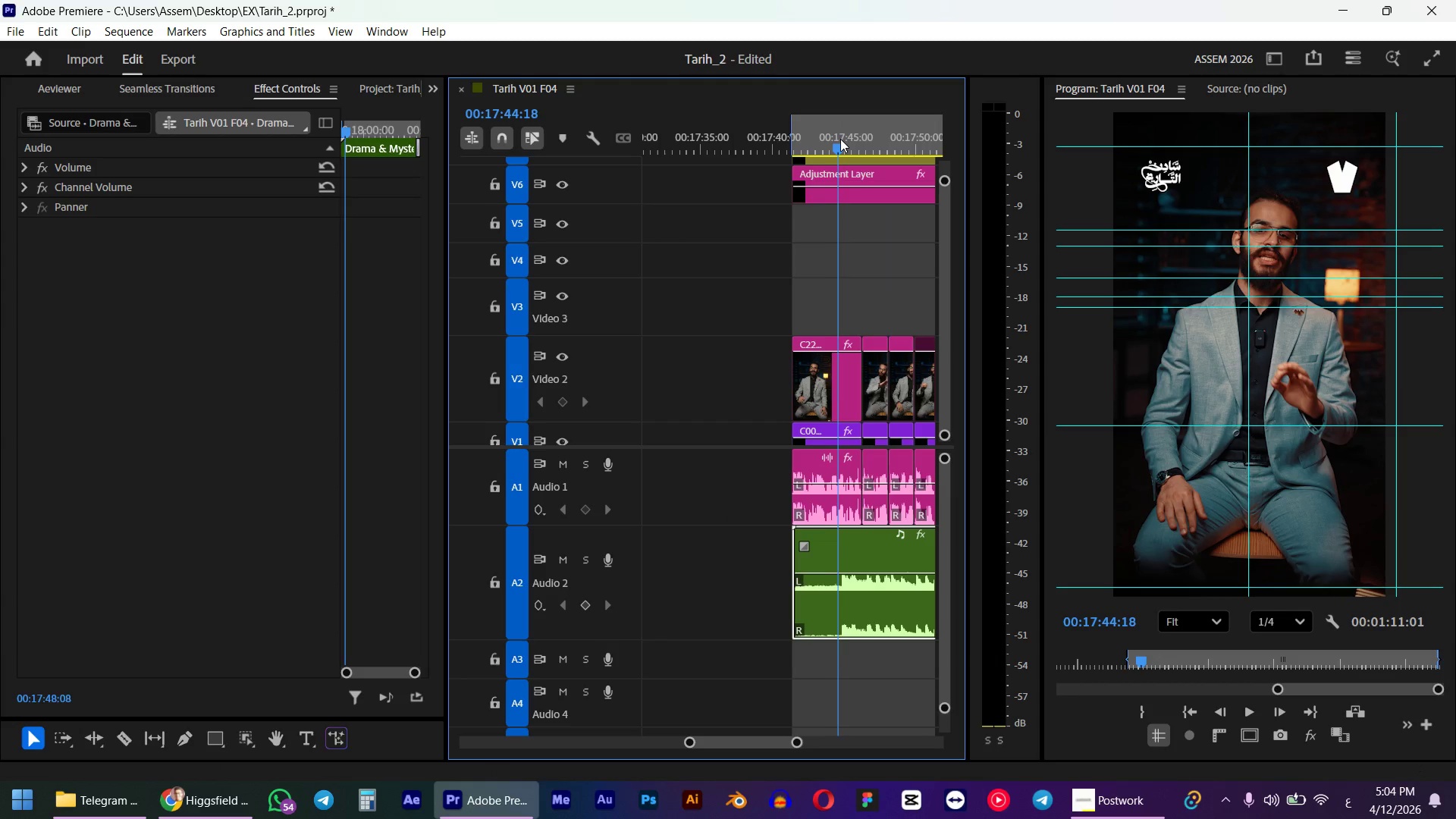 
left_click([828, 385])
 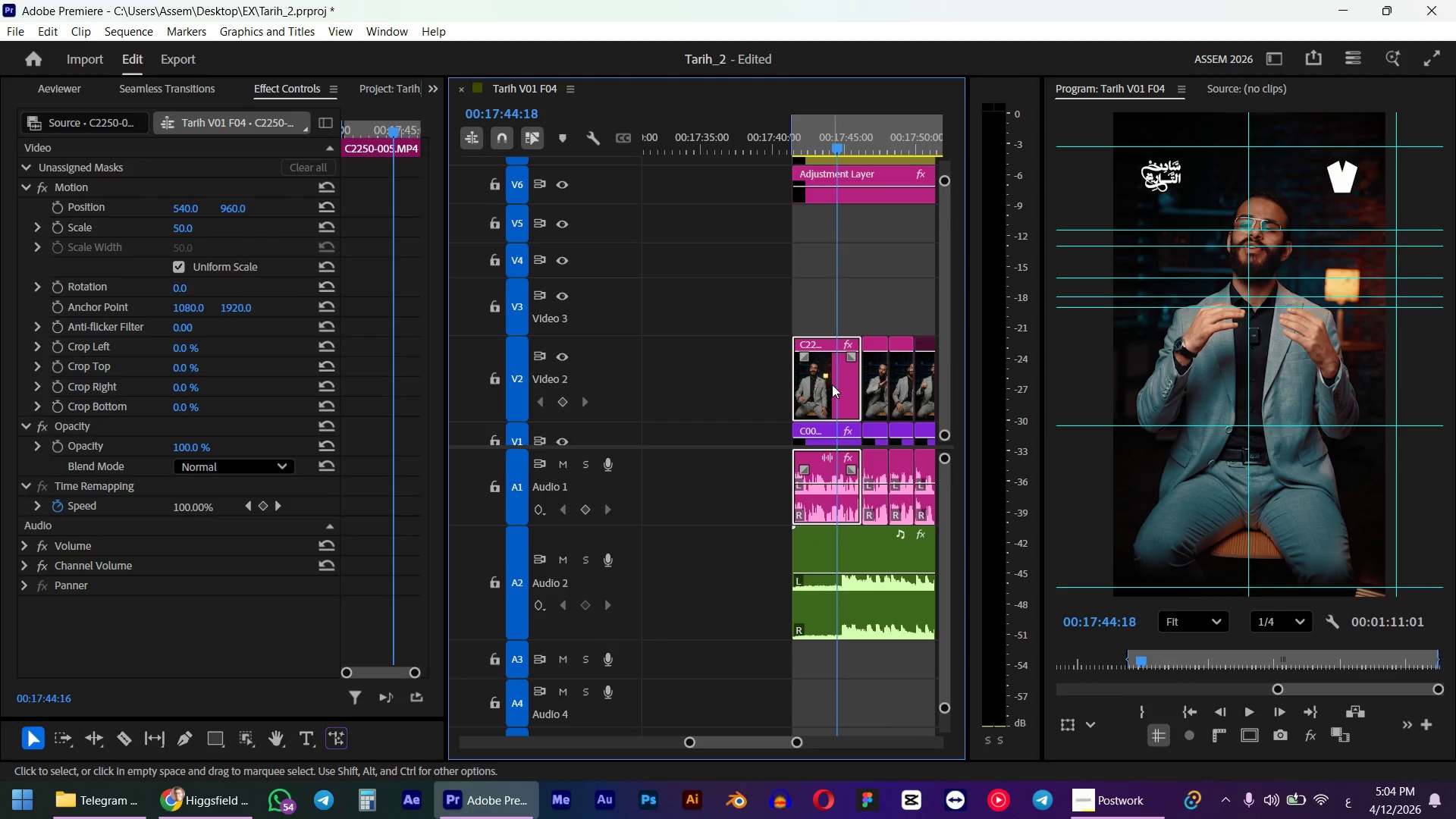 
left_click_drag(start_coordinate=[834, 383], to_coordinate=[713, 384])
 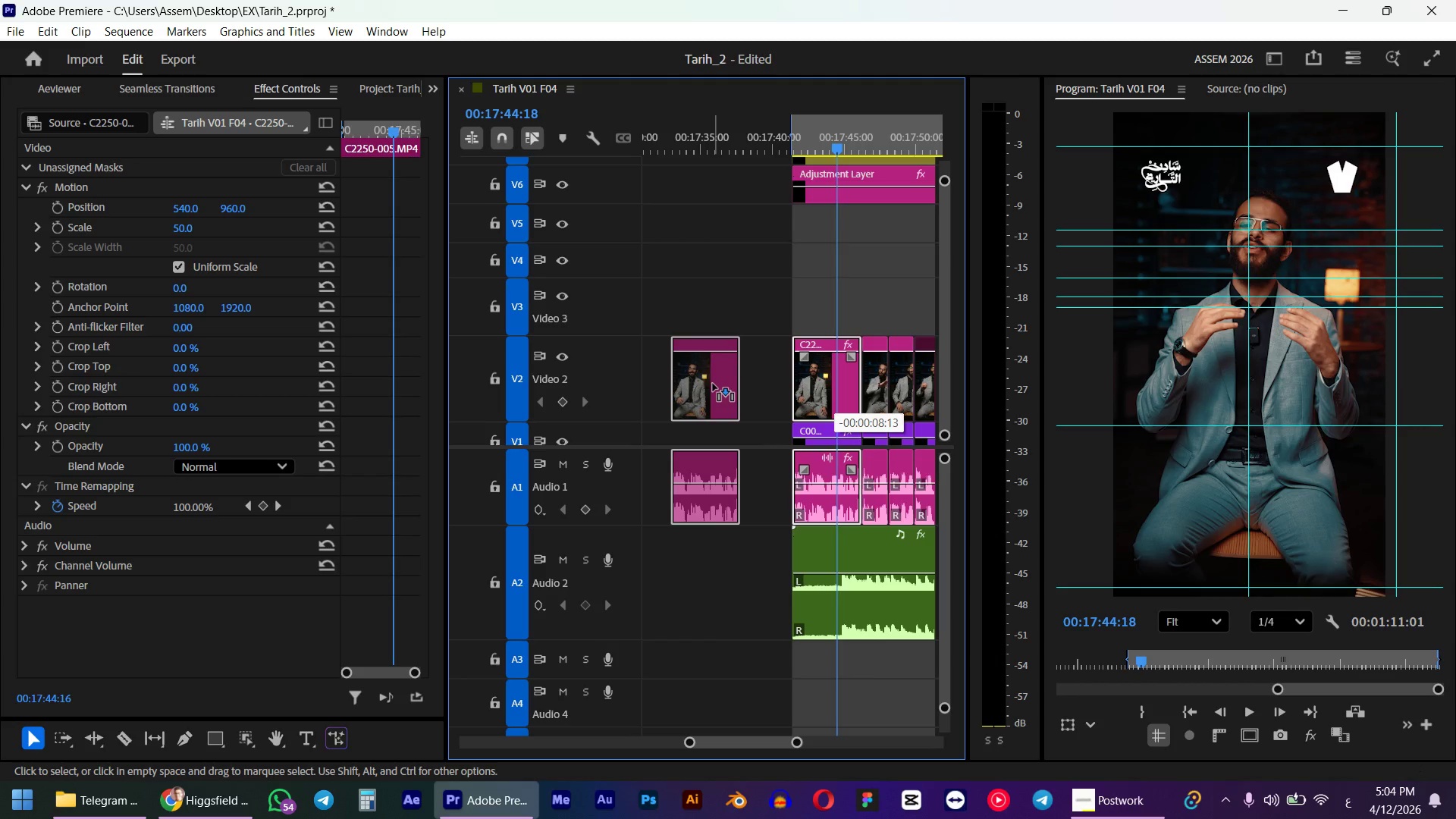 
hold_key(key=AltLeft, duration=0.84)
 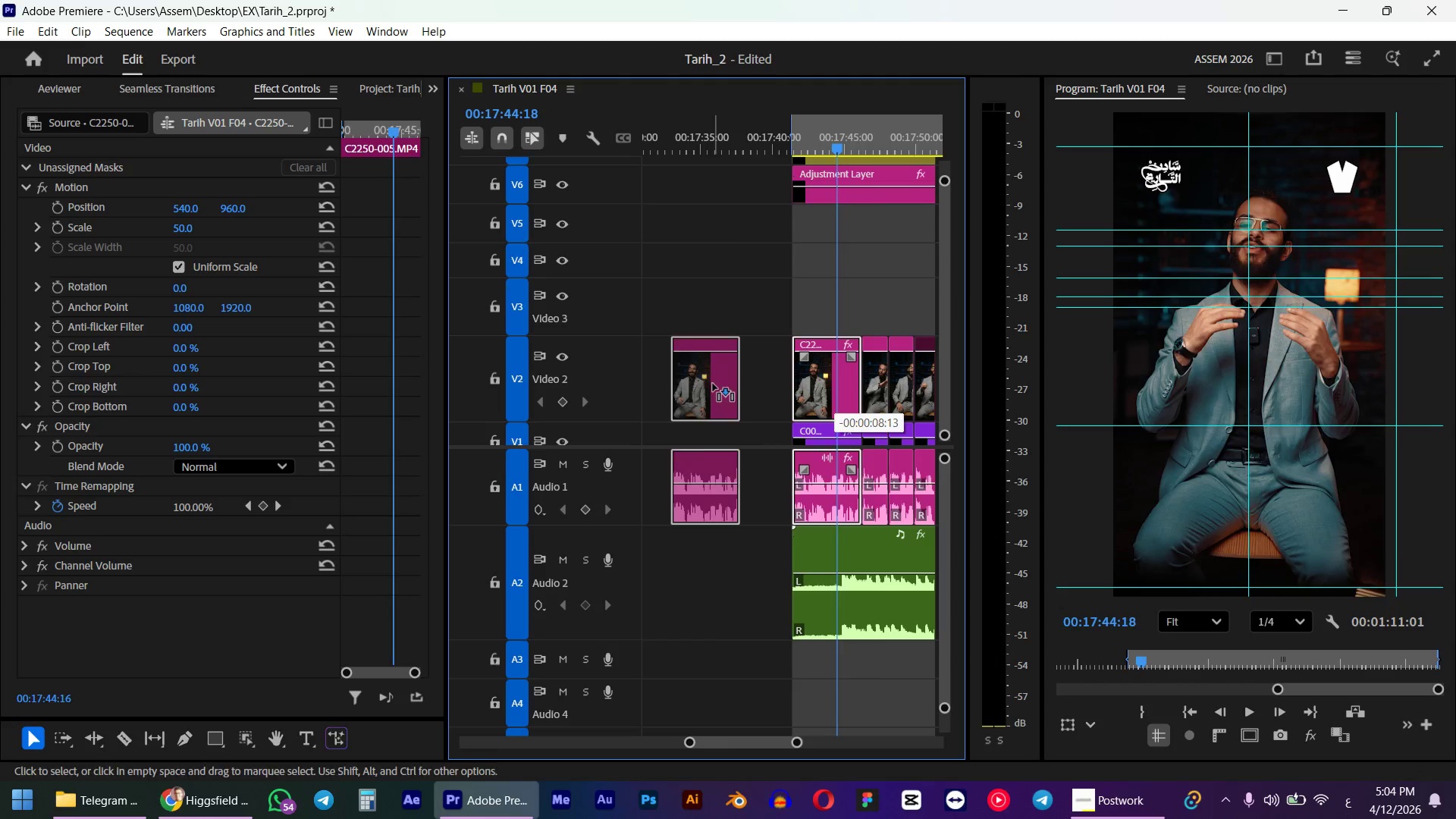 
left_click_drag(start_coordinate=[648, 132], to_coordinate=[667, 132])
 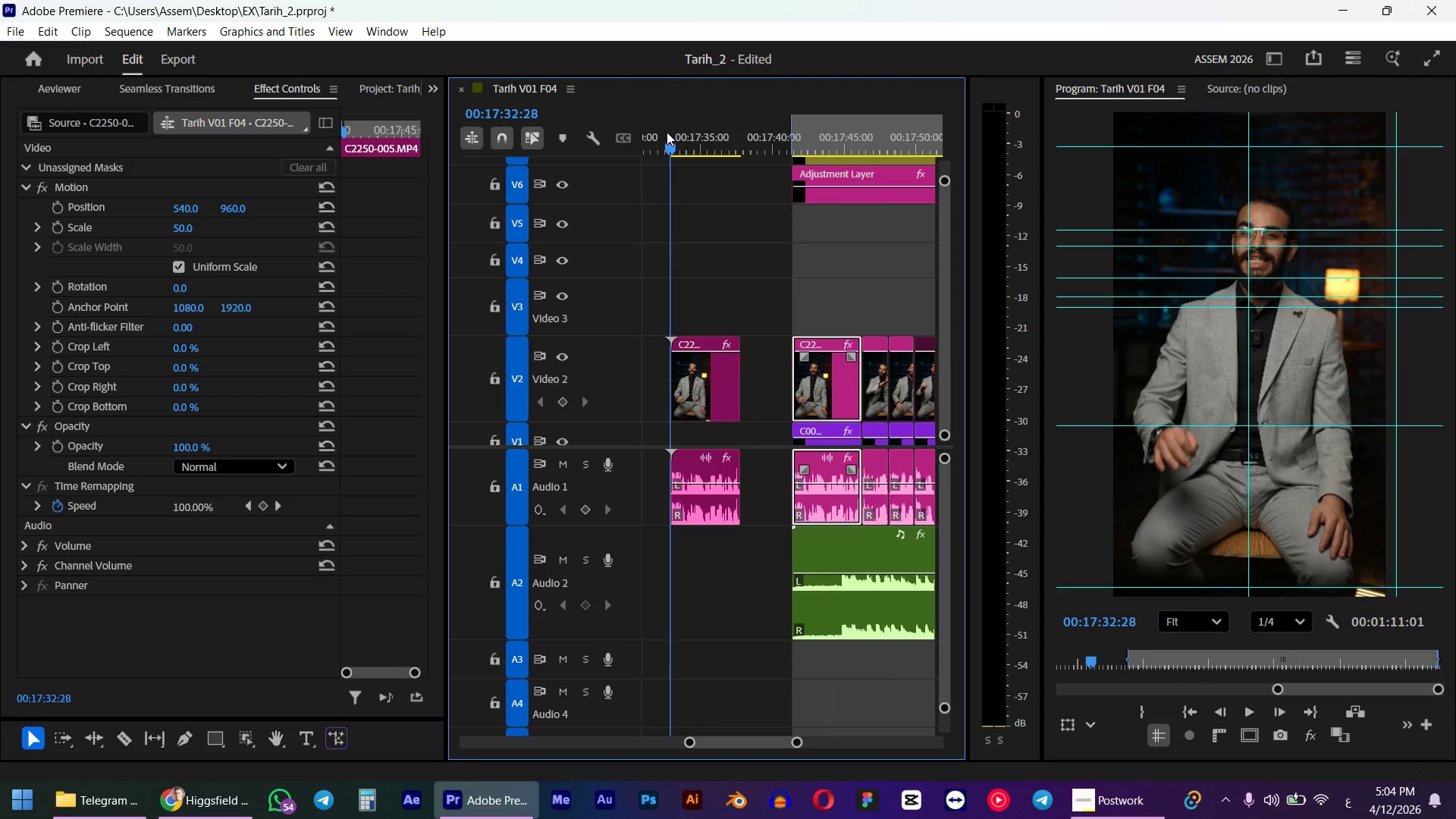 
hold_key(key=ShiftLeft, duration=0.55)
 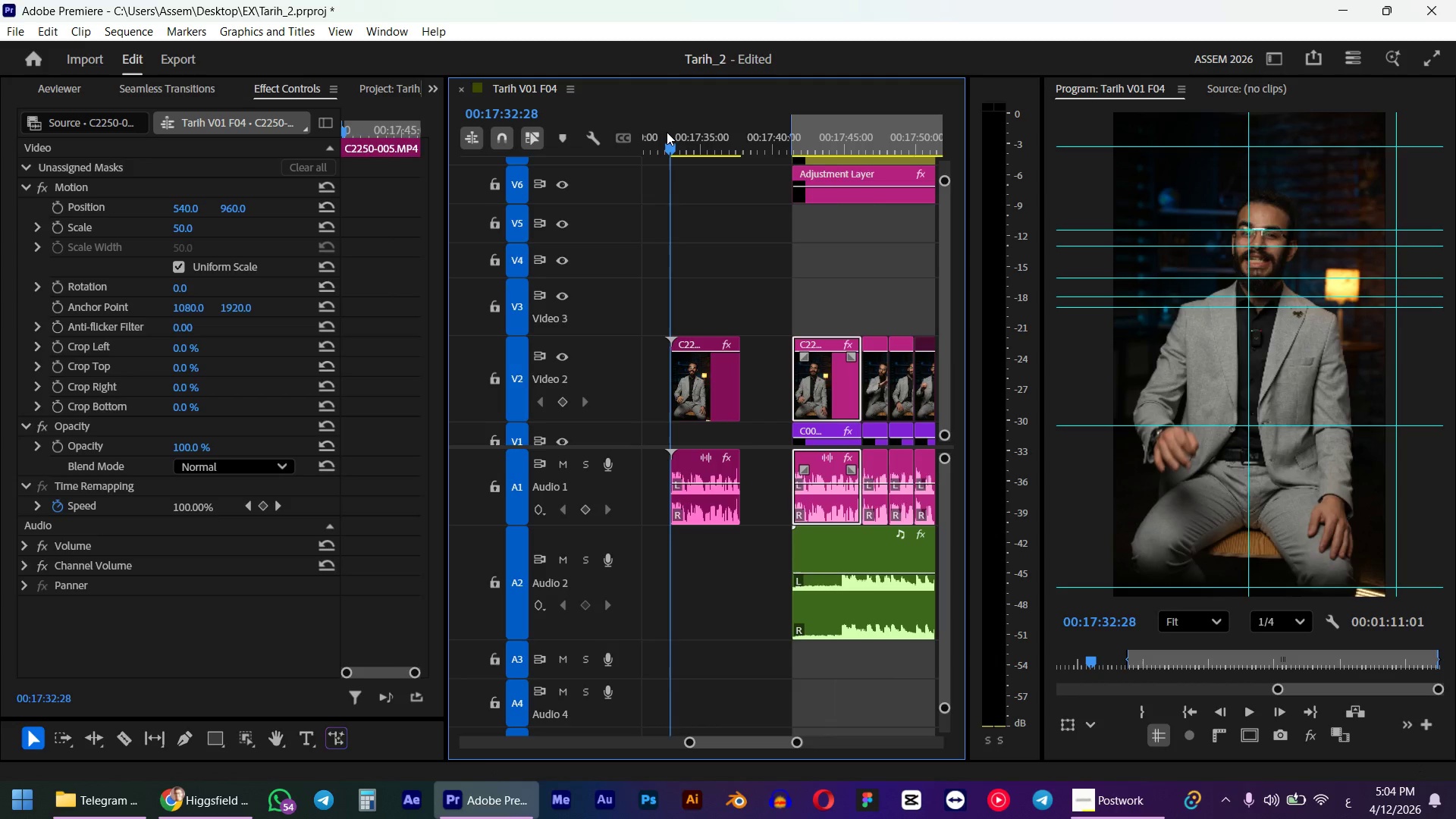 
key(Space)
 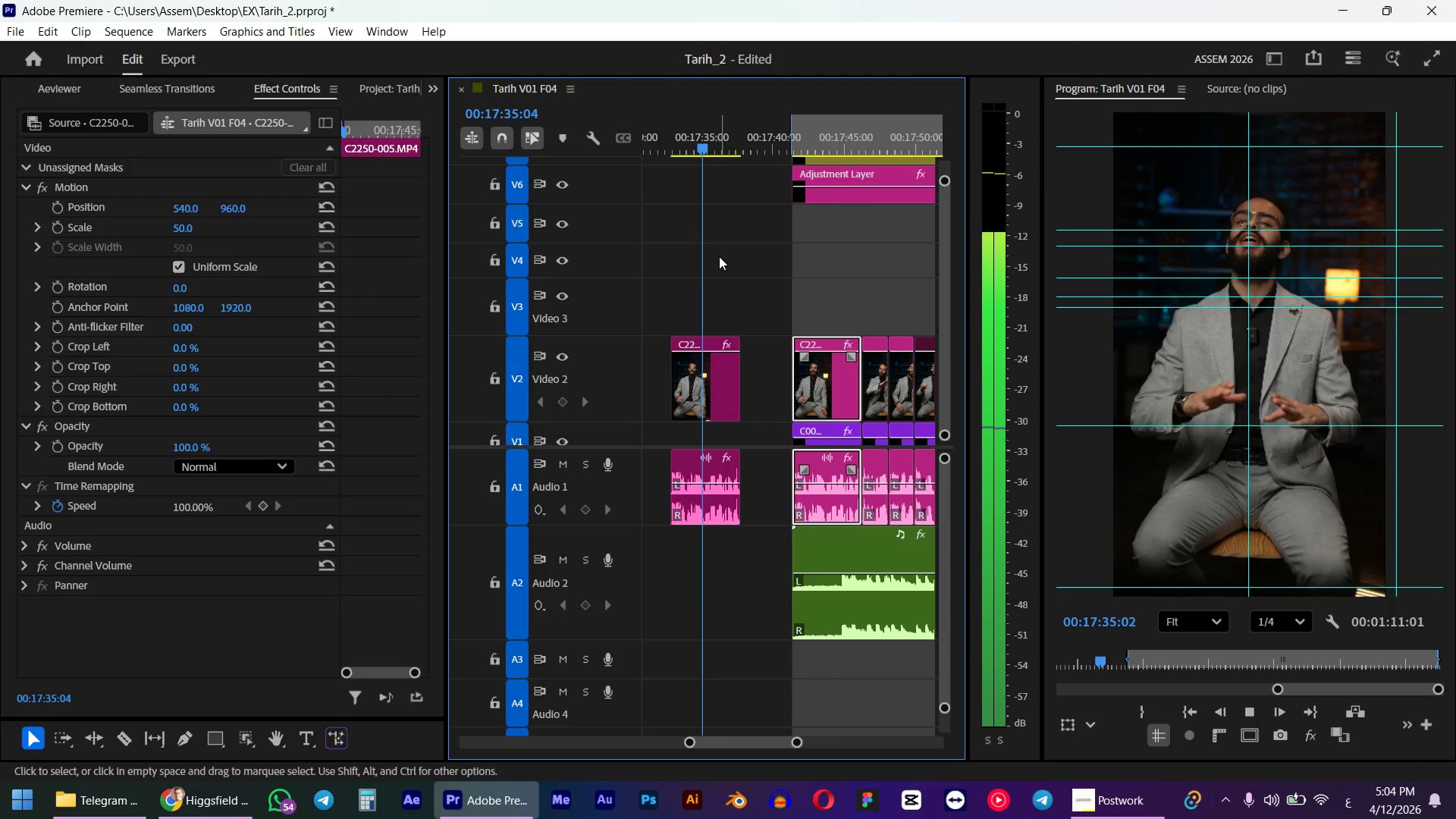 
wait(5.67)
 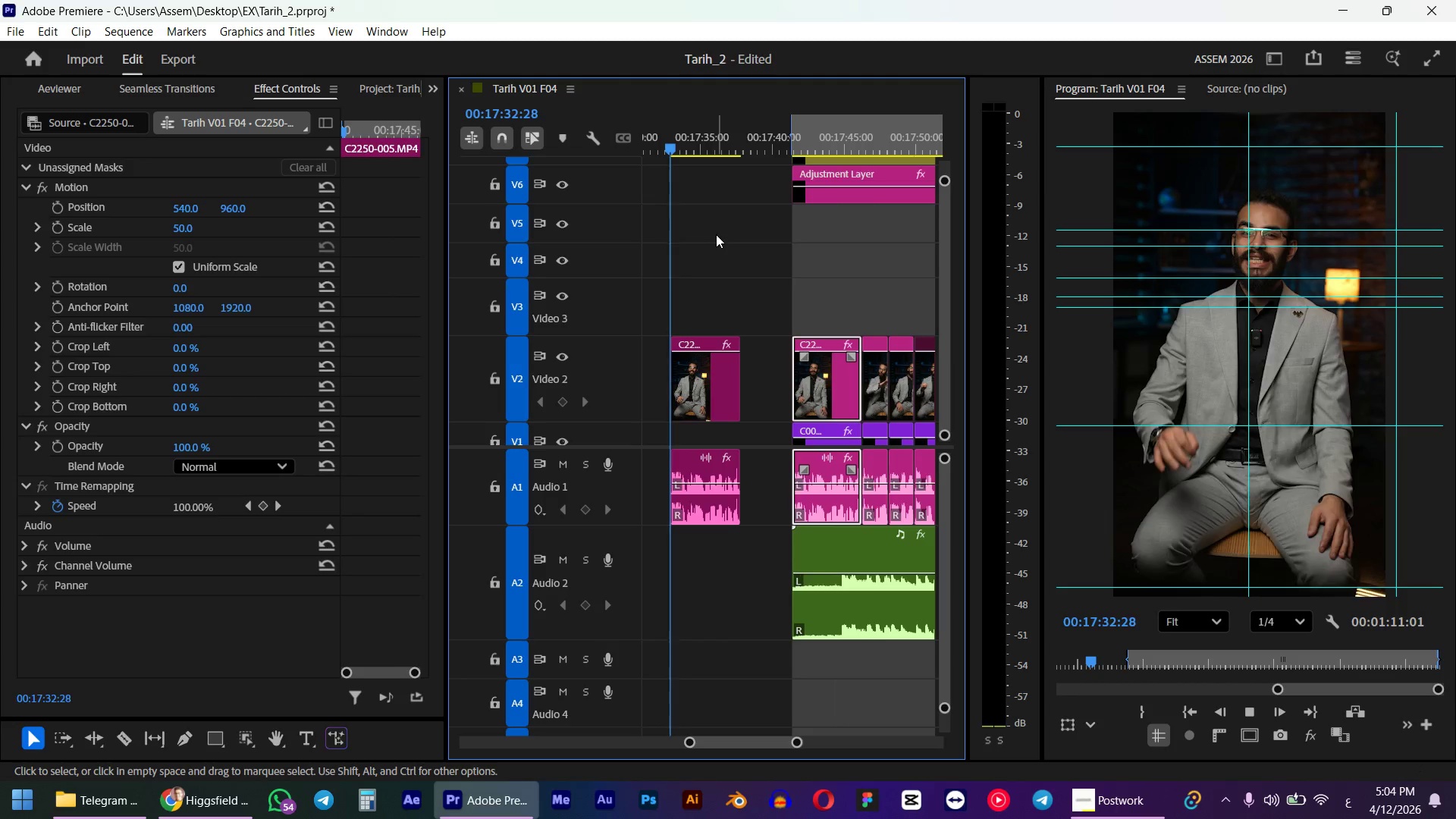 
key(Space)
 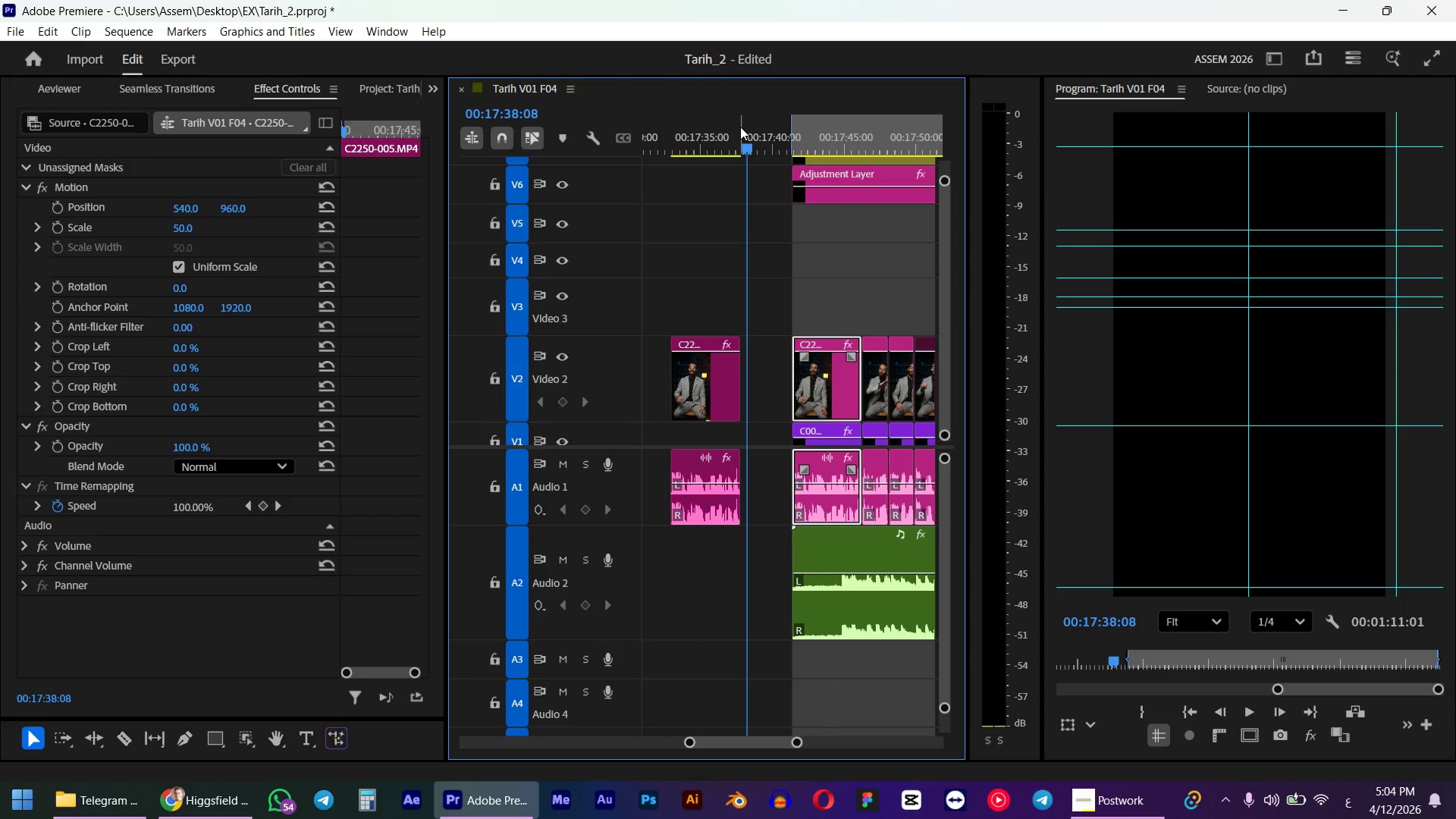 
left_click_drag(start_coordinate=[740, 127], to_coordinate=[676, 140])
 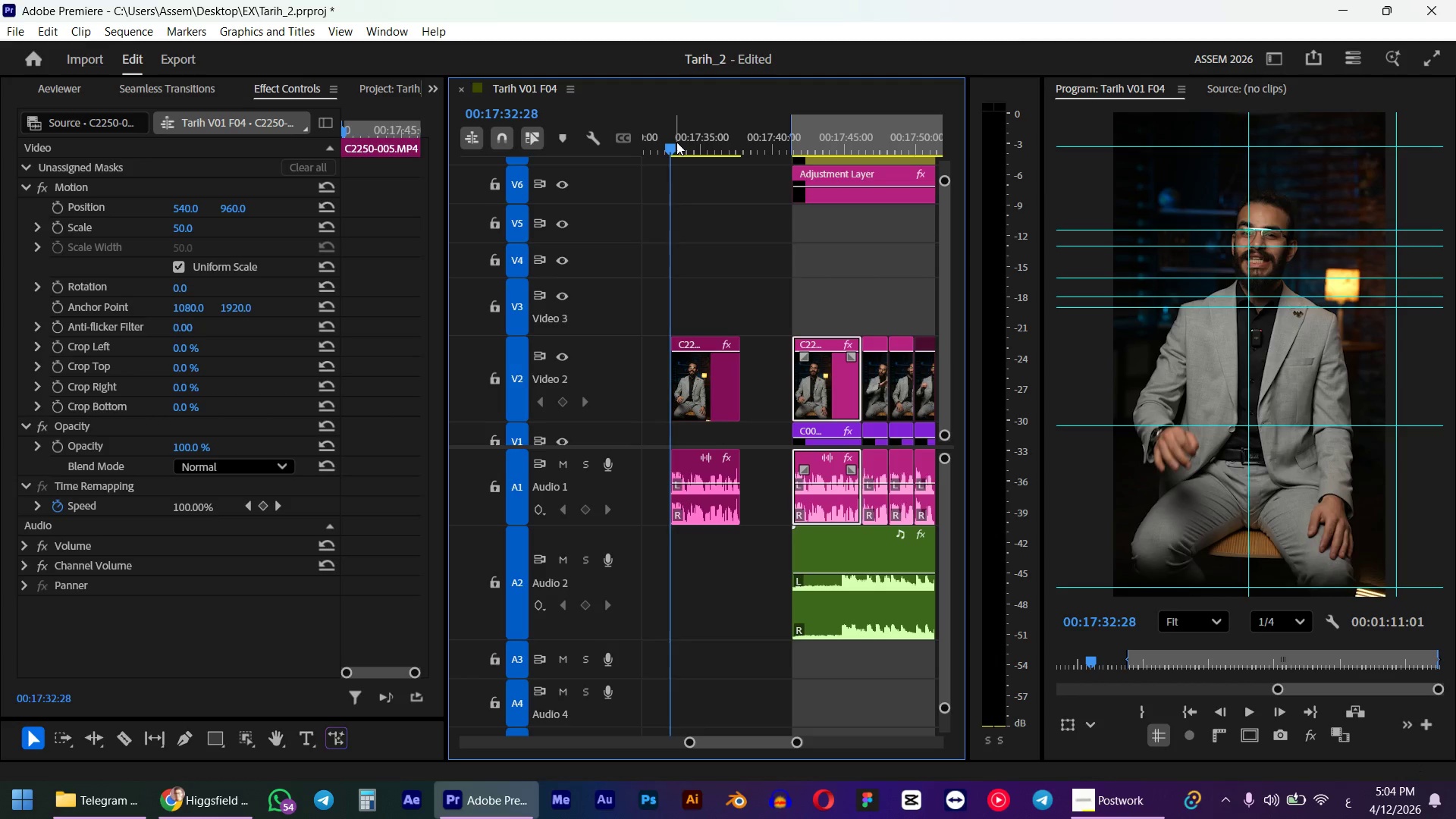 
hold_key(key=ShiftLeft, duration=0.64)
 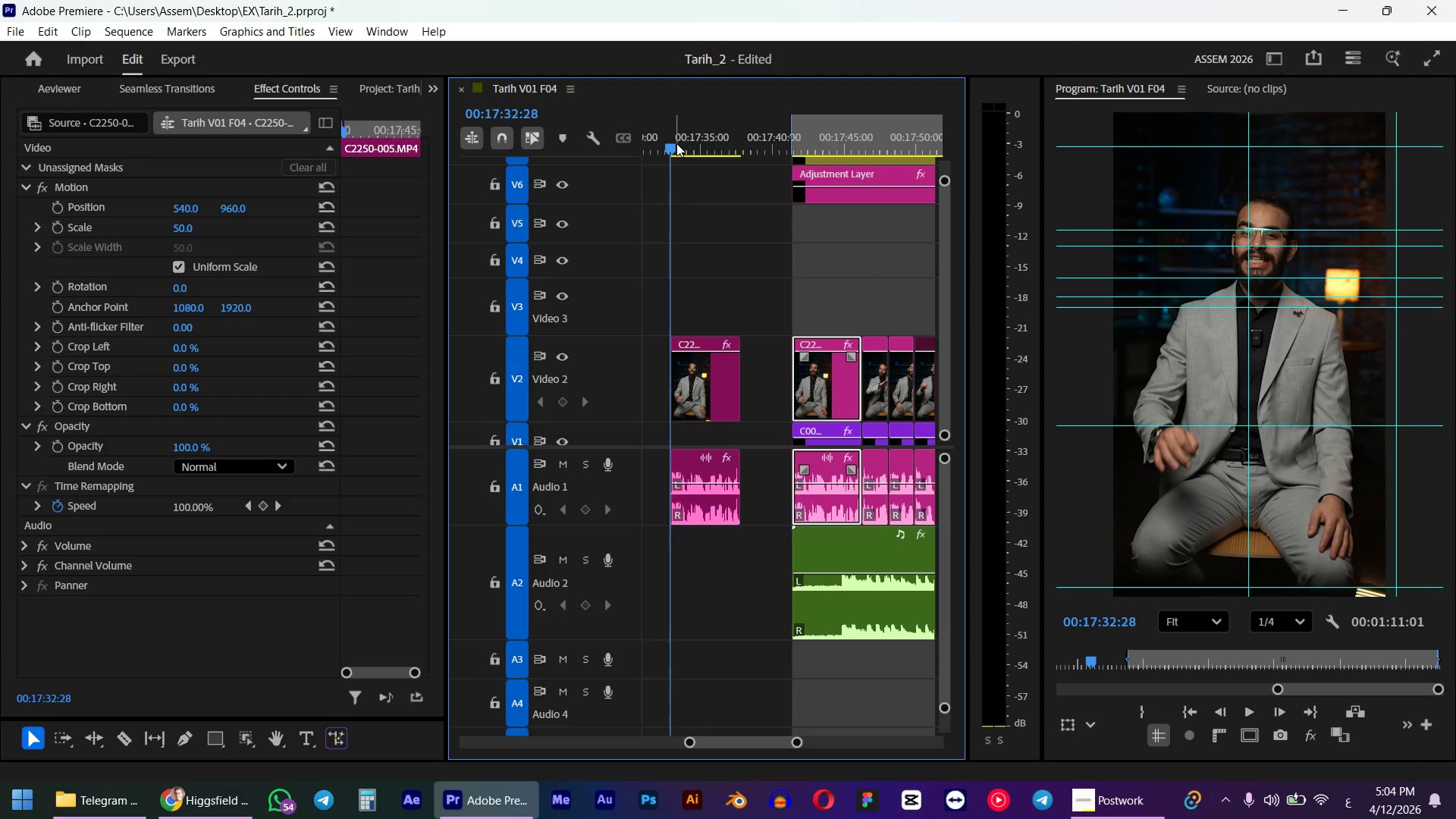 
key(I)
 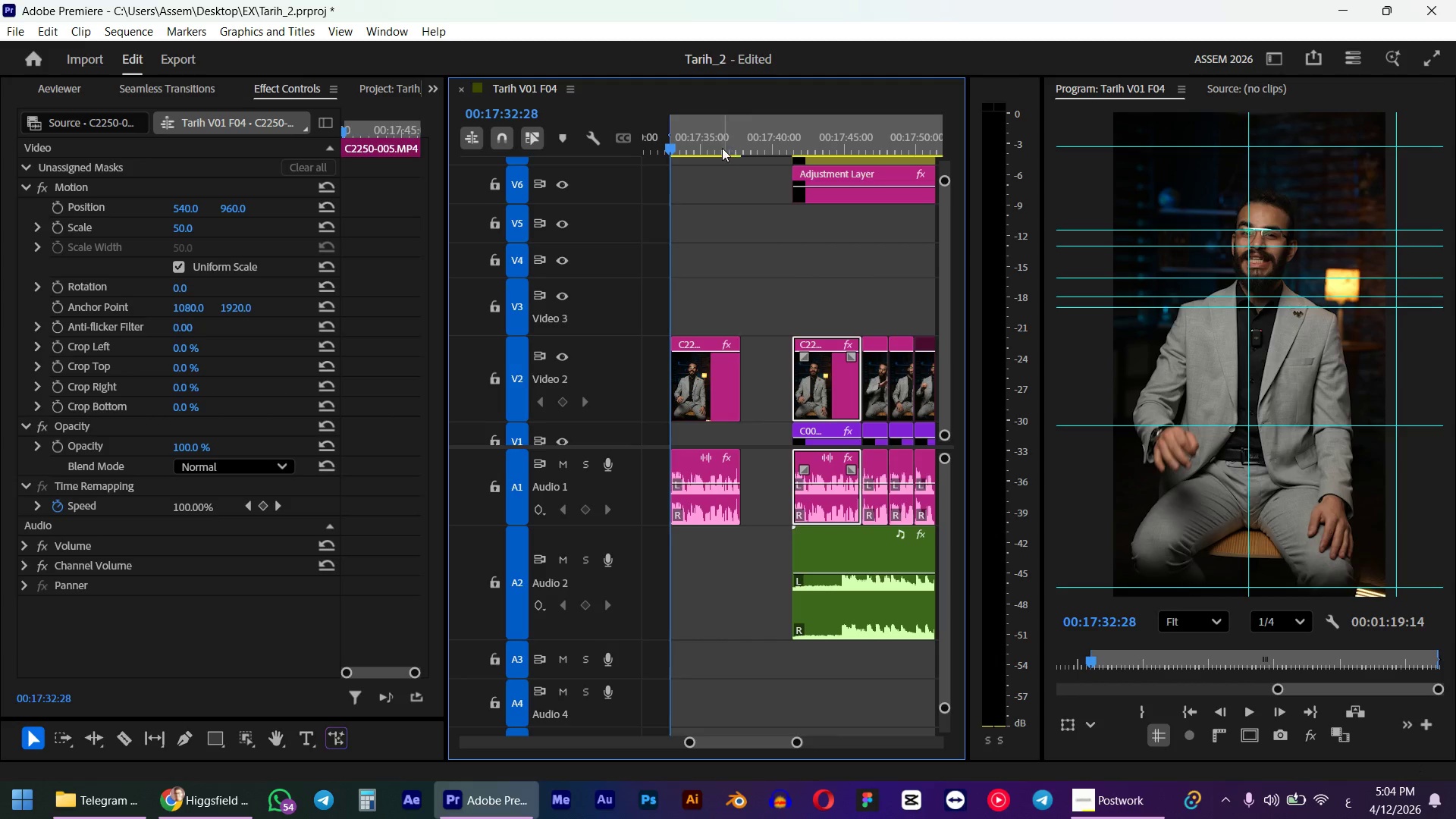 
left_click_drag(start_coordinate=[720, 146], to_coordinate=[702, 151])
 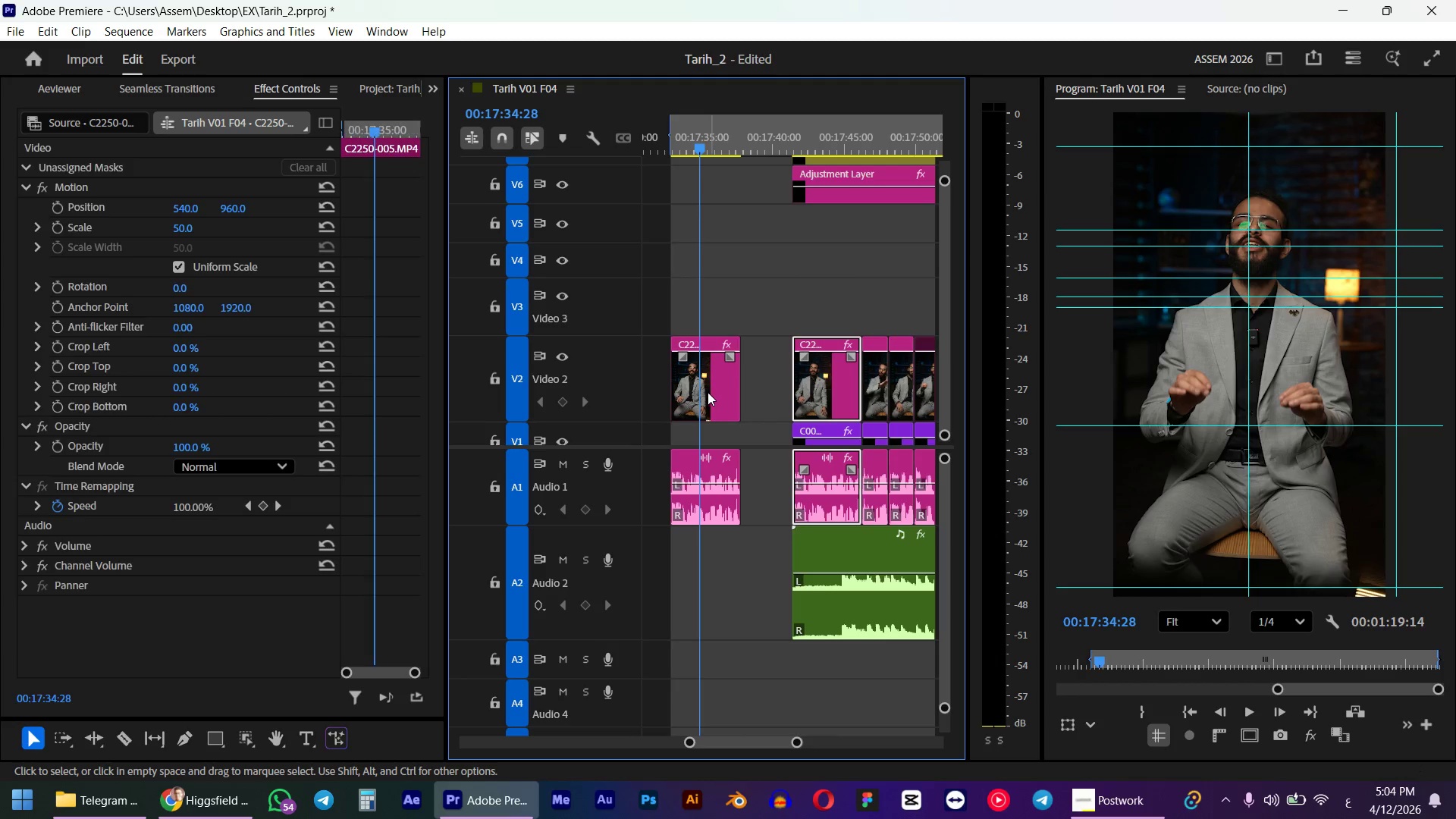 
hold_key(key=ShiftLeft, duration=0.88)
 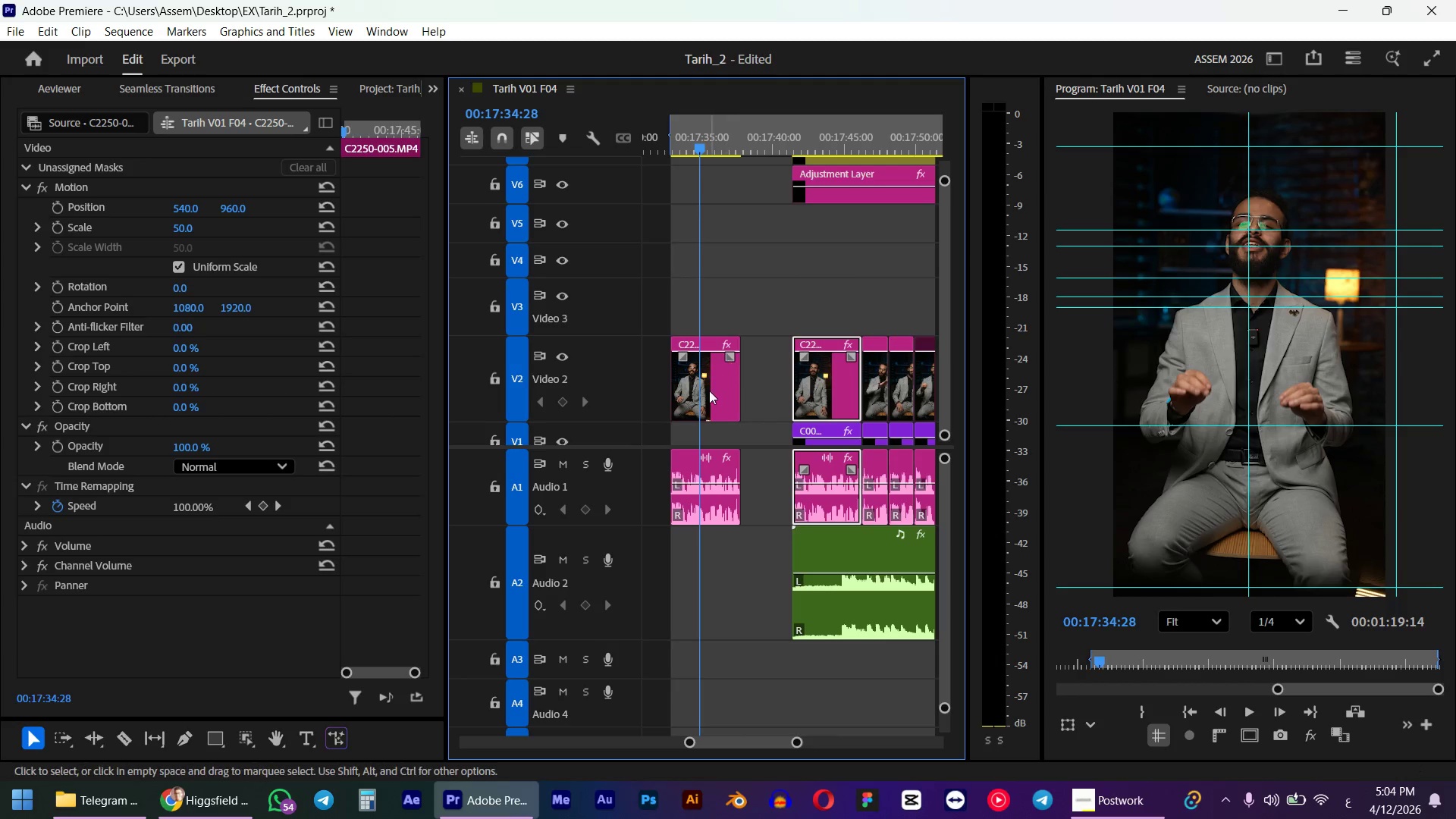 
left_click([709, 391])
 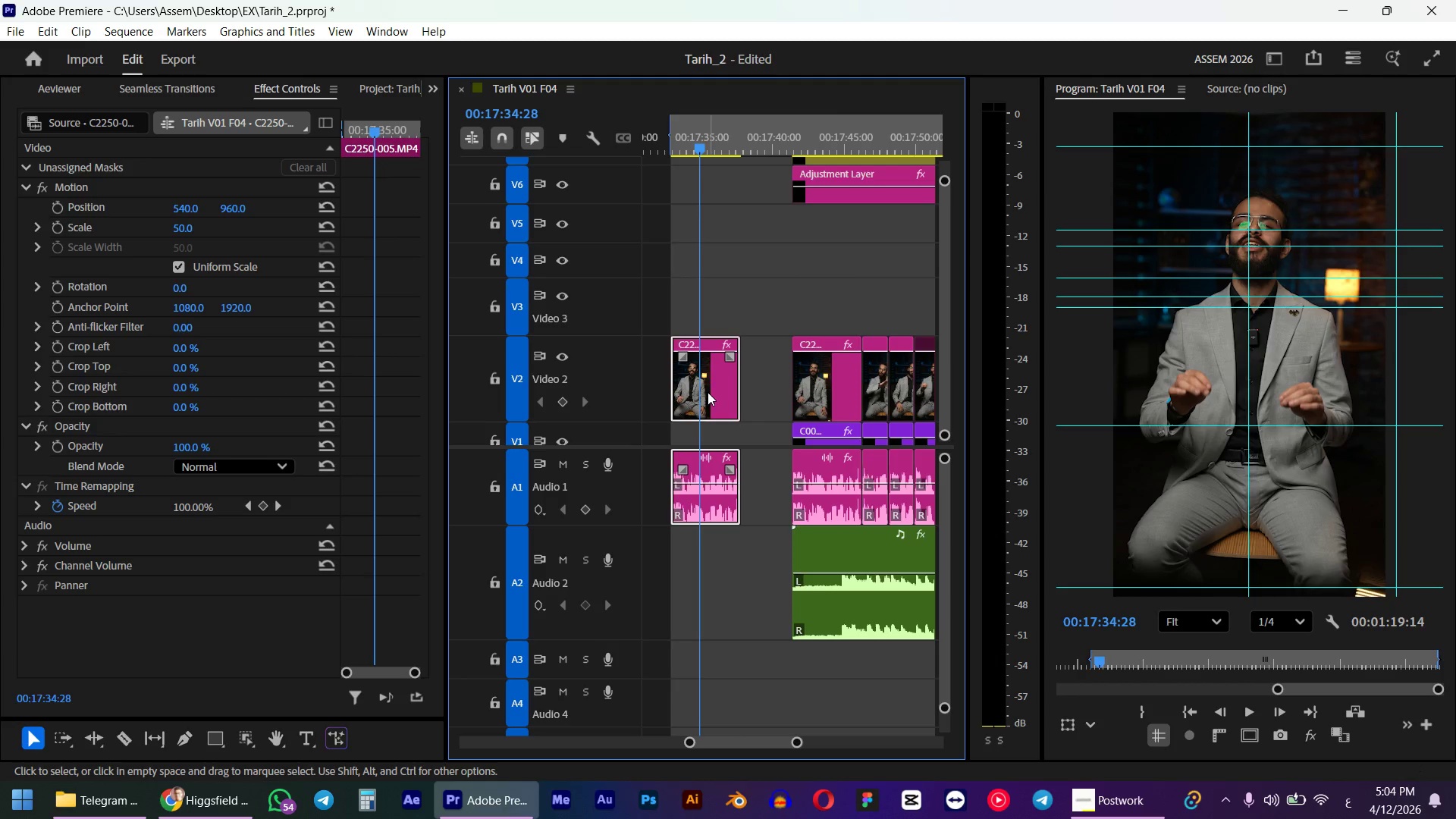 
key(Shift+X)
 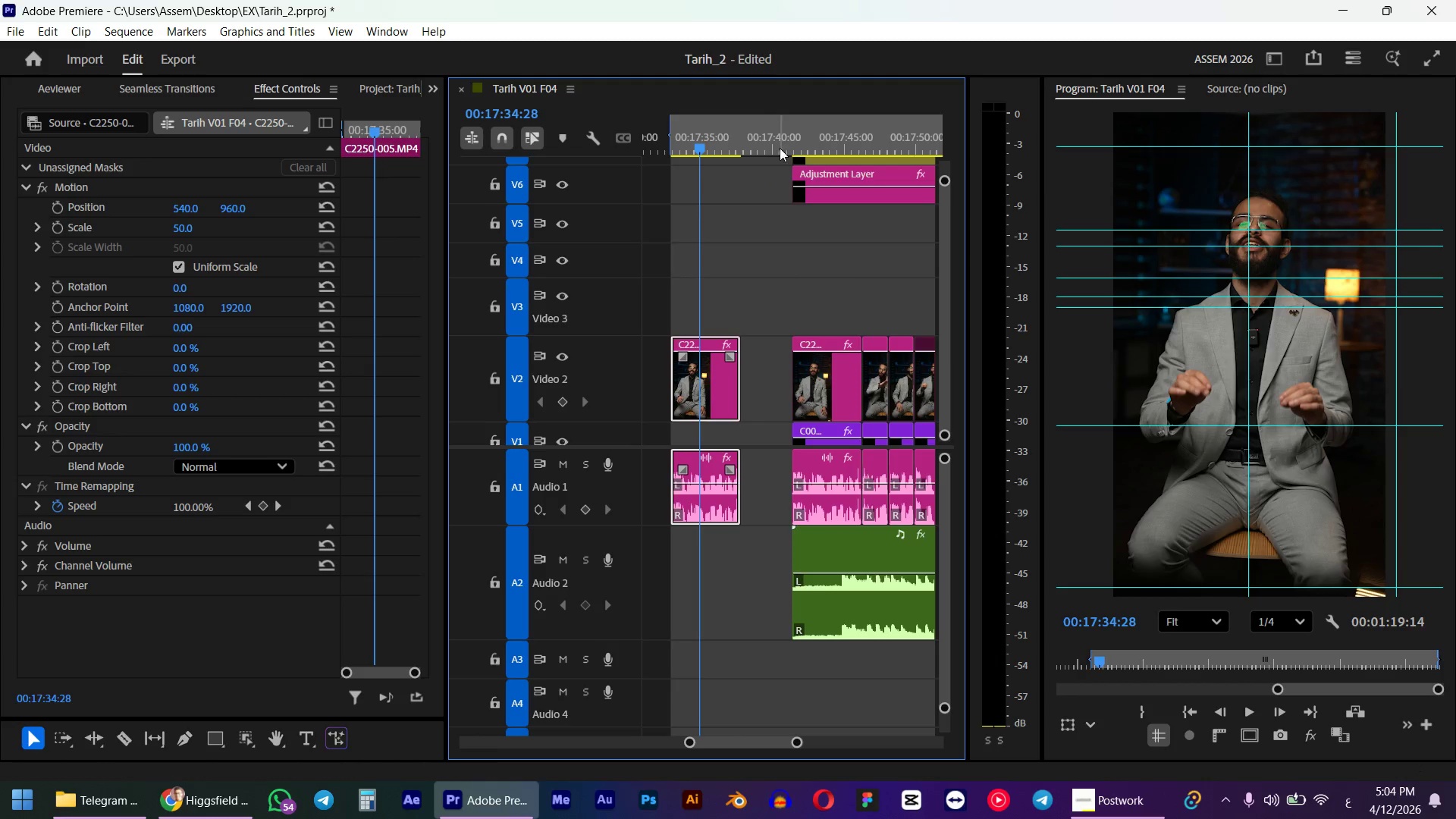 
left_click_drag(start_coordinate=[780, 138], to_coordinate=[744, 141])
 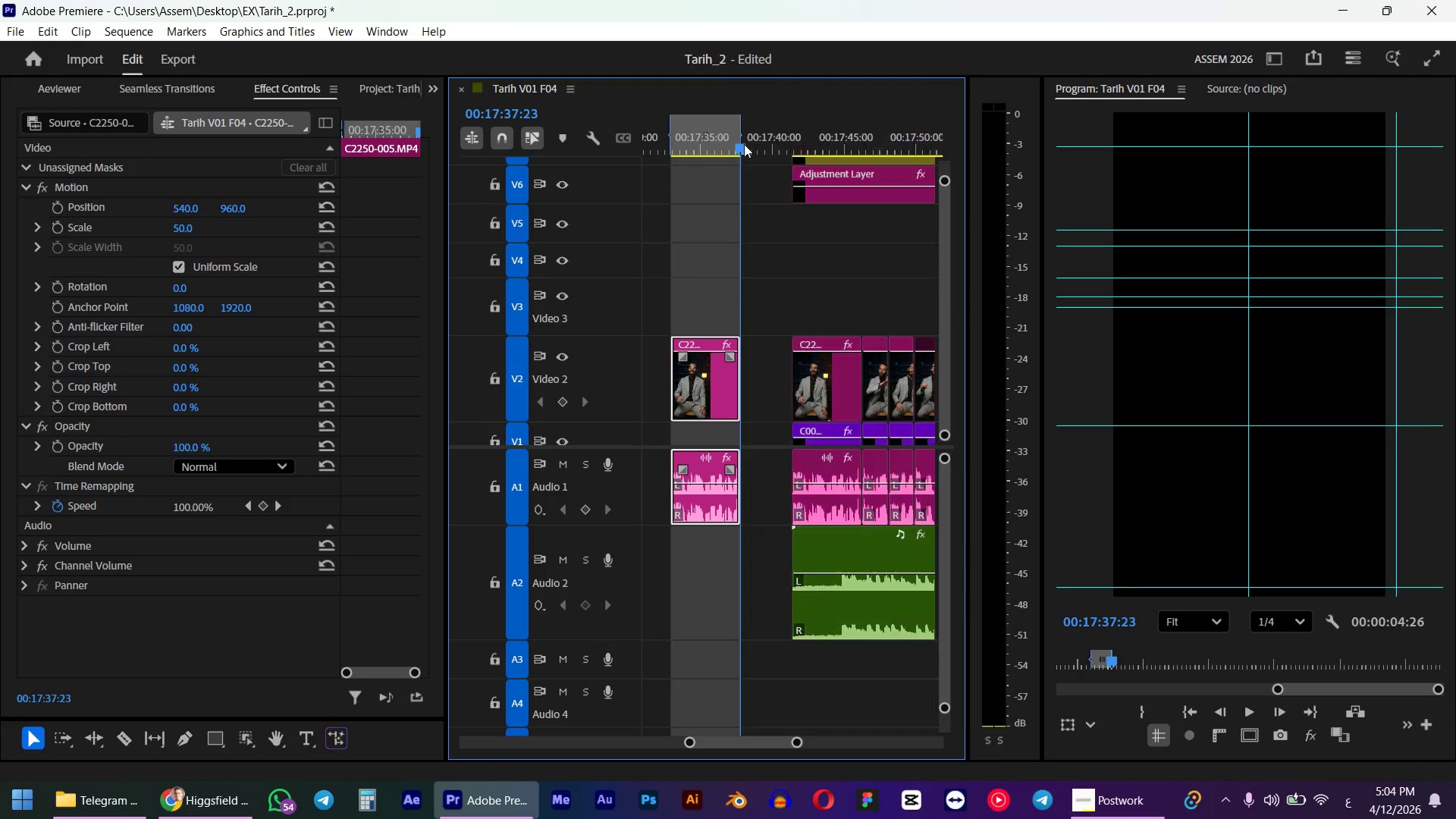 
hold_key(key=ShiftLeft, duration=0.77)
 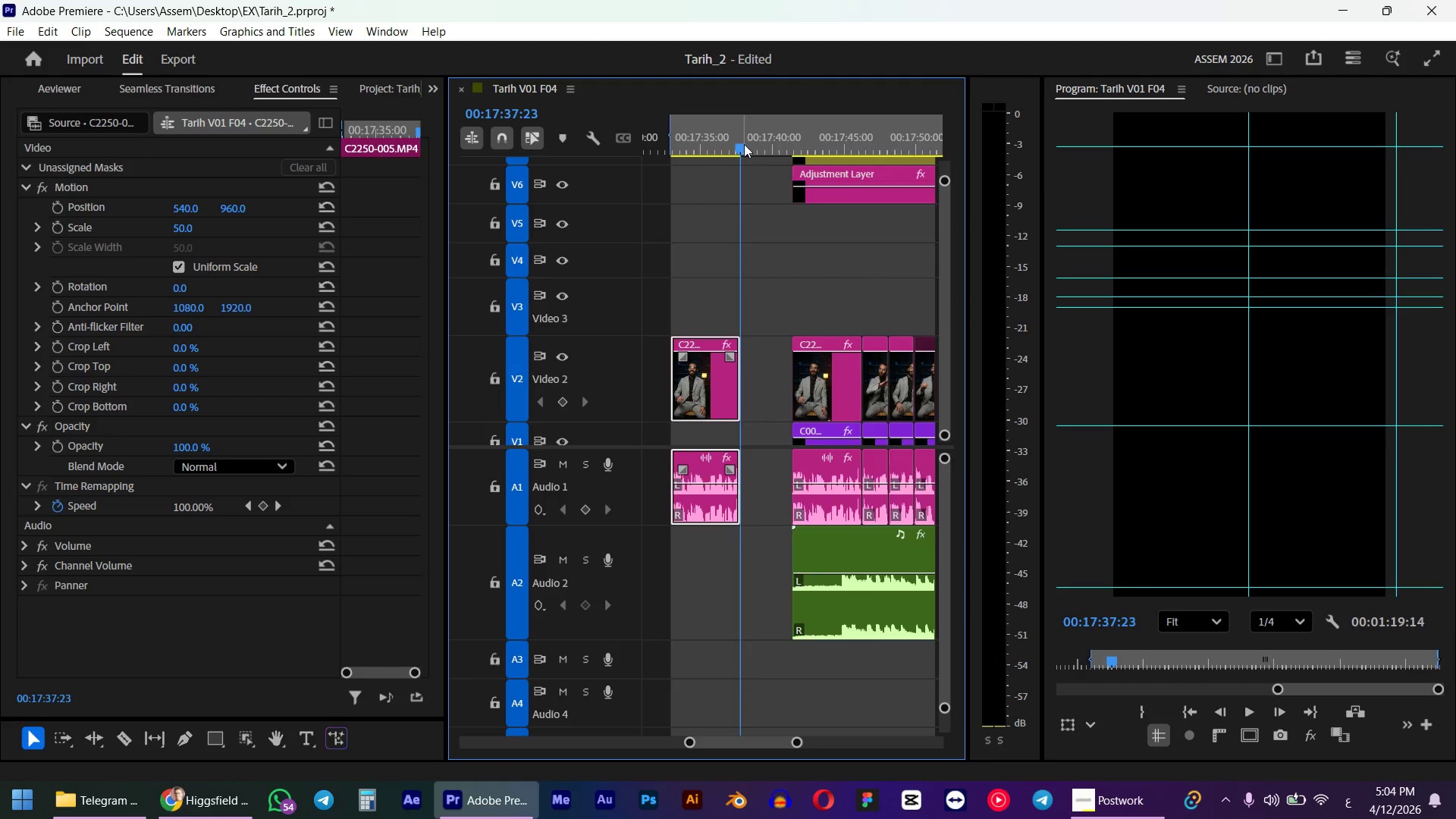 
key(O)
 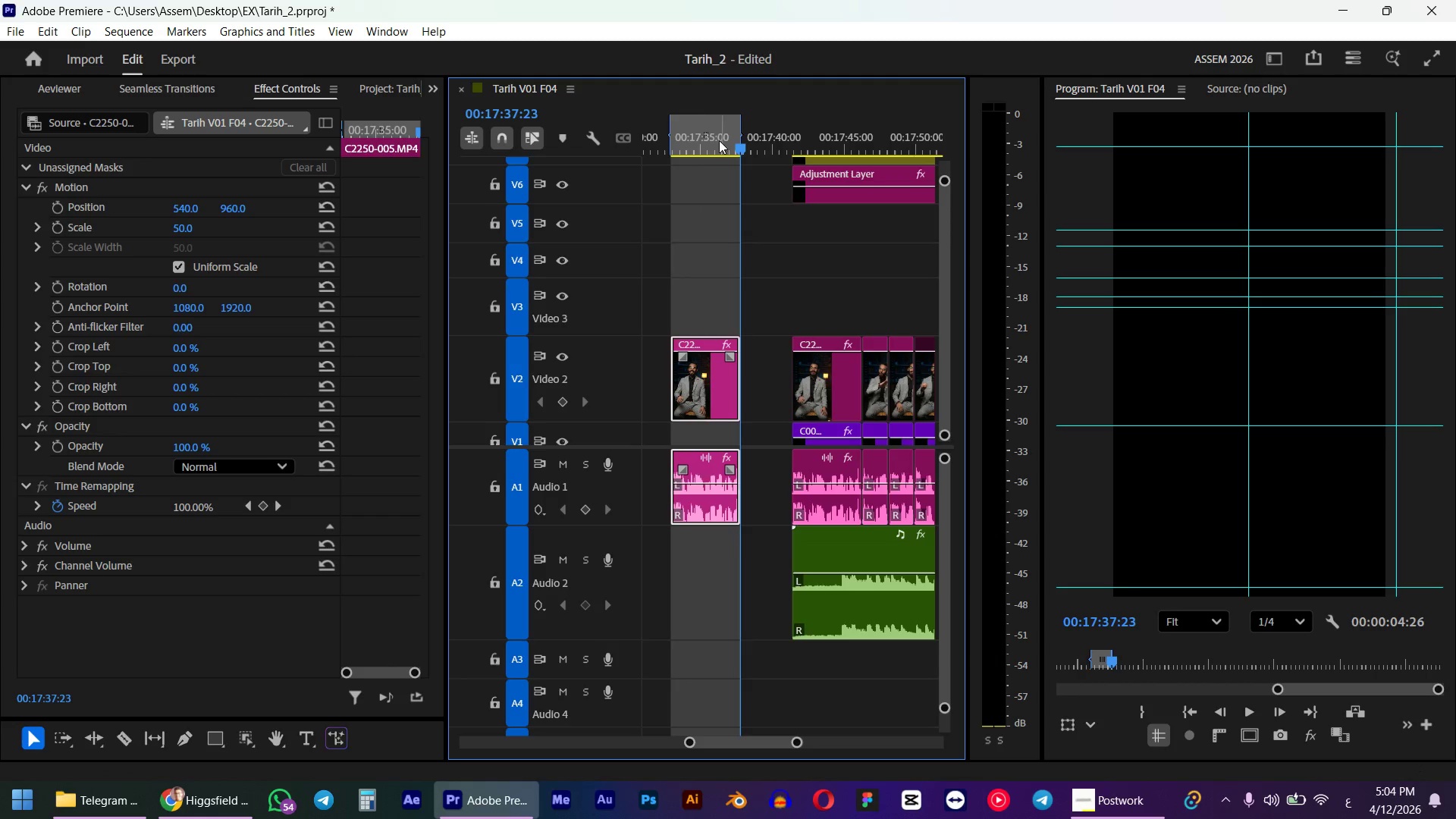 
left_click_drag(start_coordinate=[714, 139], to_coordinate=[702, 142])
 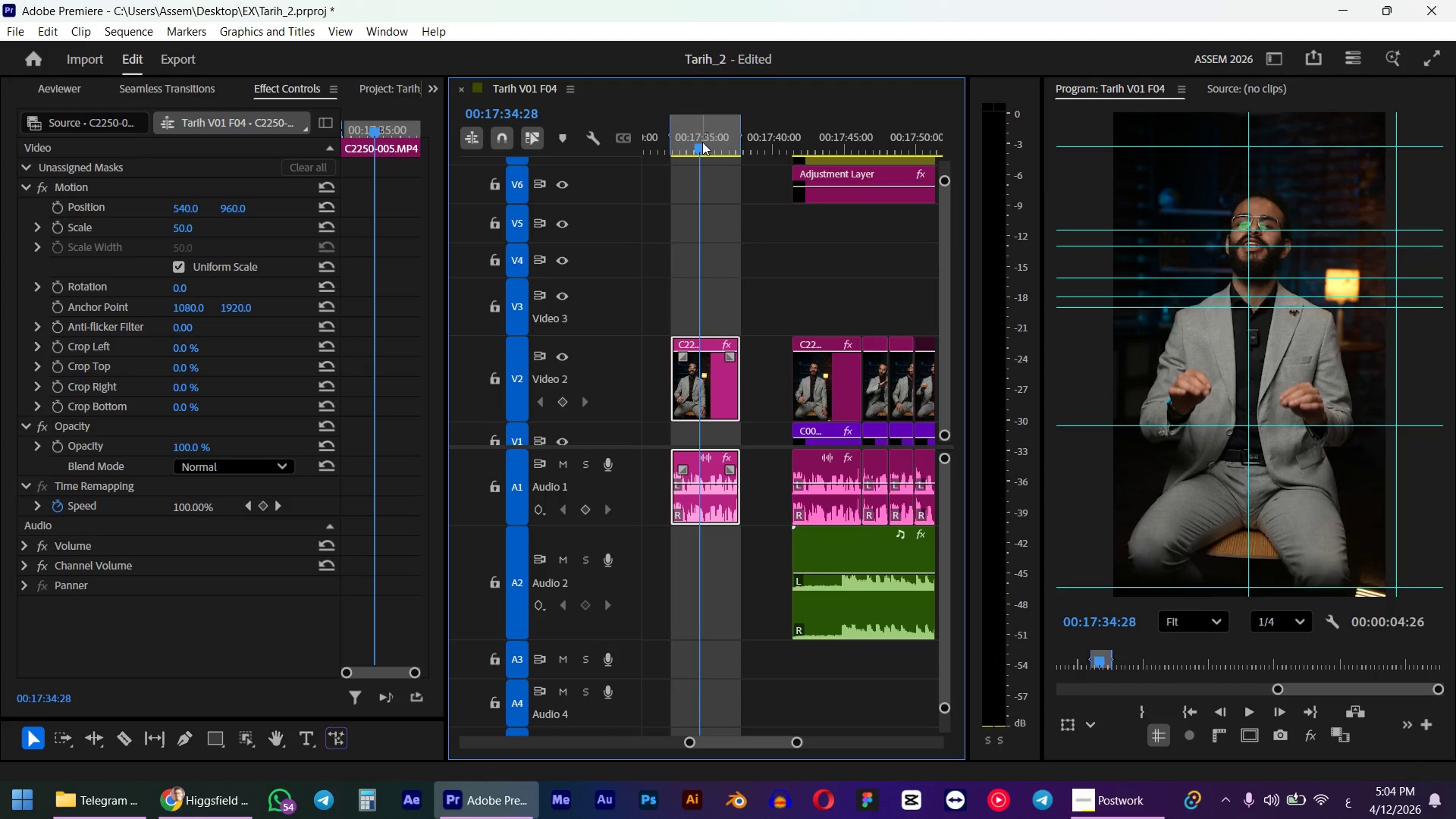 
key(Control+M)
 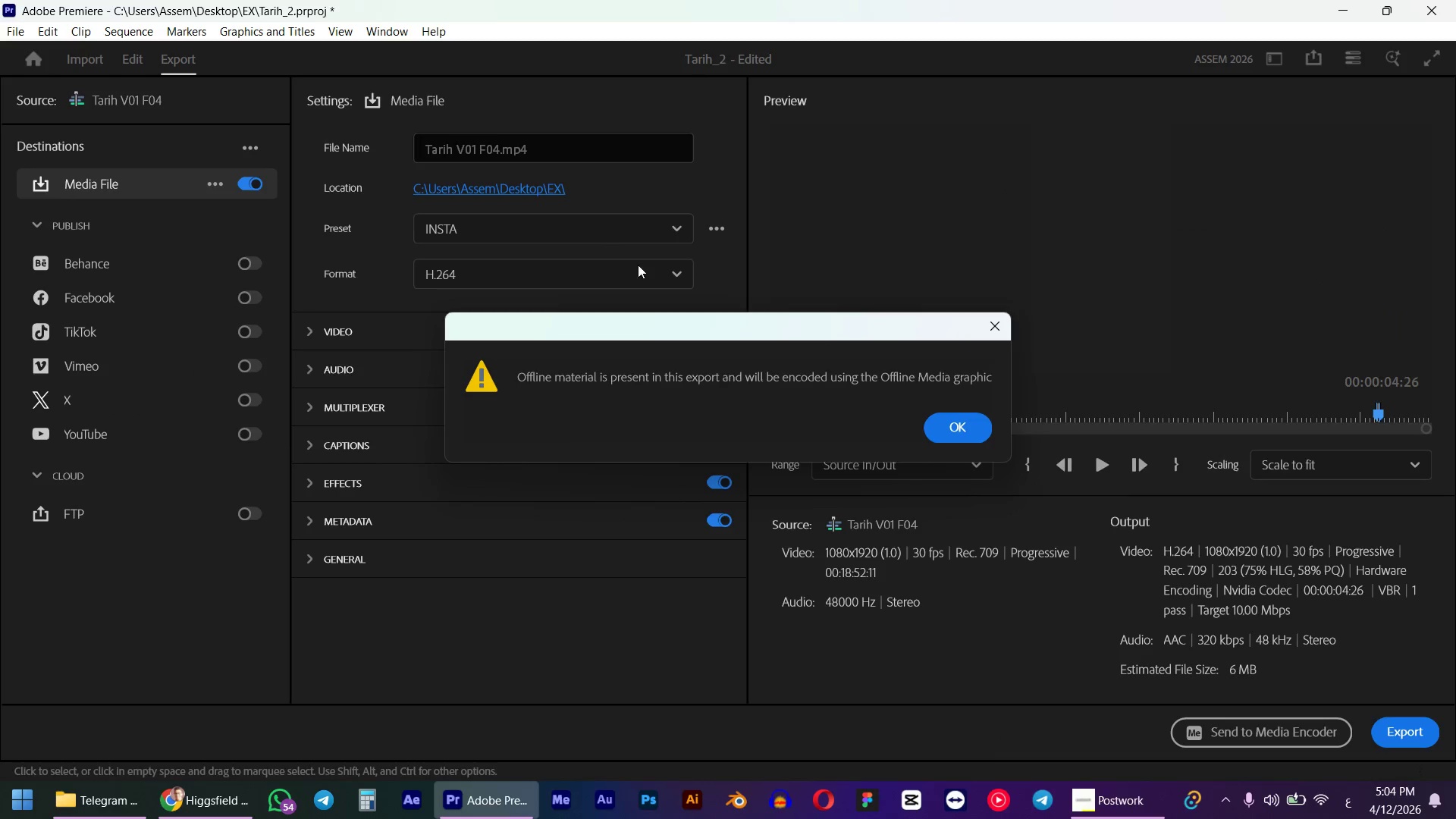 
left_click([951, 427])
 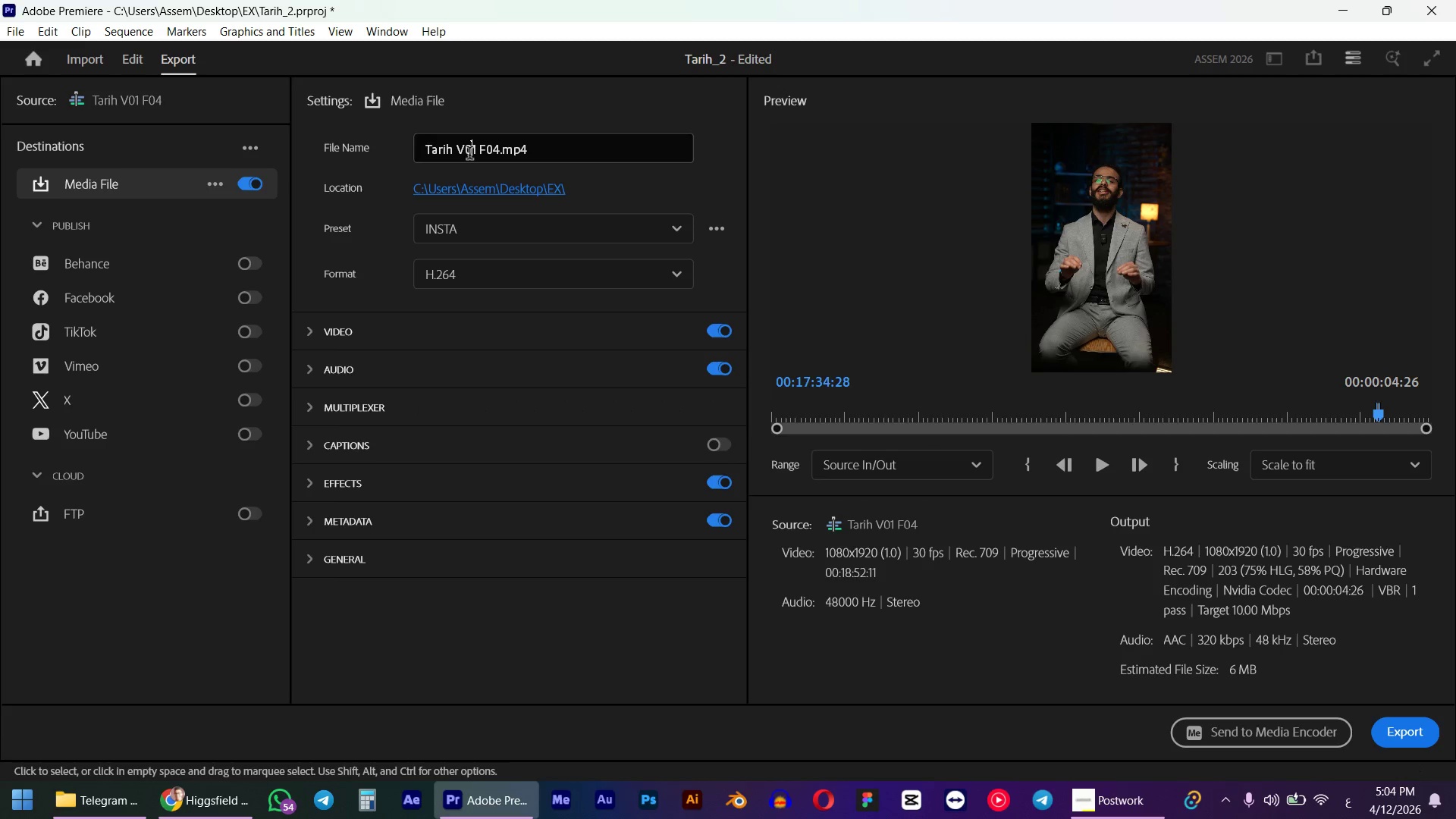 
left_click([469, 155])
 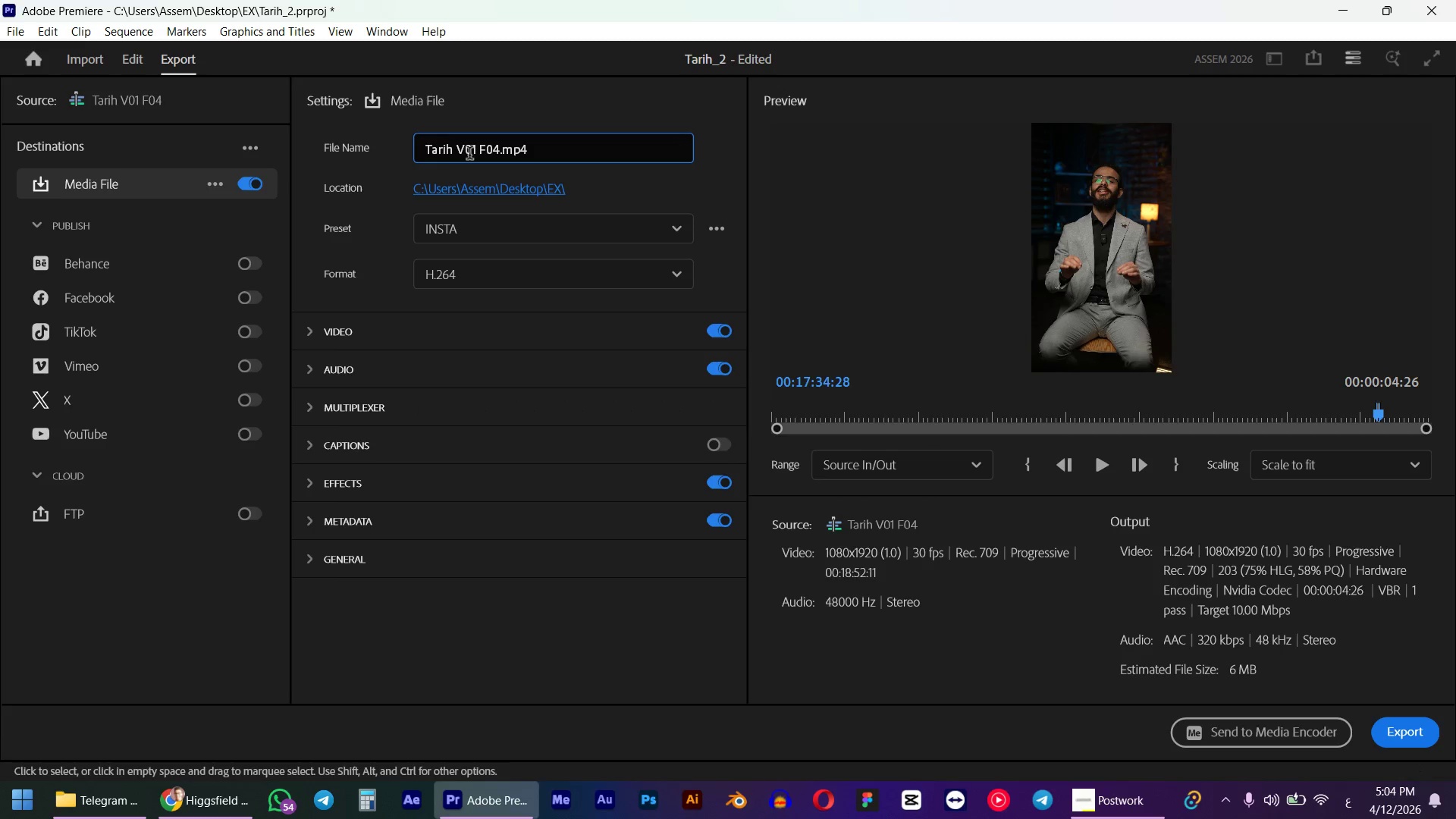 
left_click_drag(start_coordinate=[469, 155], to_coordinate=[477, 151])
 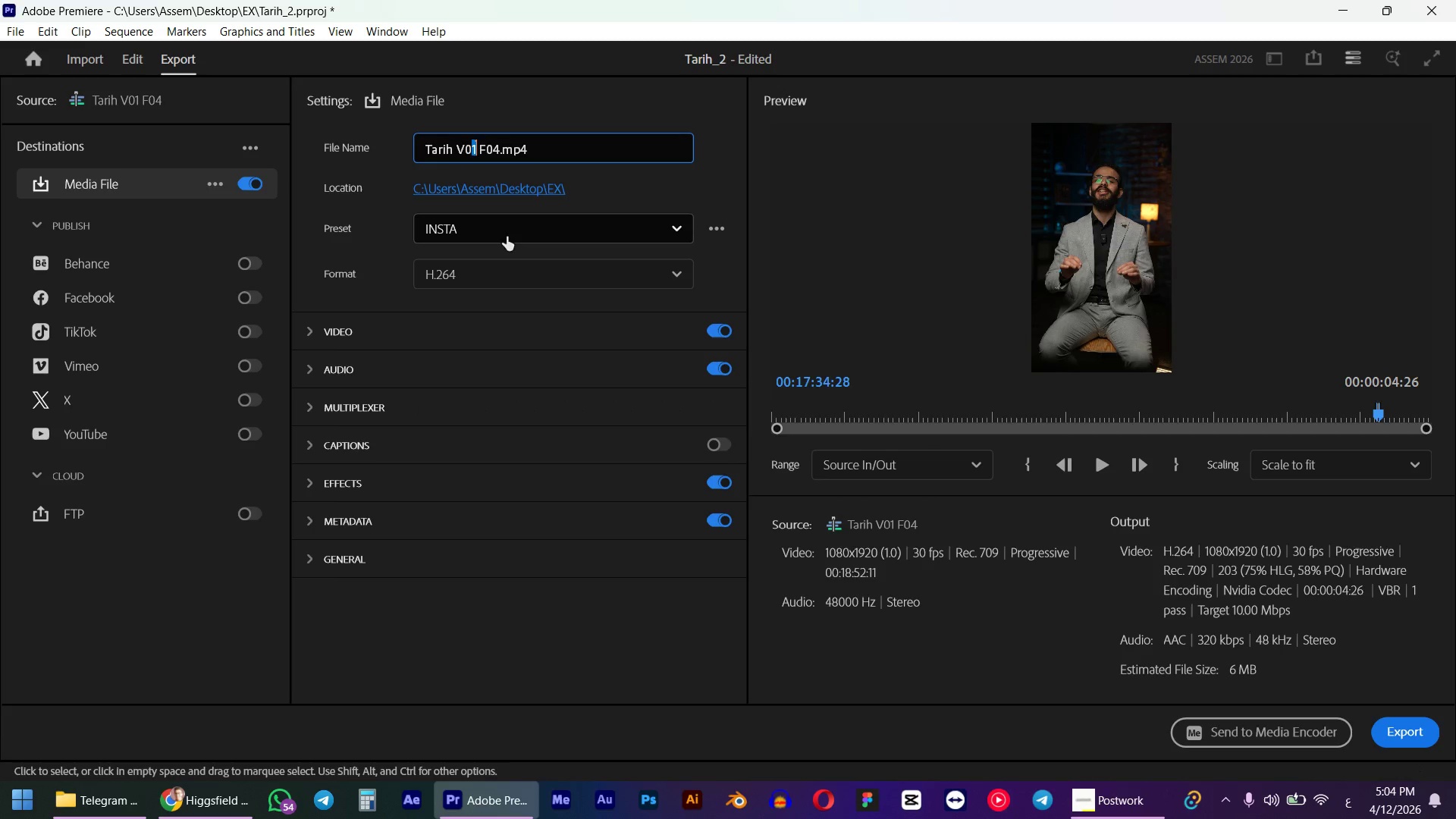 
key(Numpad1)
 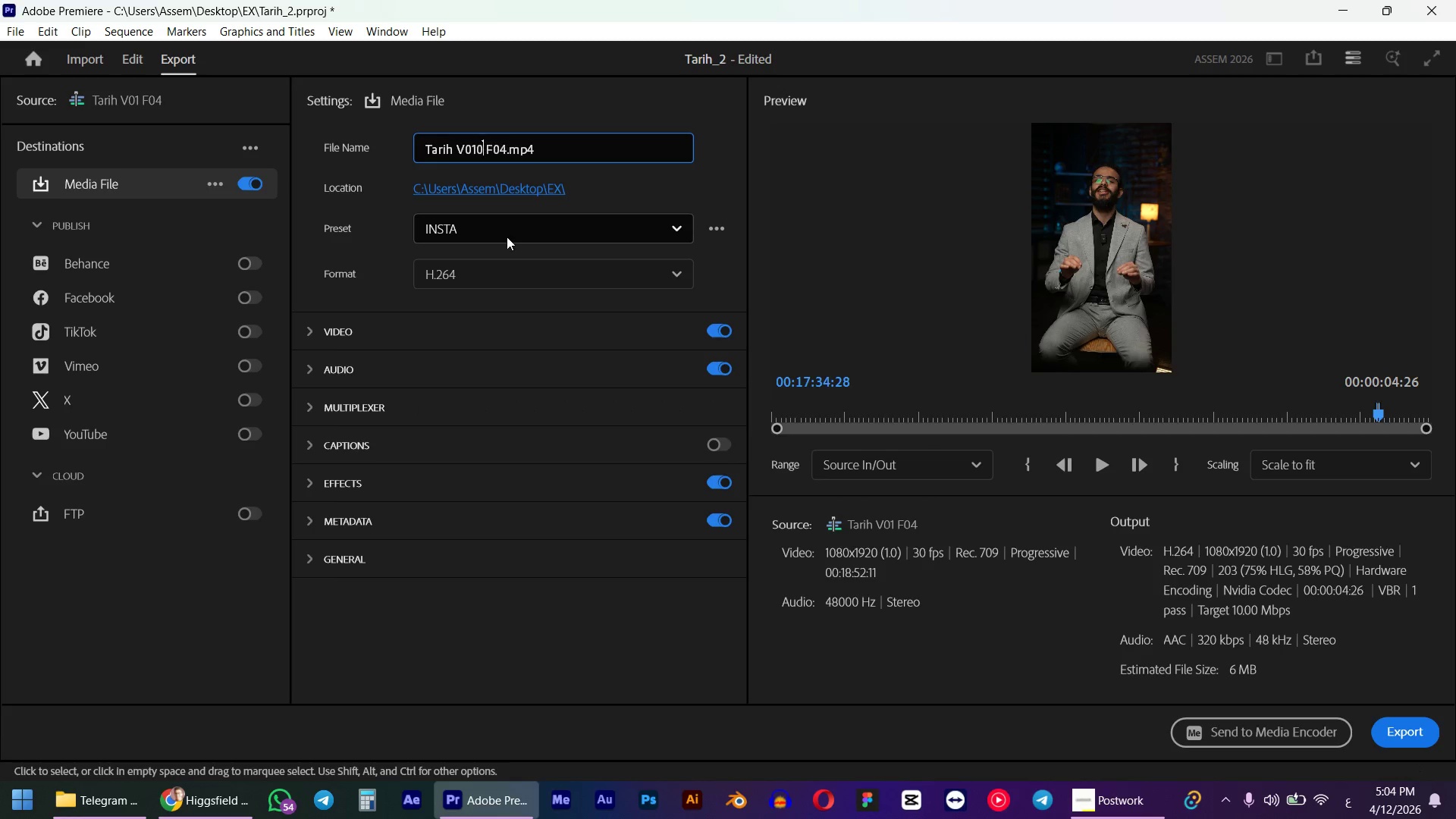 
key(Numpad0)
 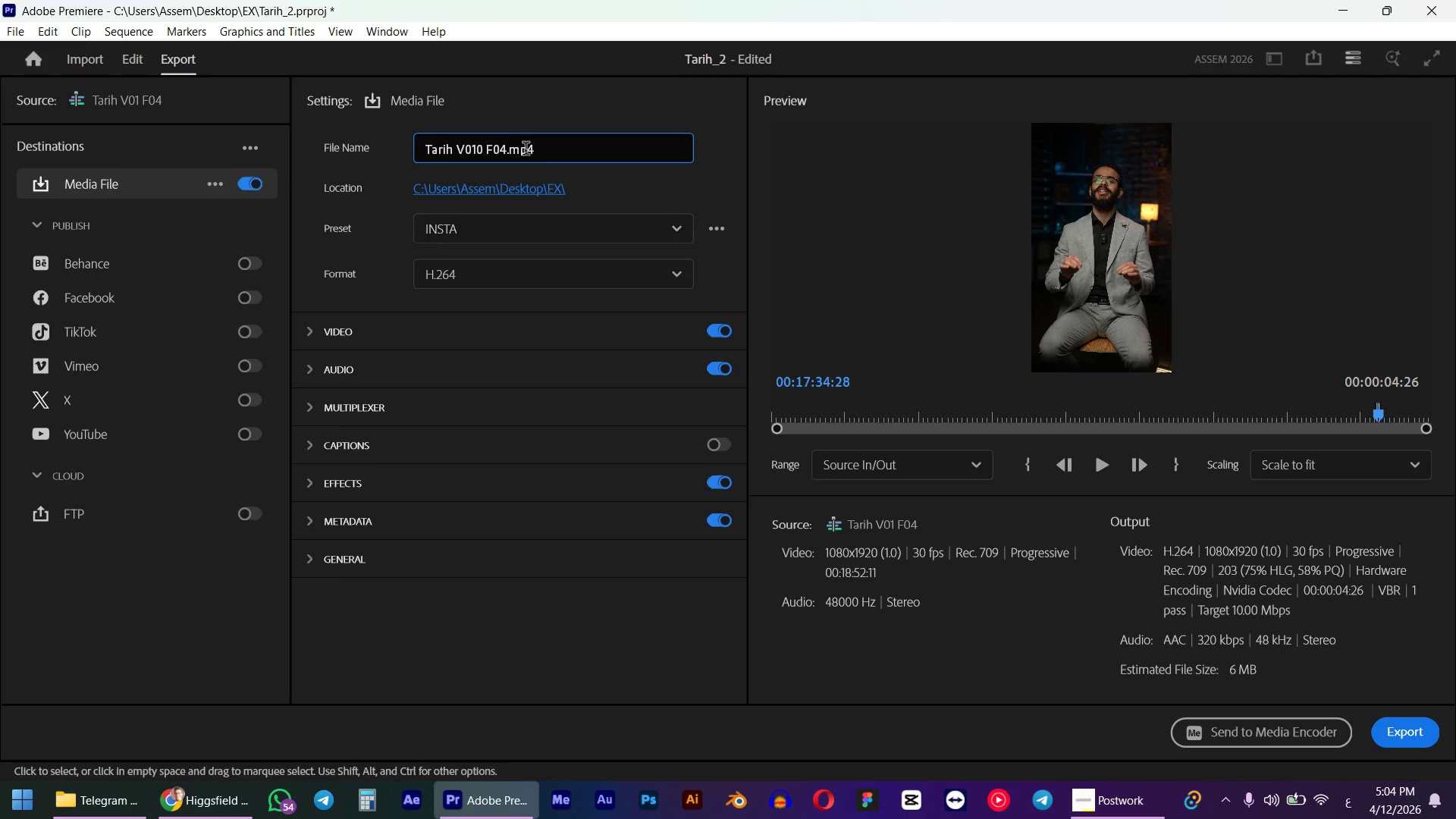 
left_click_drag(start_coordinate=[504, 149], to_coordinate=[500, 149])
 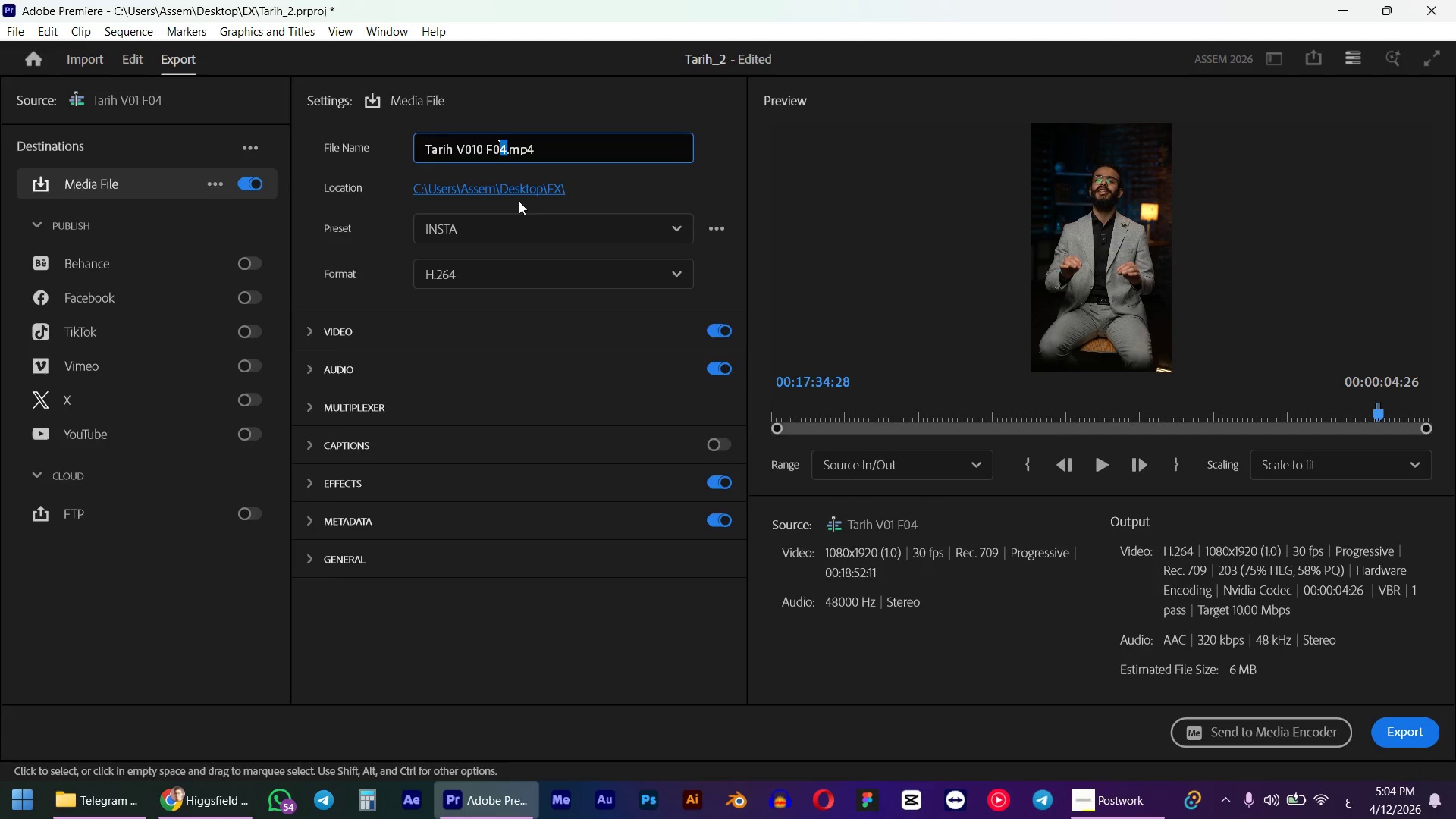 
key(Numpad1)
 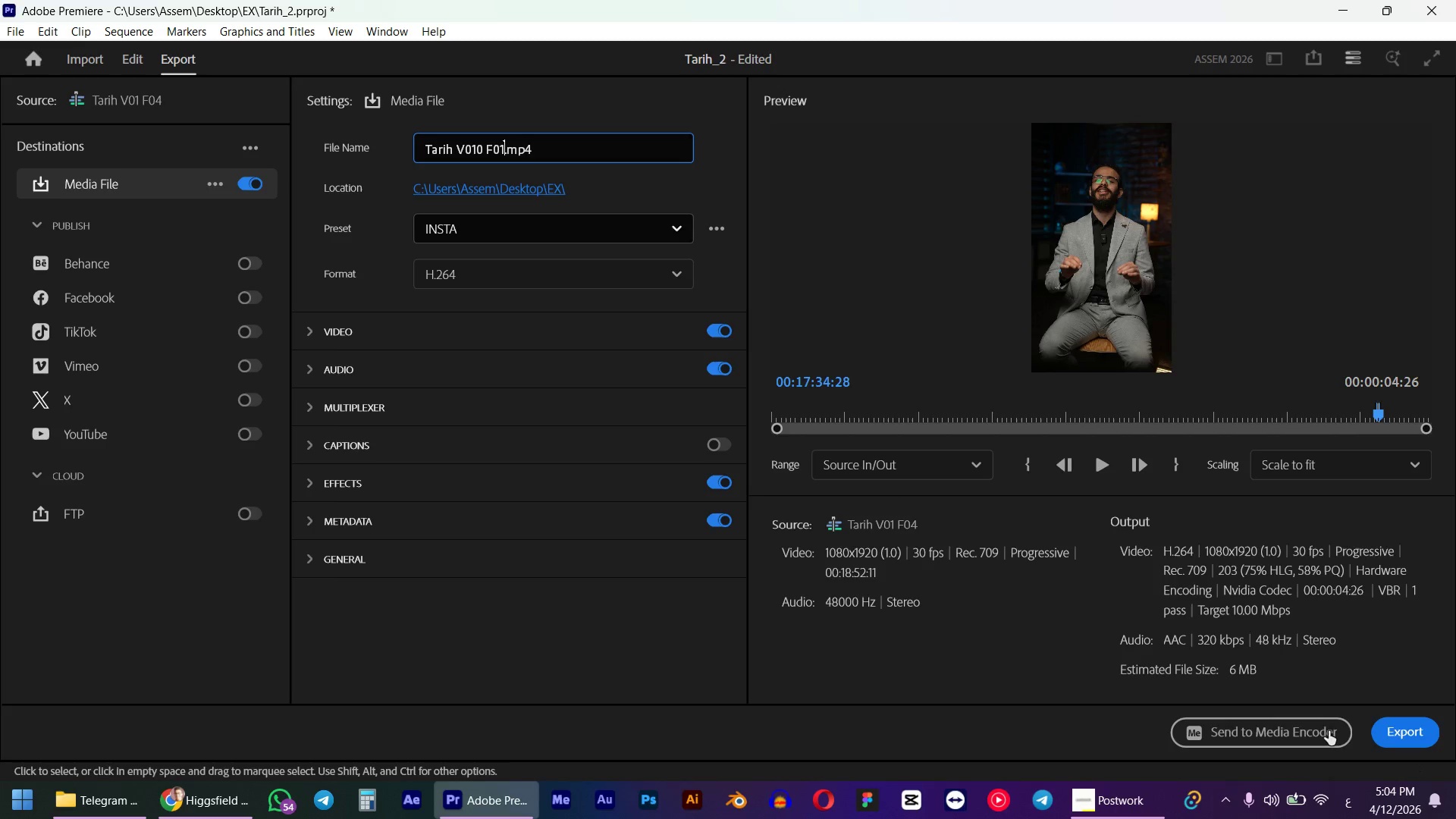 
left_click([1387, 725])
 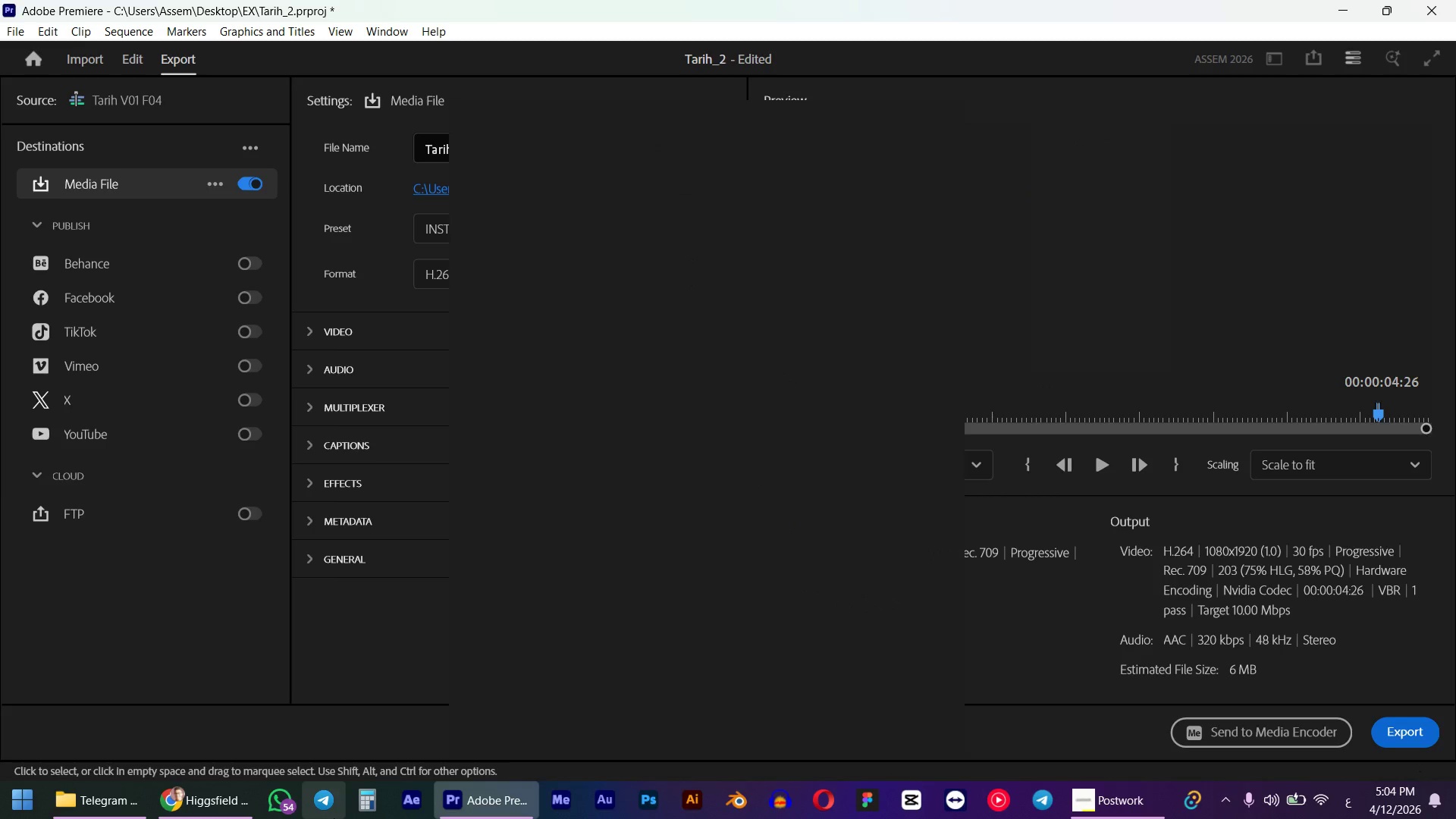 
left_click([214, 815])
 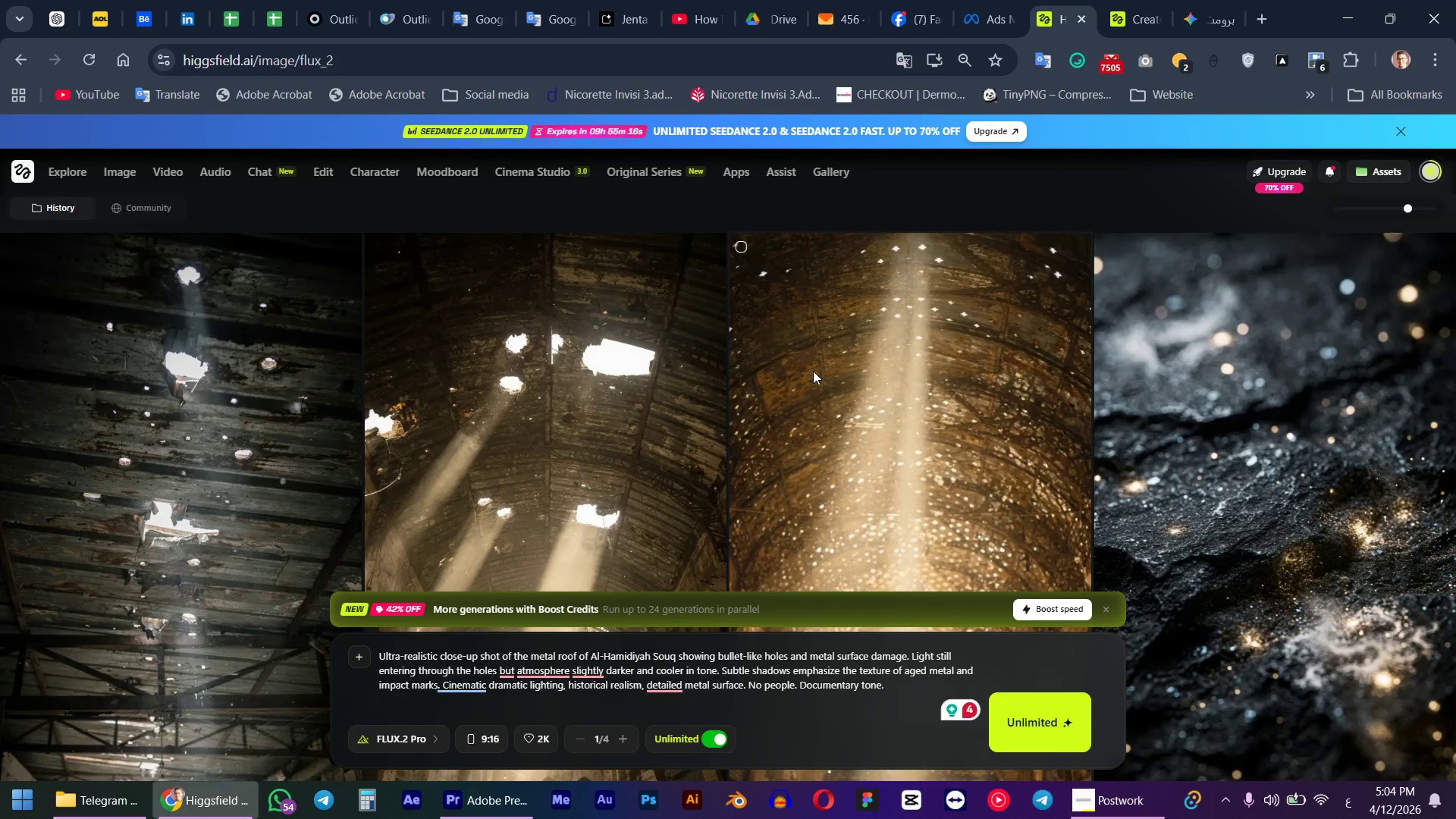 
scroll: coordinate [849, 374], scroll_direction: down, amount: 3.0
 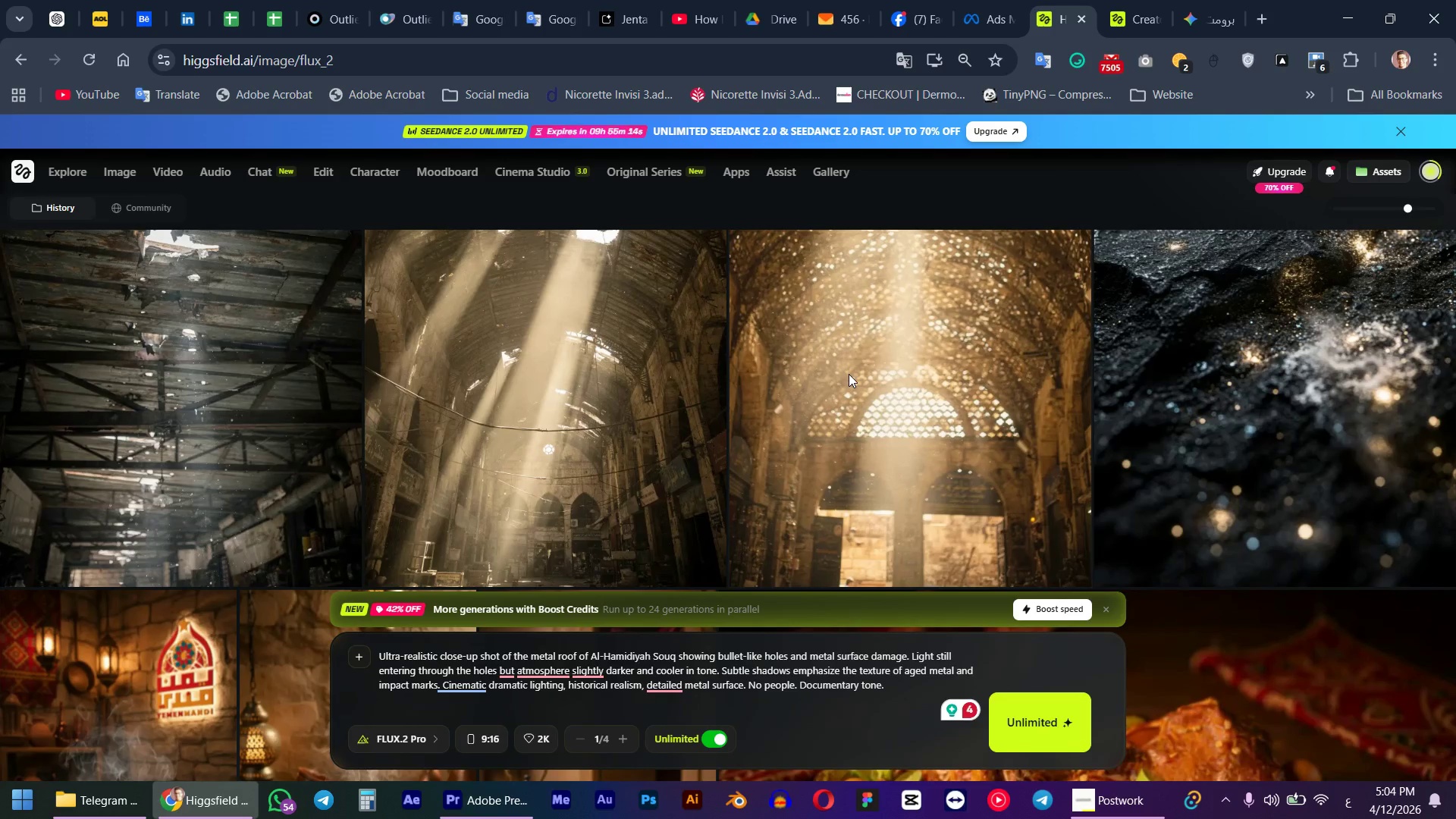 
scroll: coordinate [849, 374], scroll_direction: up, amount: 4.0
 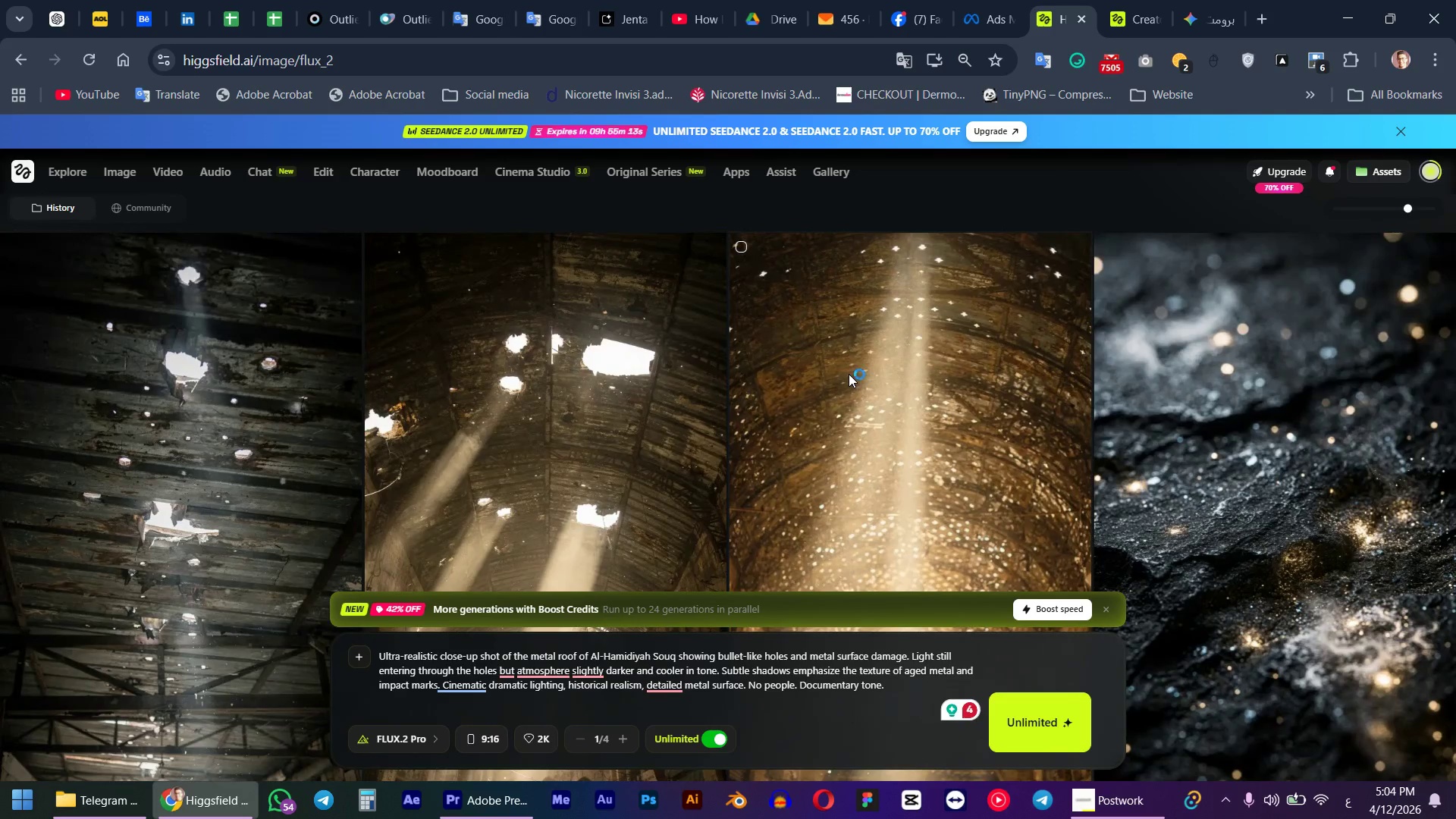 
scroll: coordinate [849, 374], scroll_direction: down, amount: 2.0
 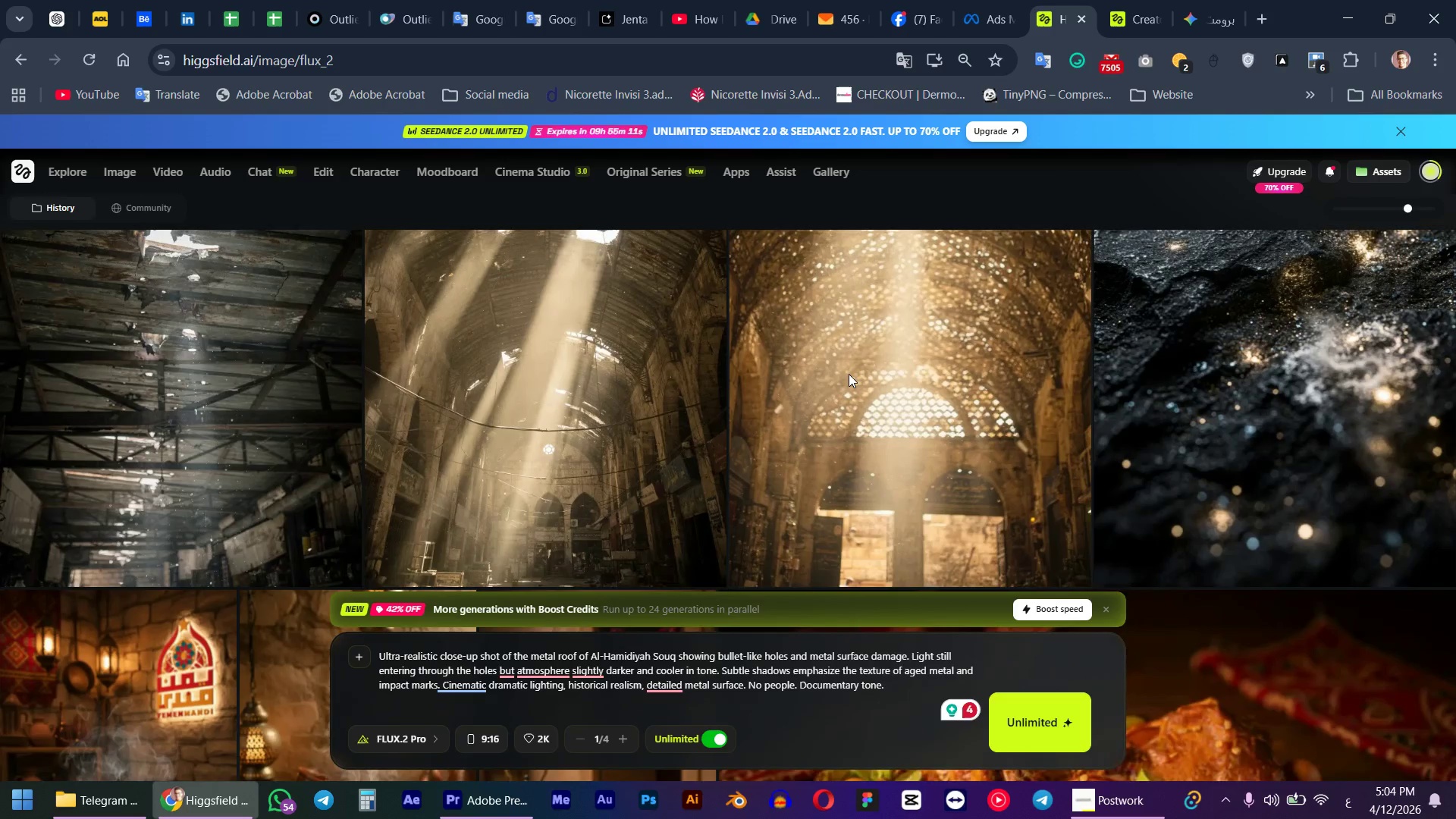 
scroll: coordinate [849, 374], scroll_direction: up, amount: 4.0
 